 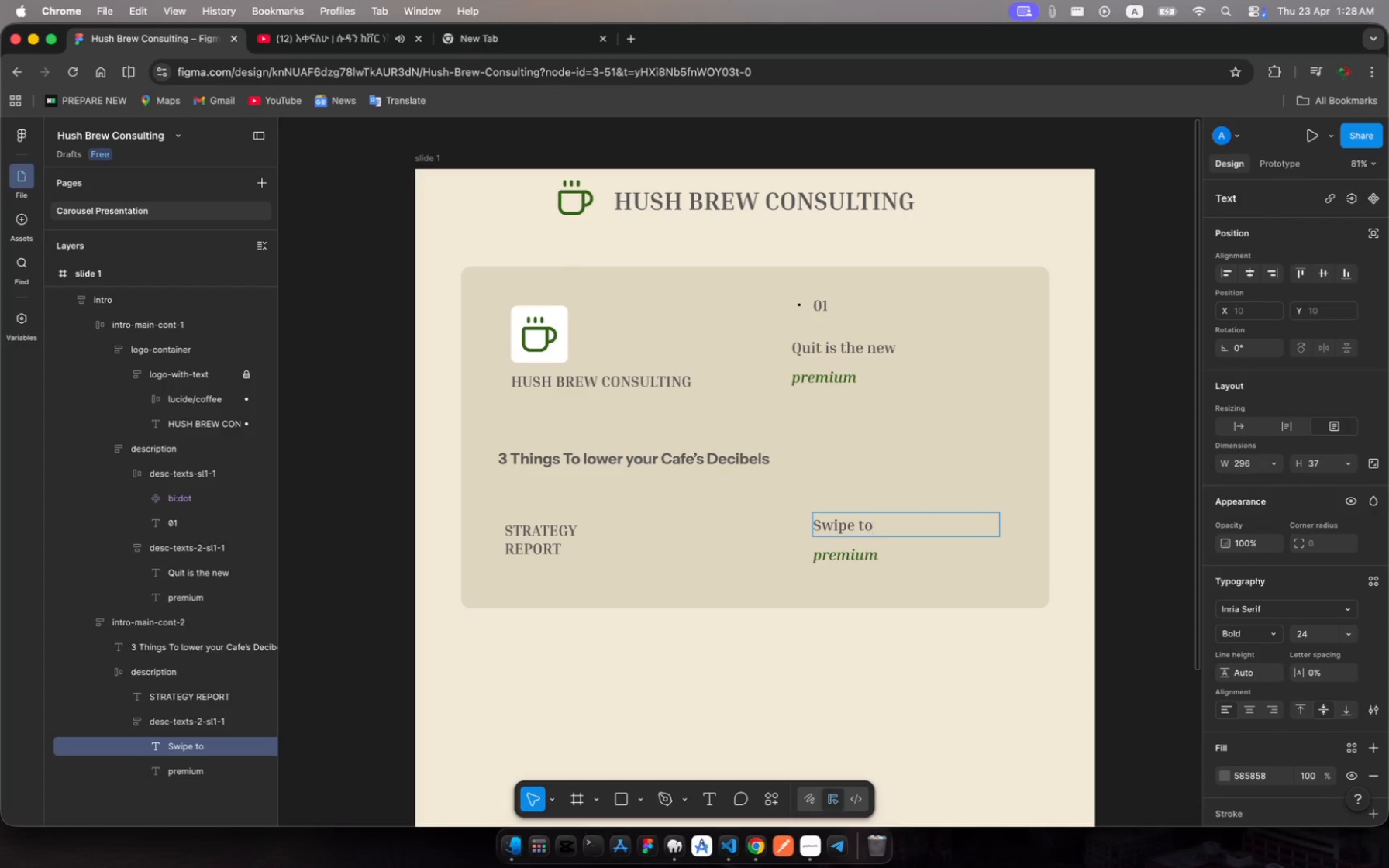 
key(Backspace)
 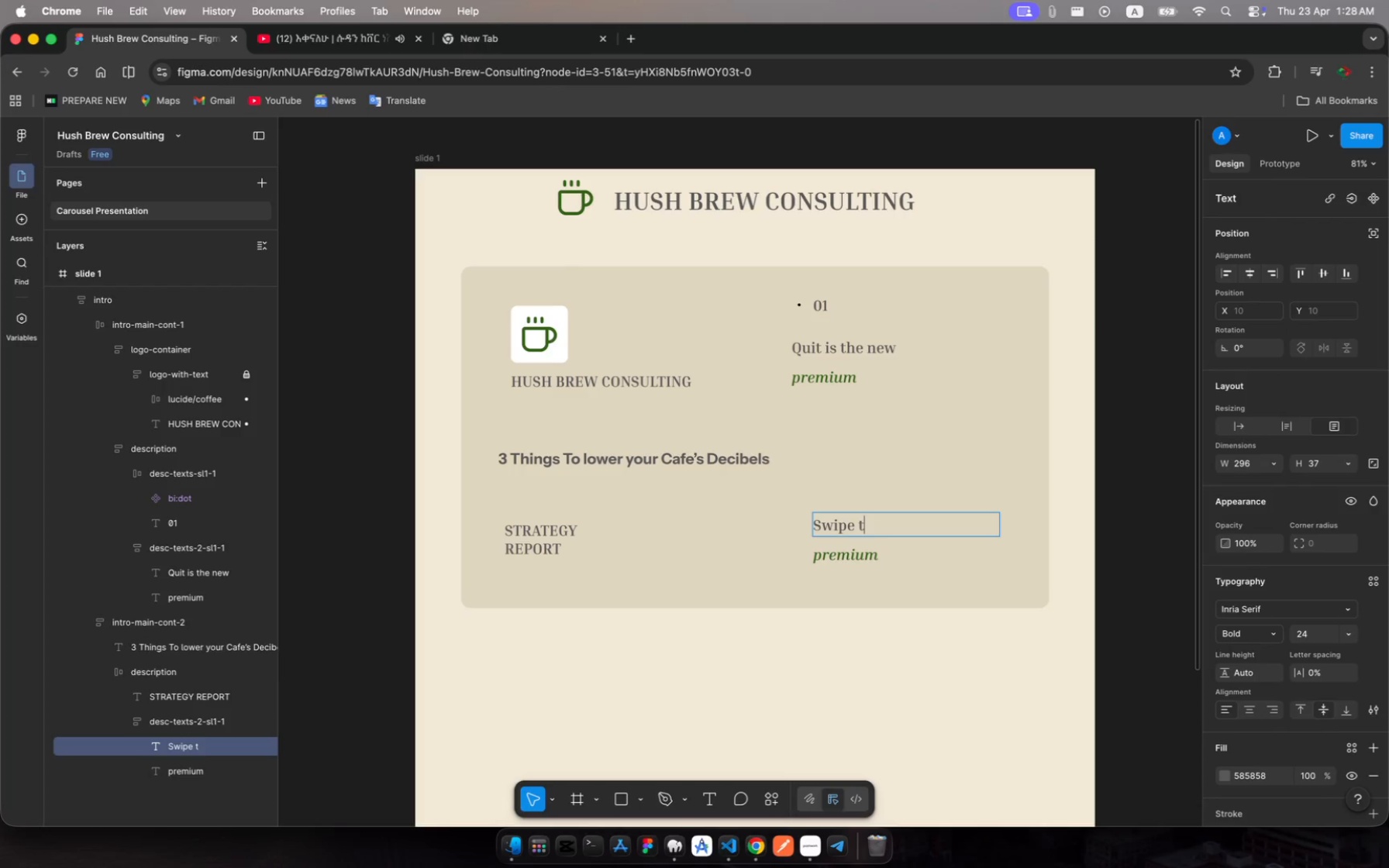 
key(Backspace)
 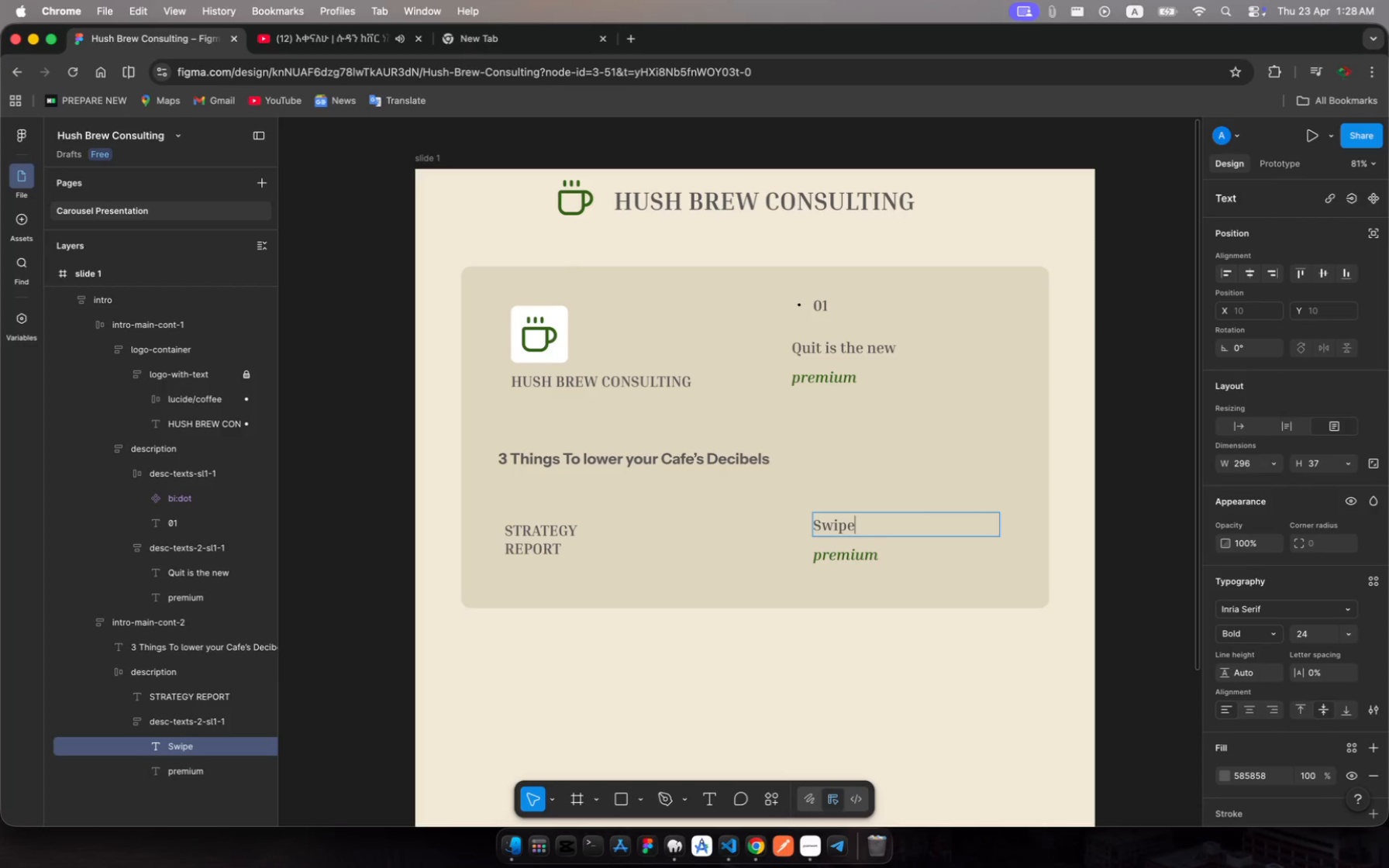 
key(Backspace)
 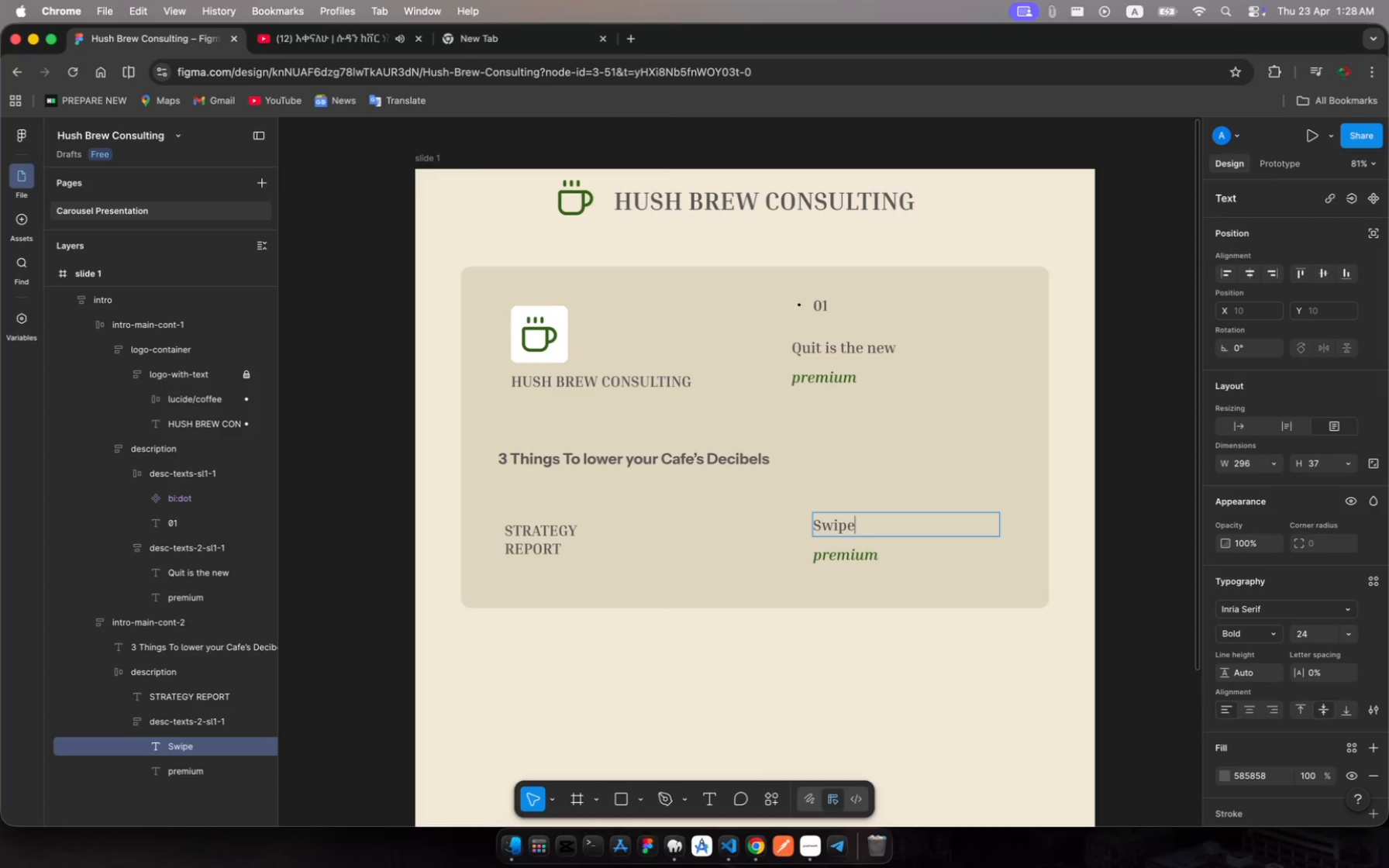 
hold_key(key=Backspace, duration=0.33)
 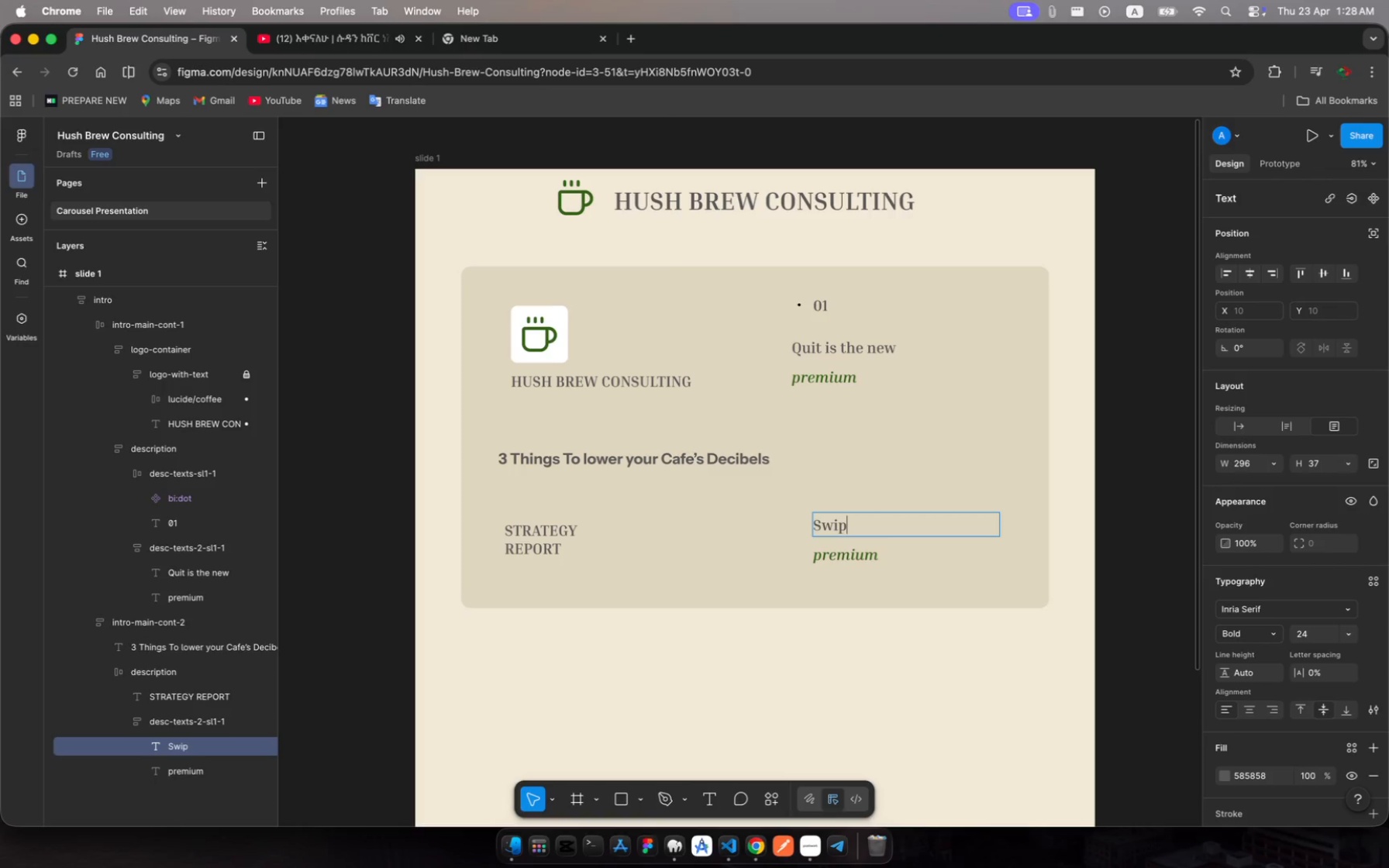 
key(Backspace)
 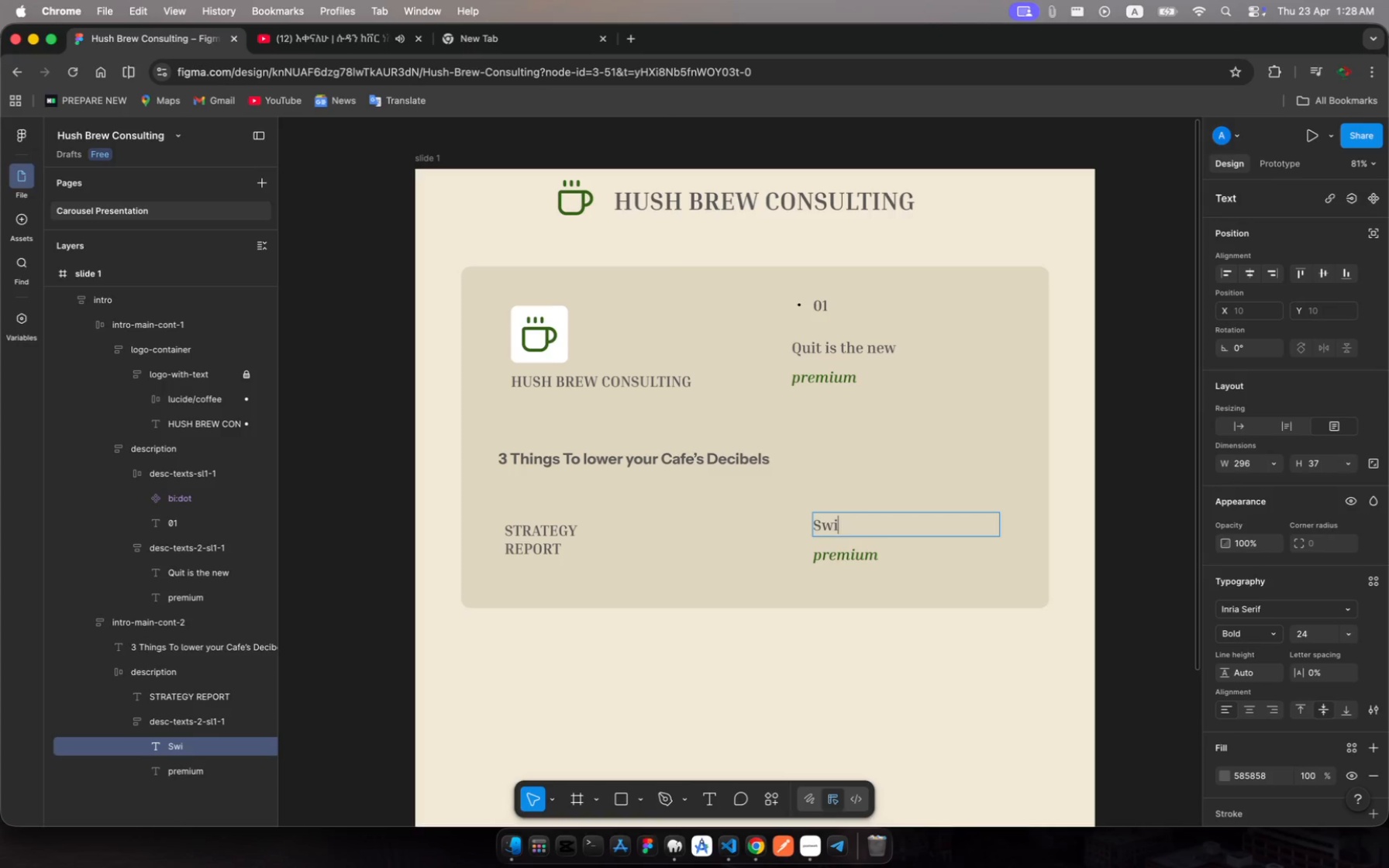 
key(Backspace)
 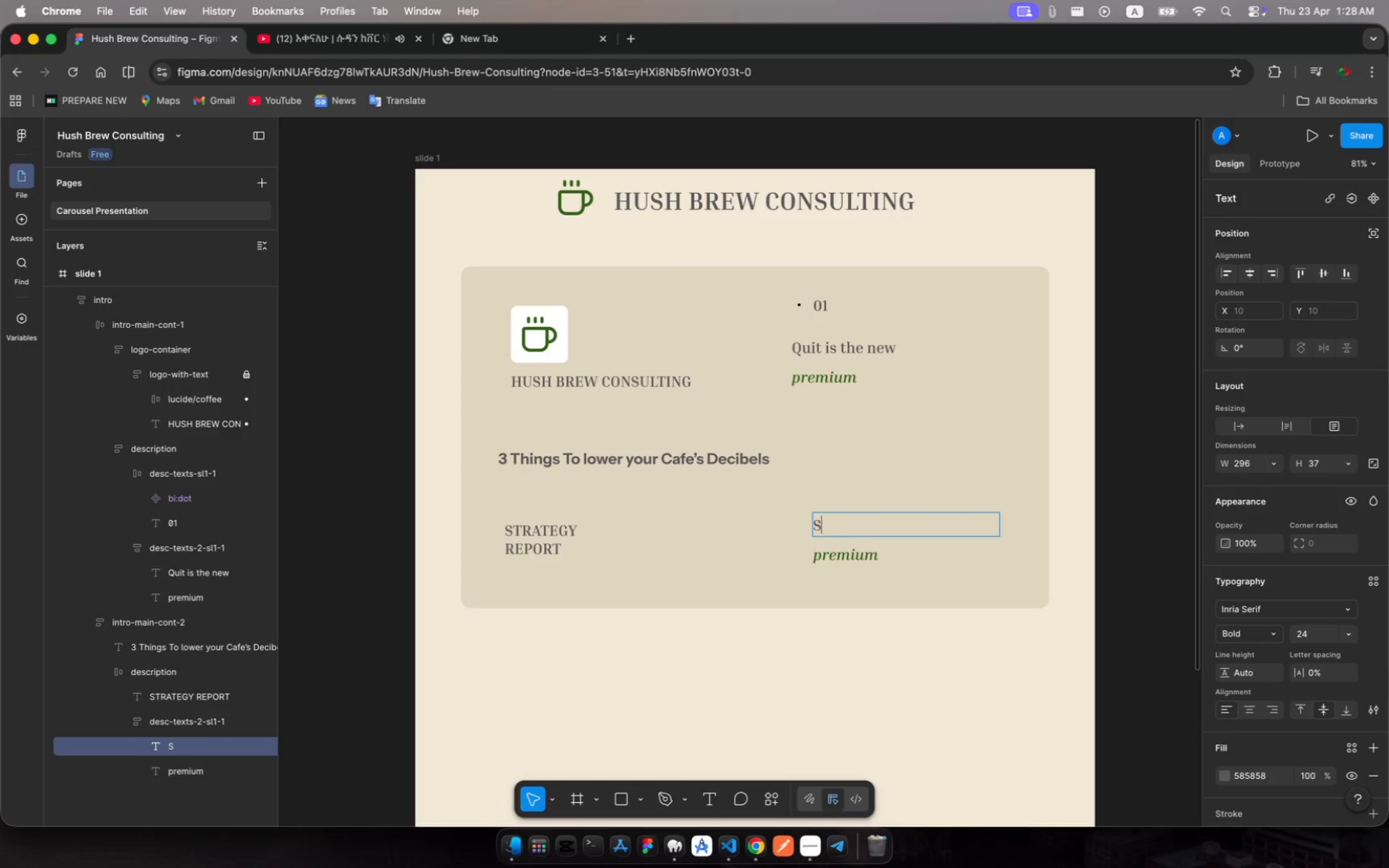 
key(Backspace)
 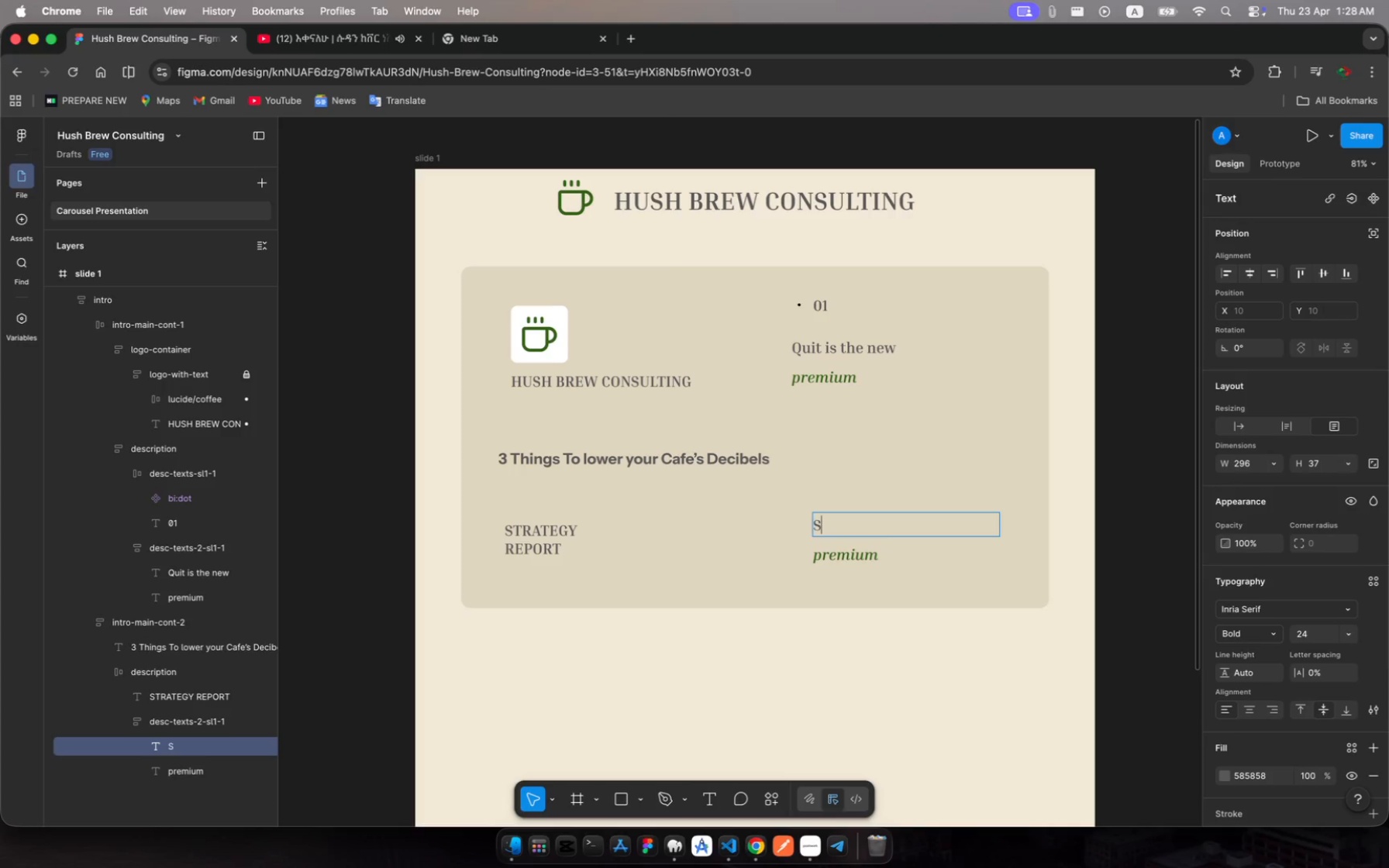 
key(Backspace)
 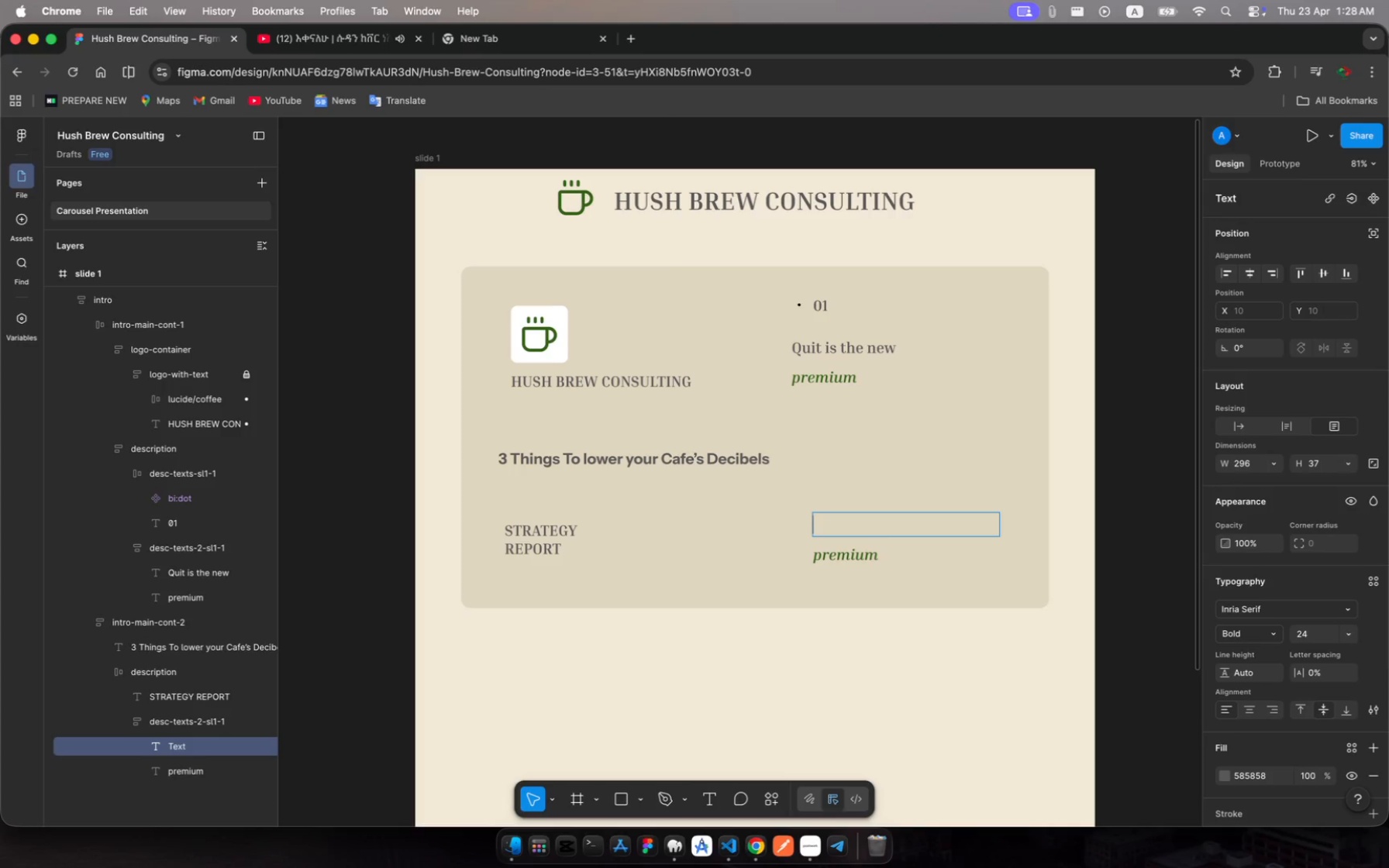 
key(Meta+B)
 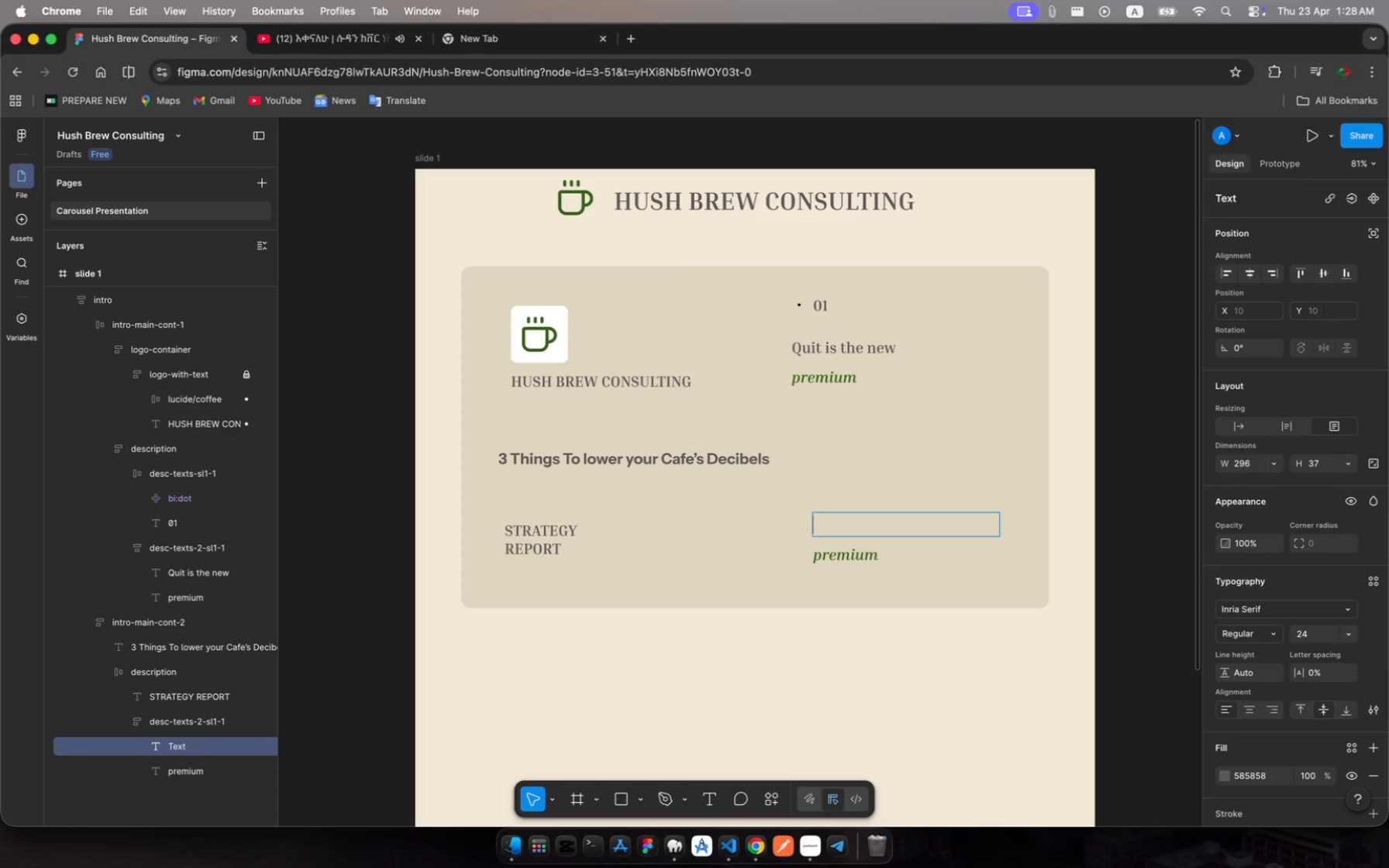 
type(swip)
key(Backspace)
key(Backspace)
key(Backspace)
key(Backspace)
 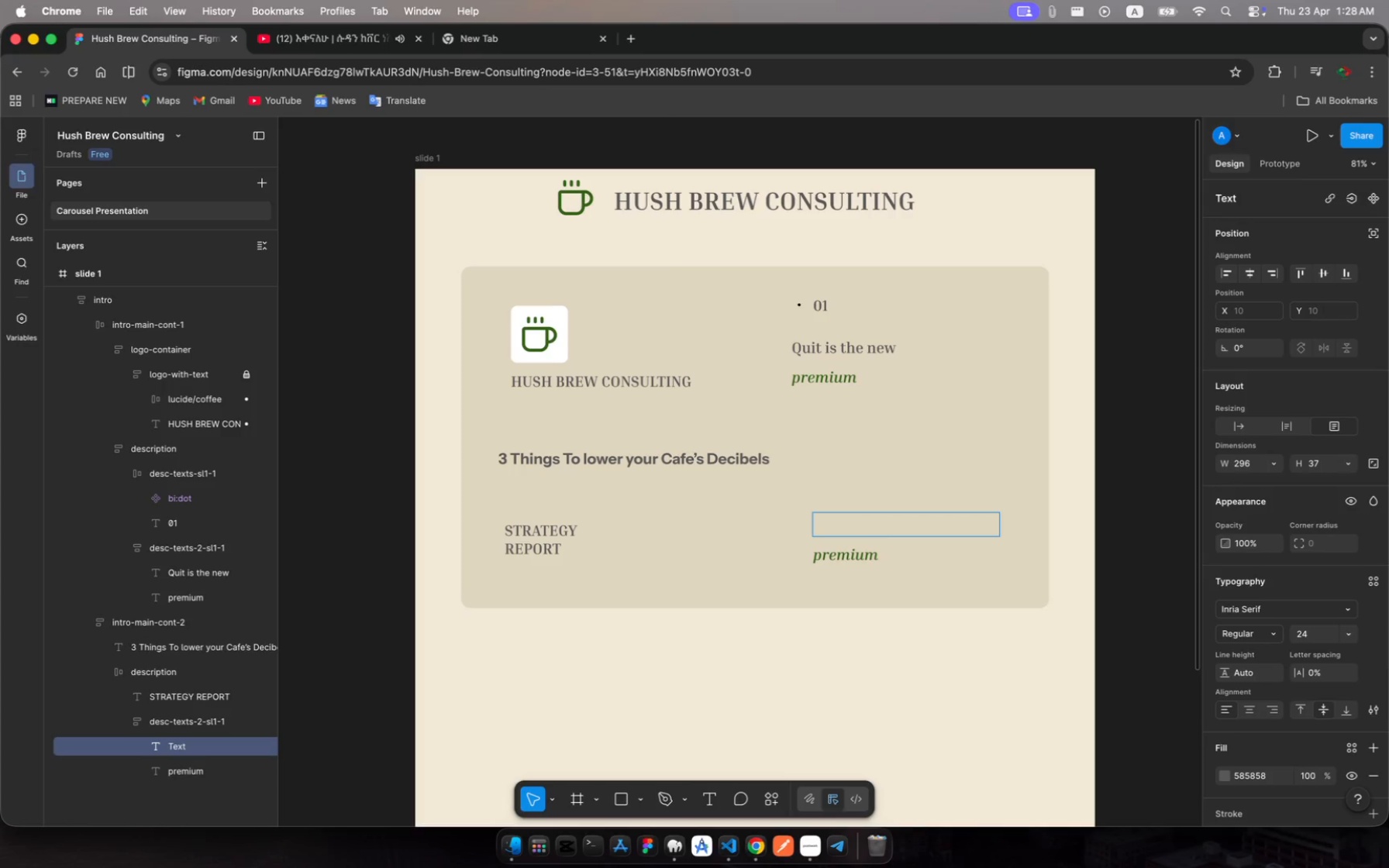 
key(Meta+Z)
 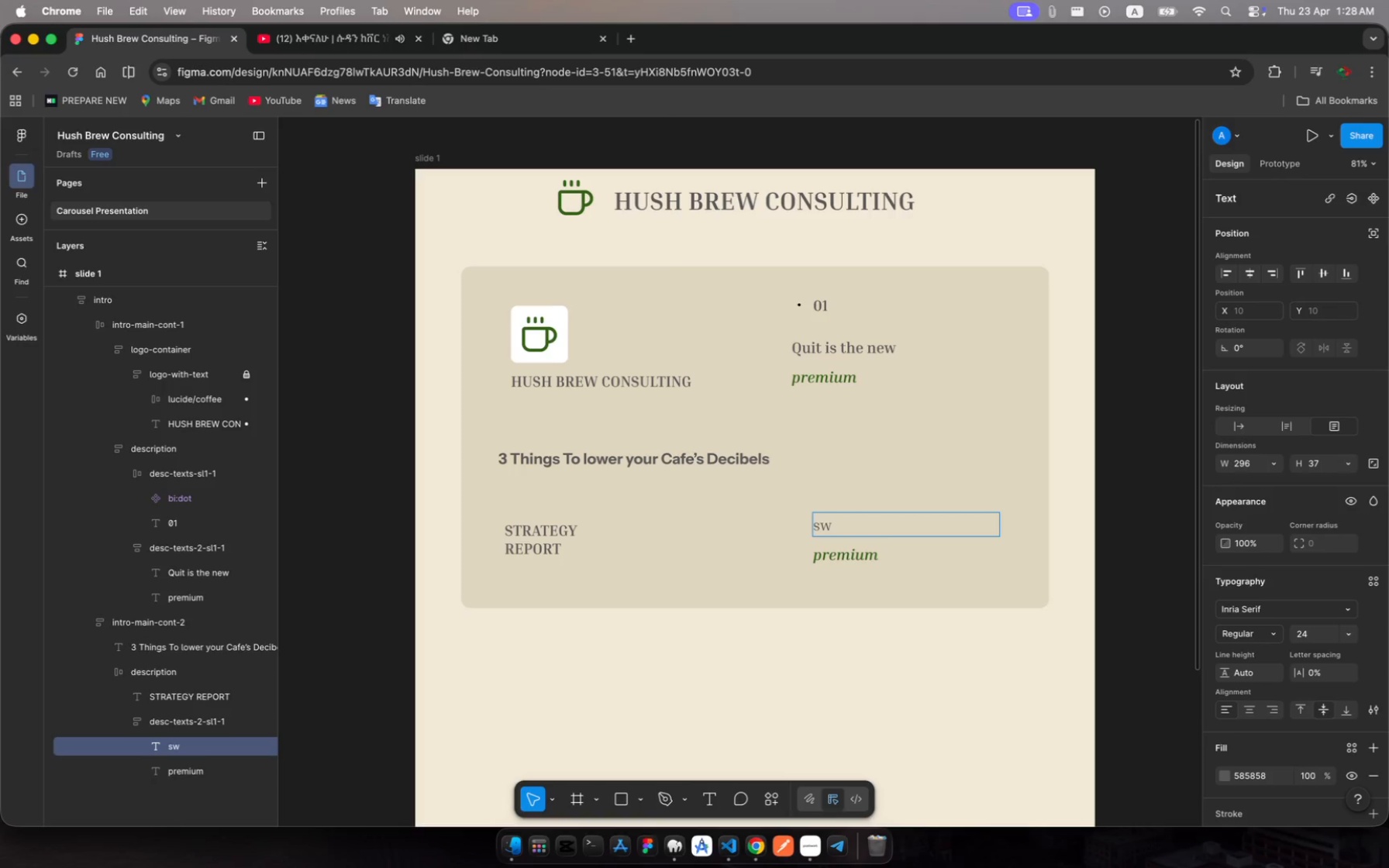 
key(Meta+Z)
 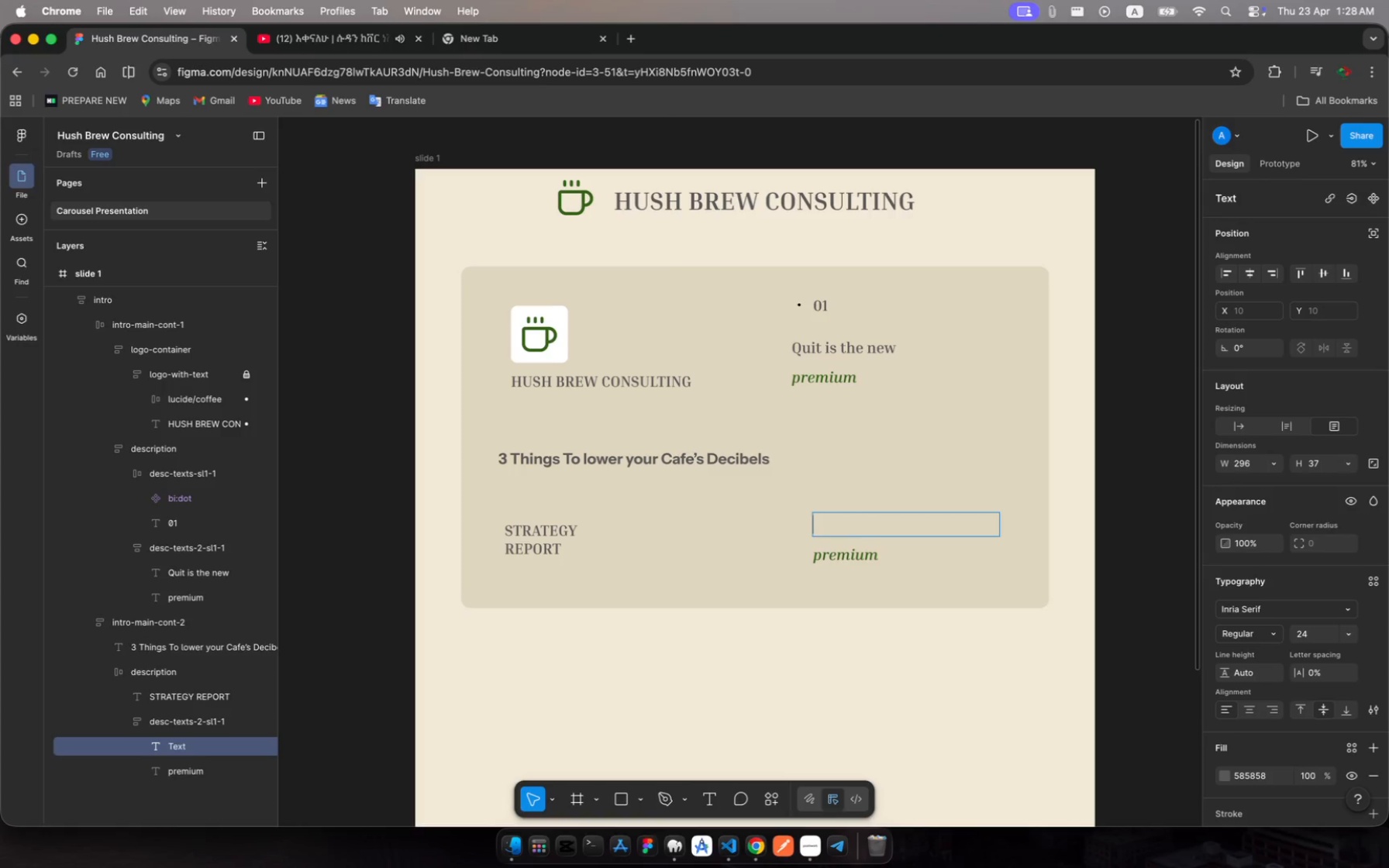 
key(Meta+Z)
 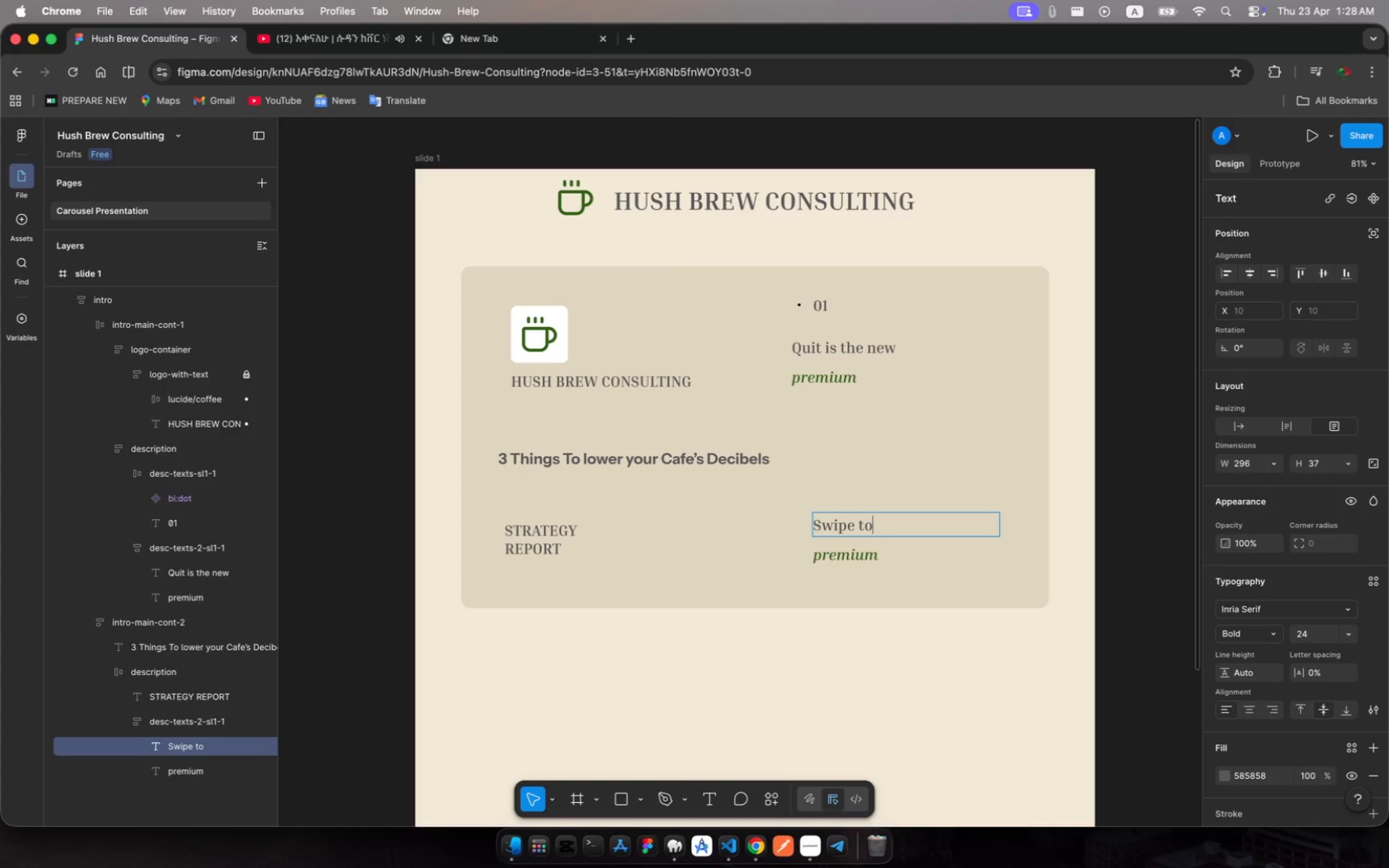 
key(Backspace)
key(Backspace)
key(Backspace)
key(Backspace)
key(Backspace)
key(Backspace)
key(Backspace)
type(WIPE TO EXPLOE)
 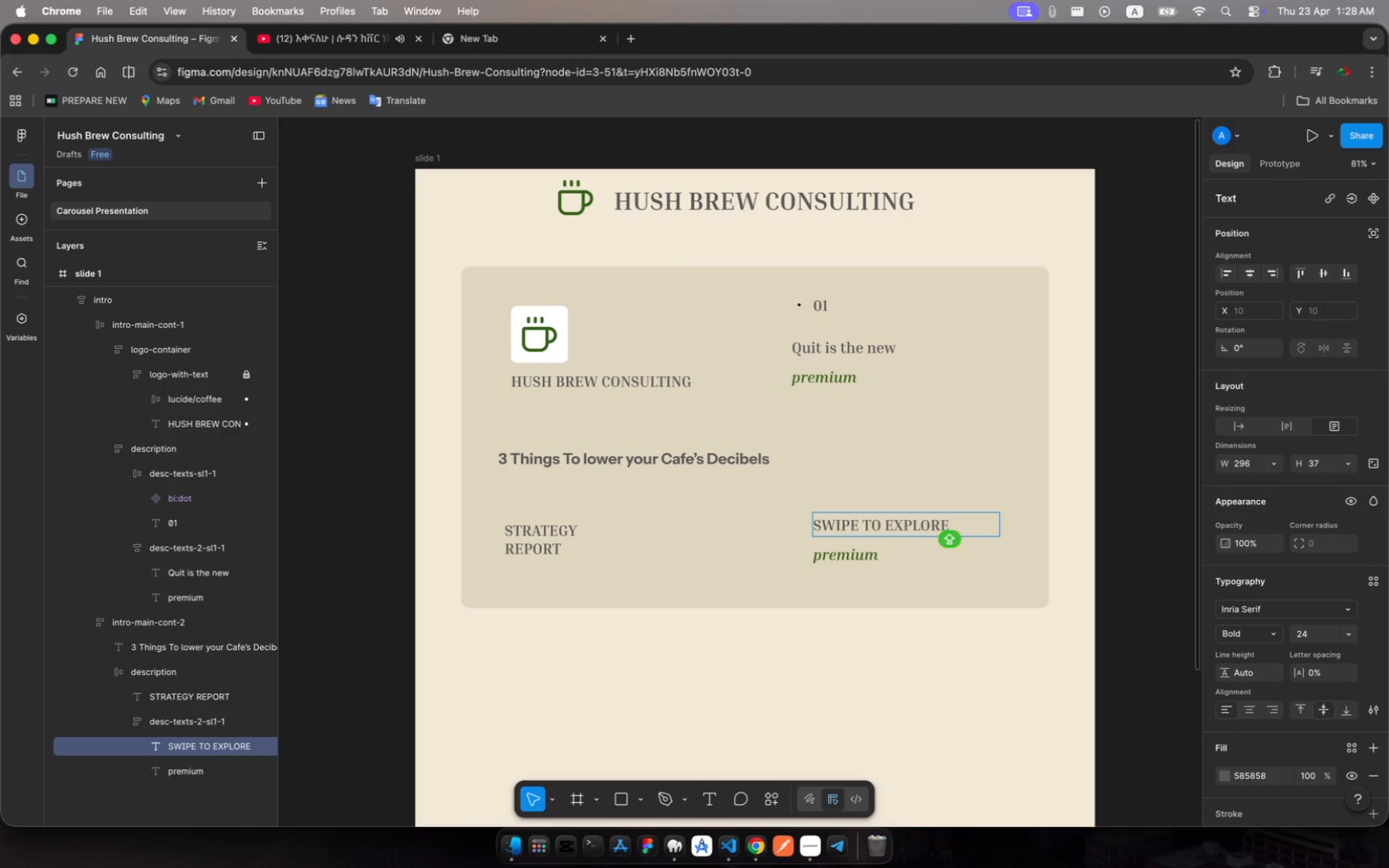 
hold_key(key=R, duration=0.3)
 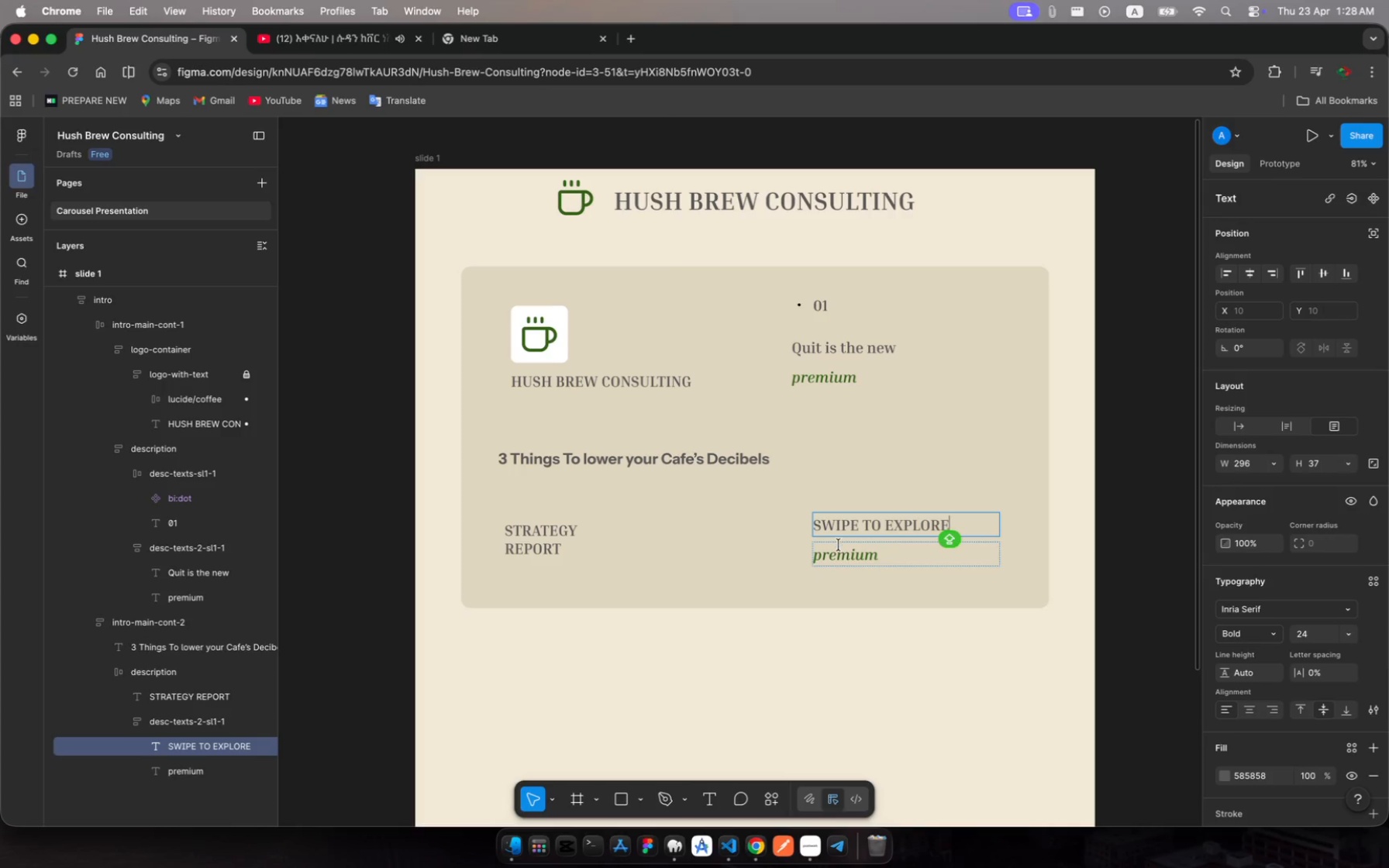 
left_click([846, 555])
 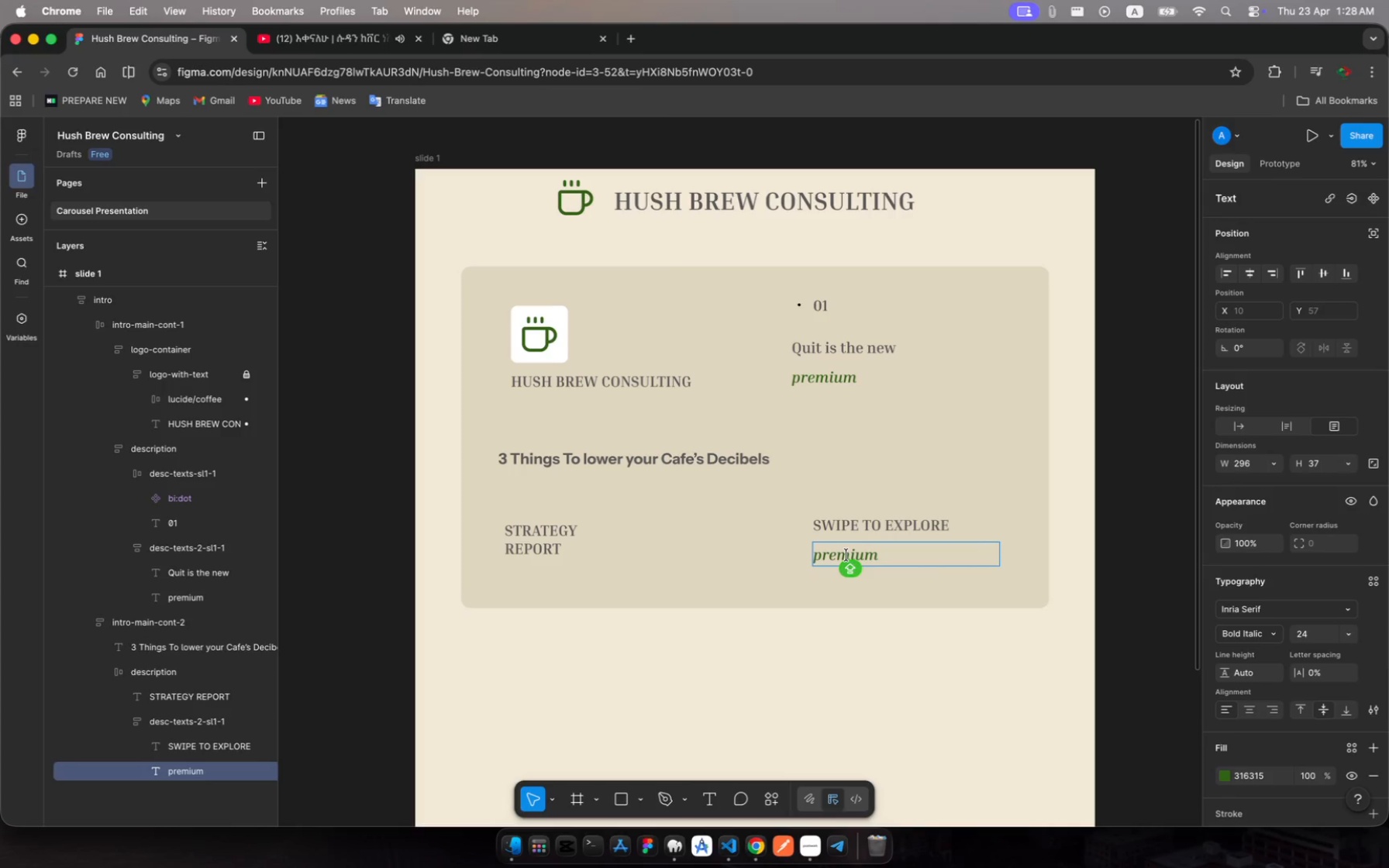 
left_click([846, 555])
 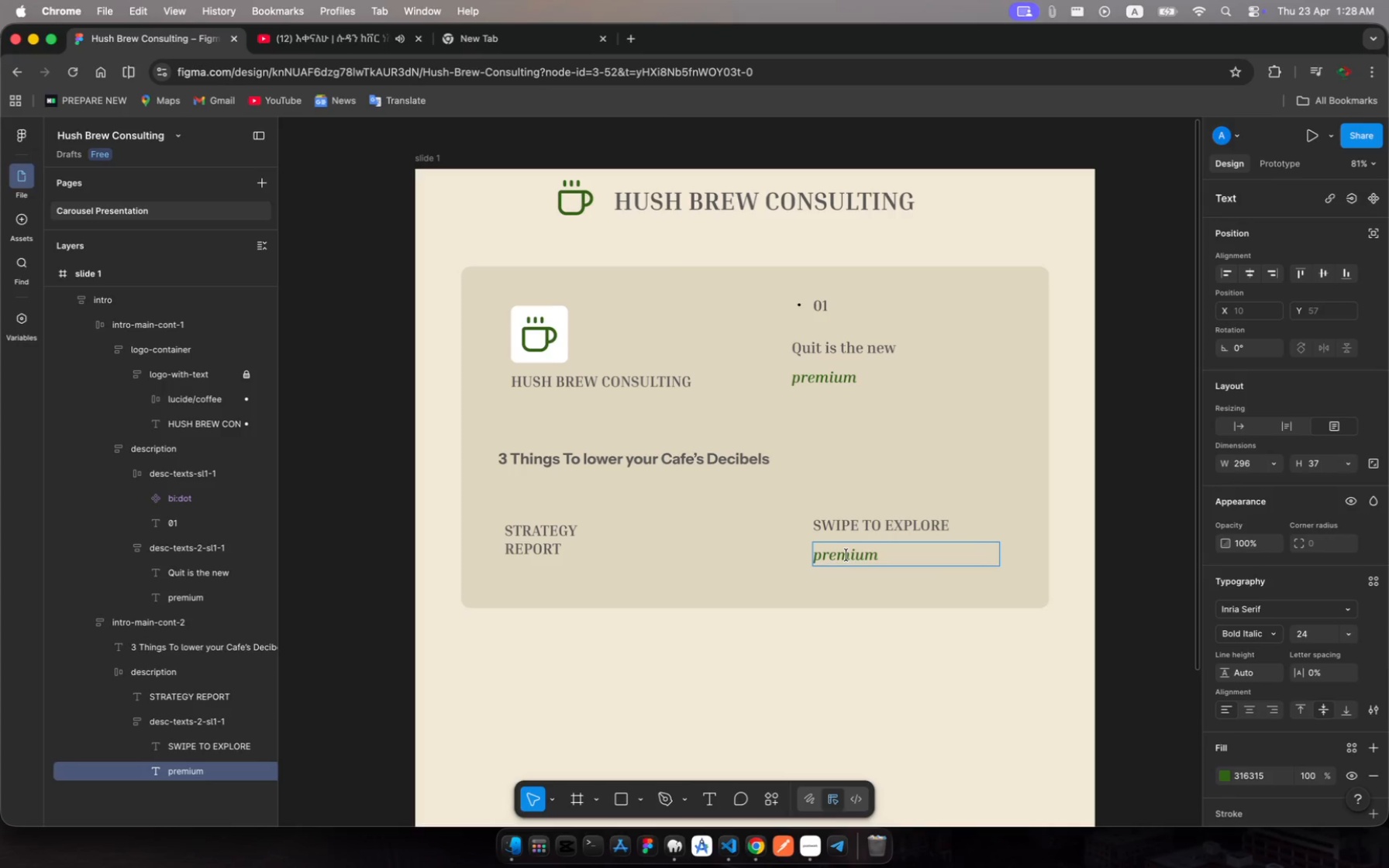 
left_click([846, 555])
 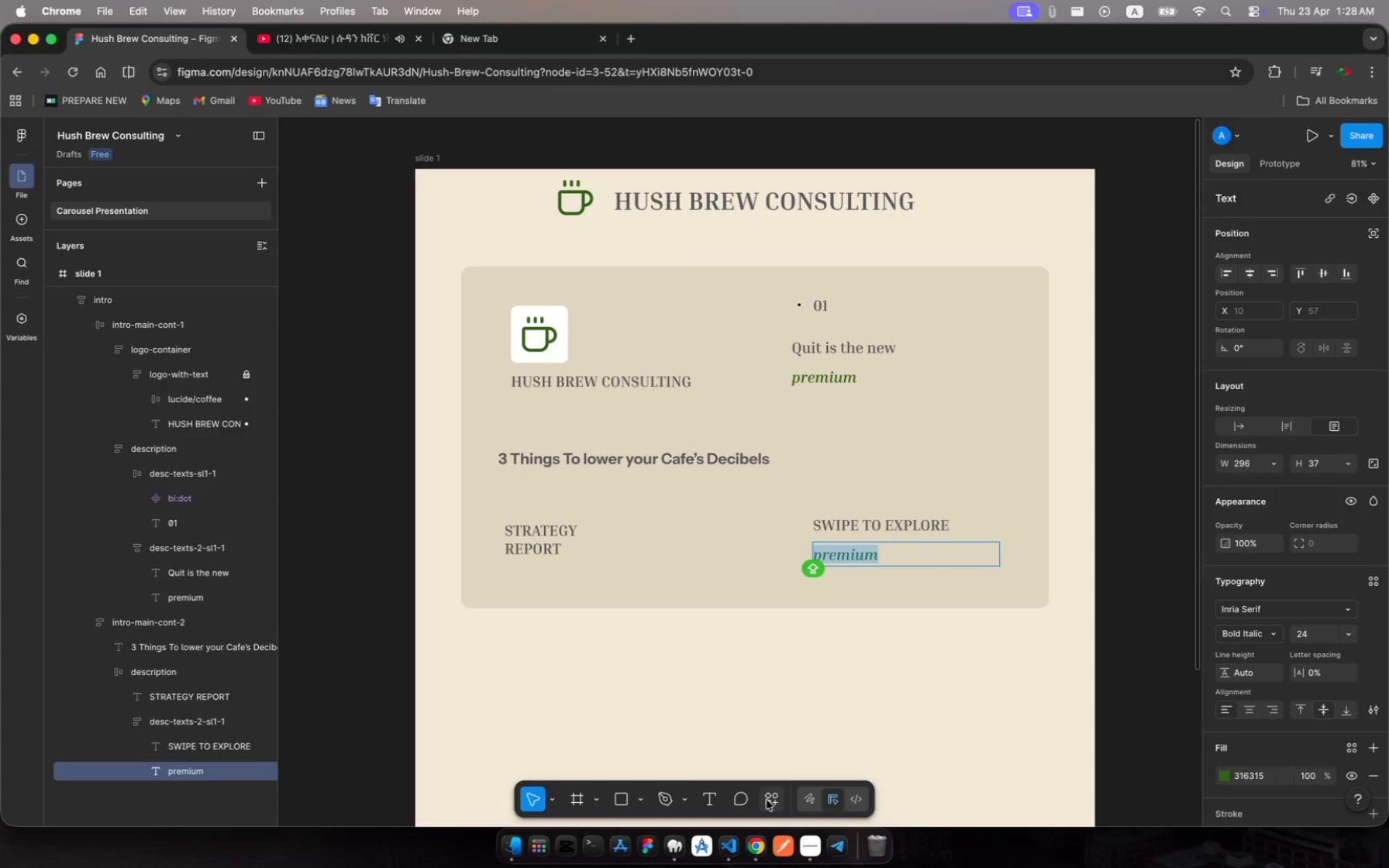 
left_click([767, 800])
 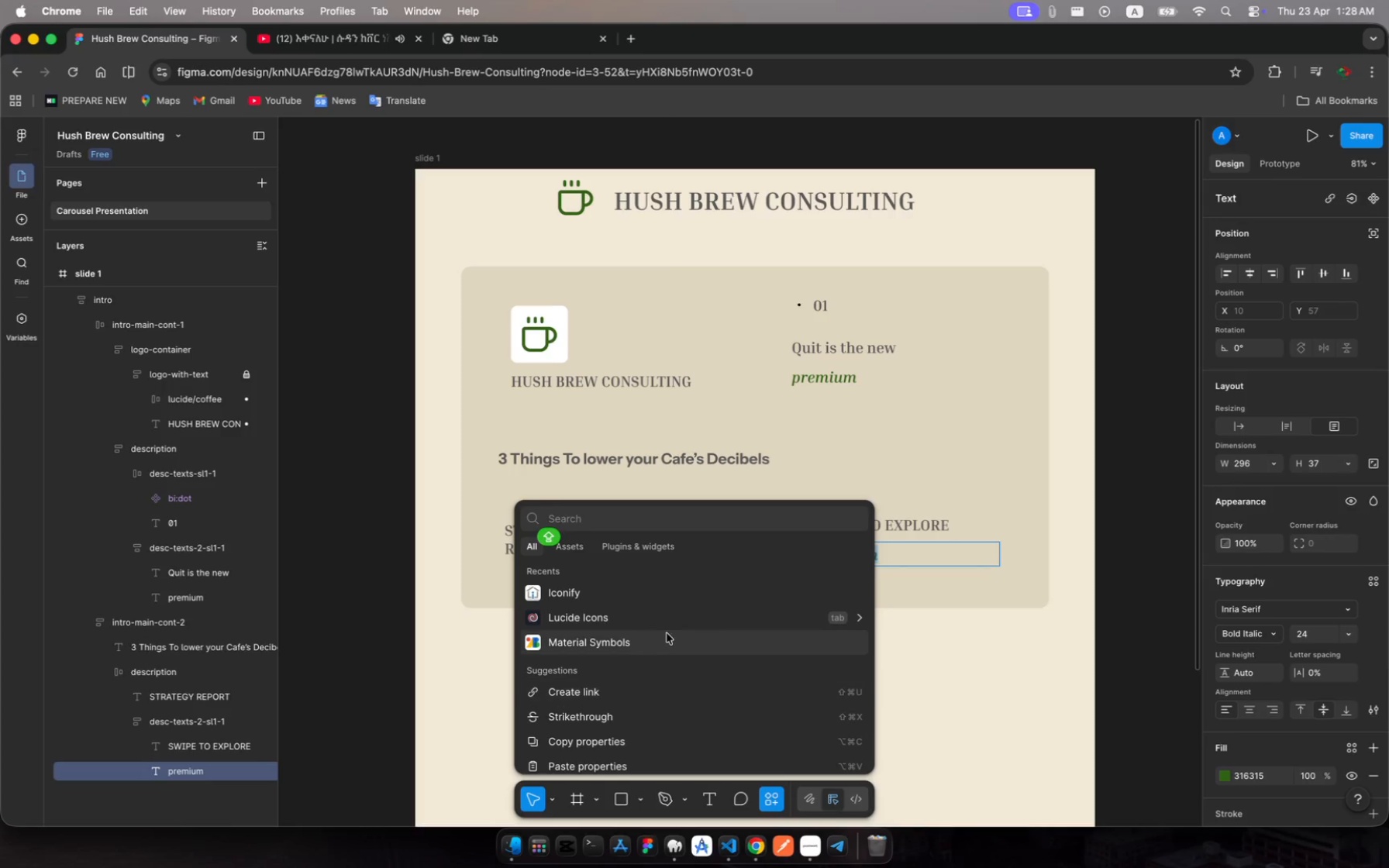 
left_click([666, 617])
 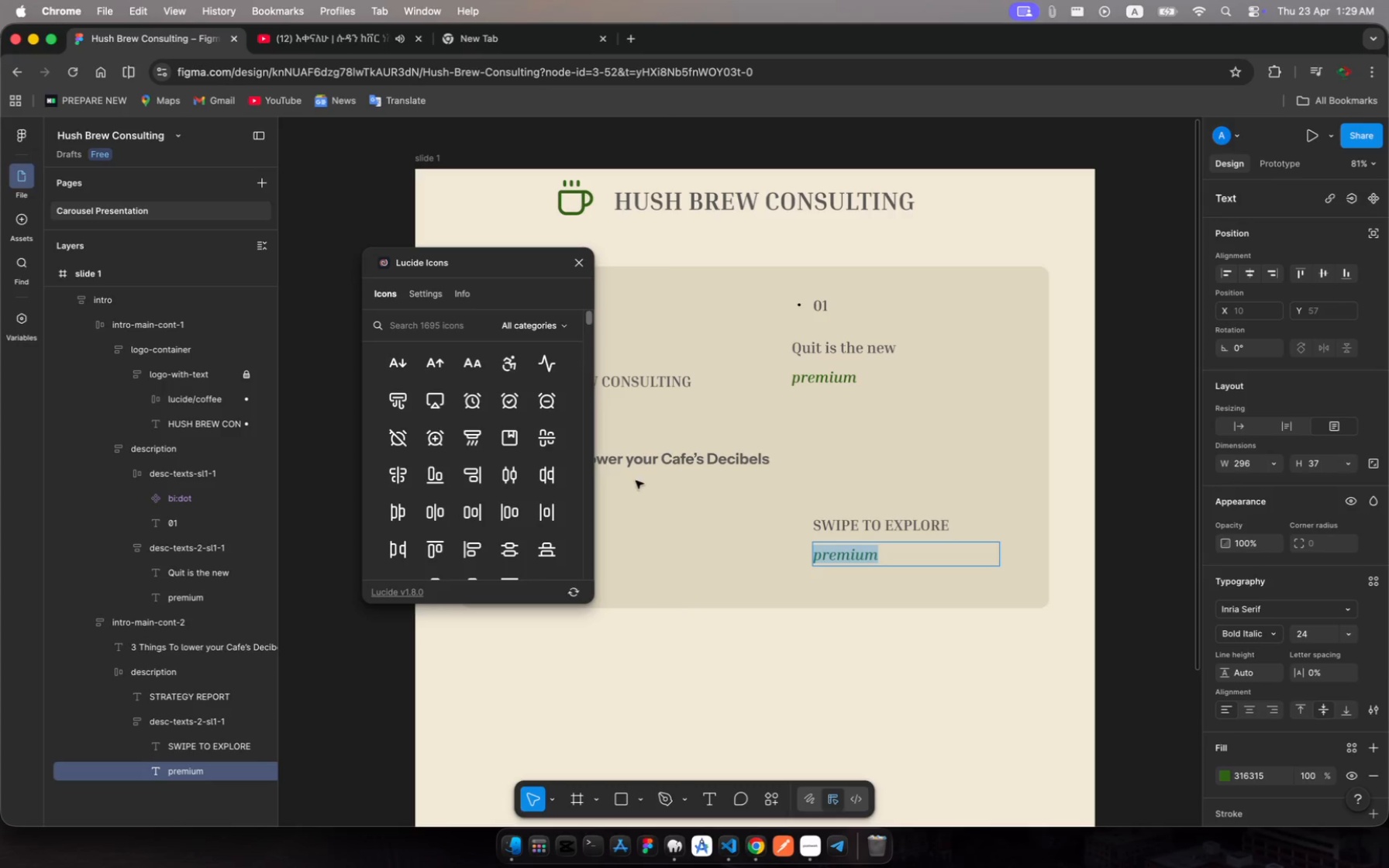 
left_click([415, 324])
 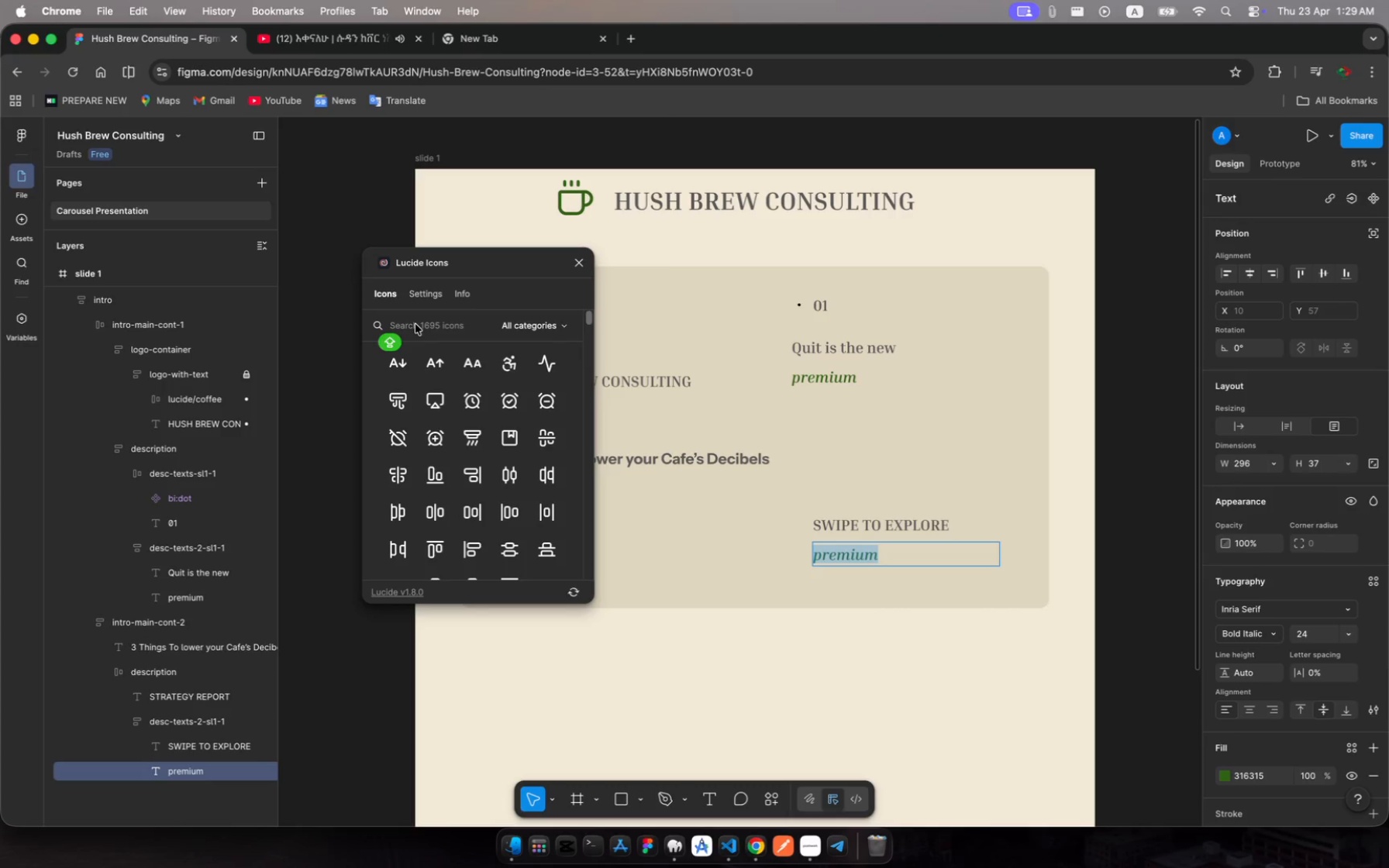 
type(arro)
 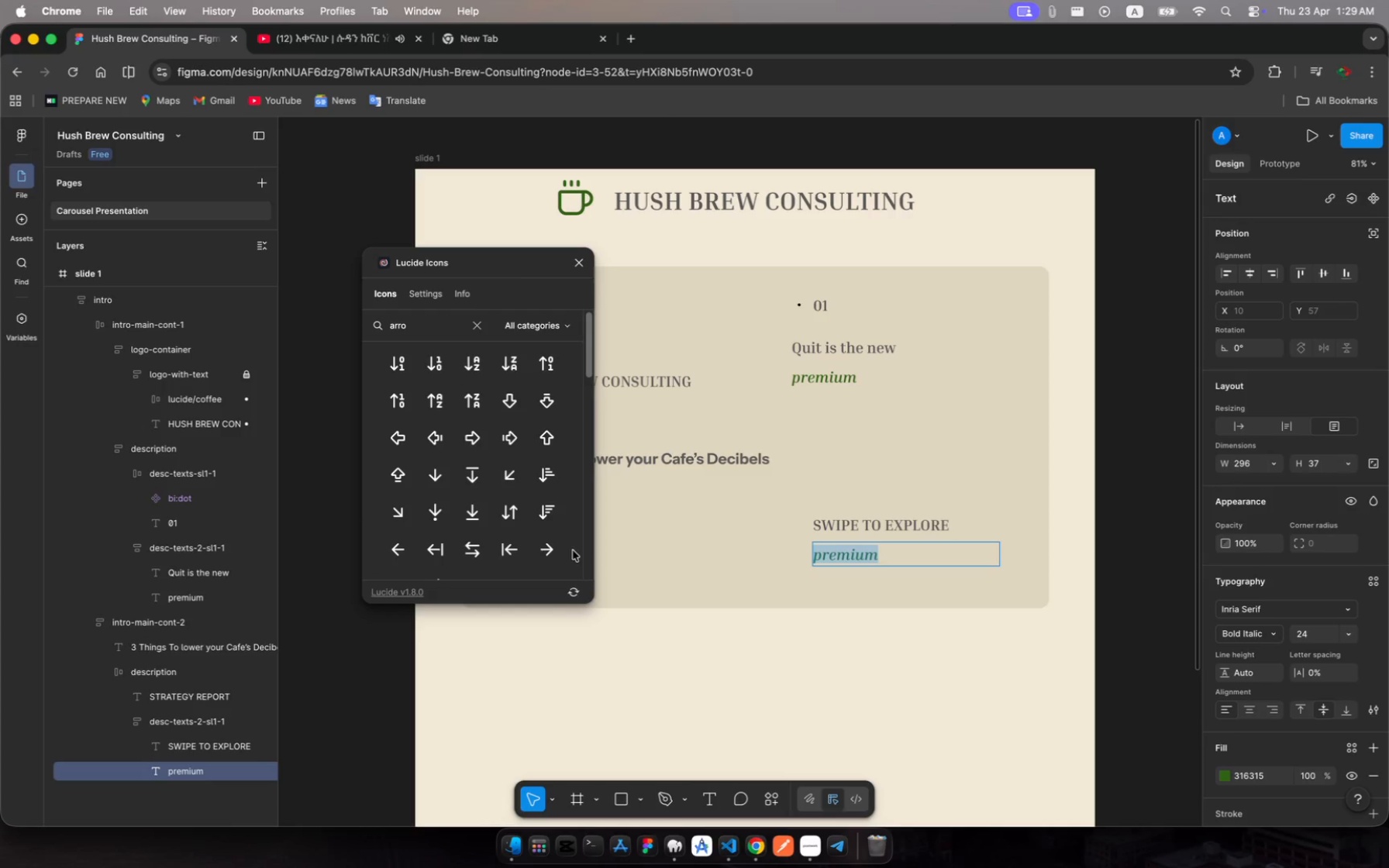 
left_click([553, 548])
 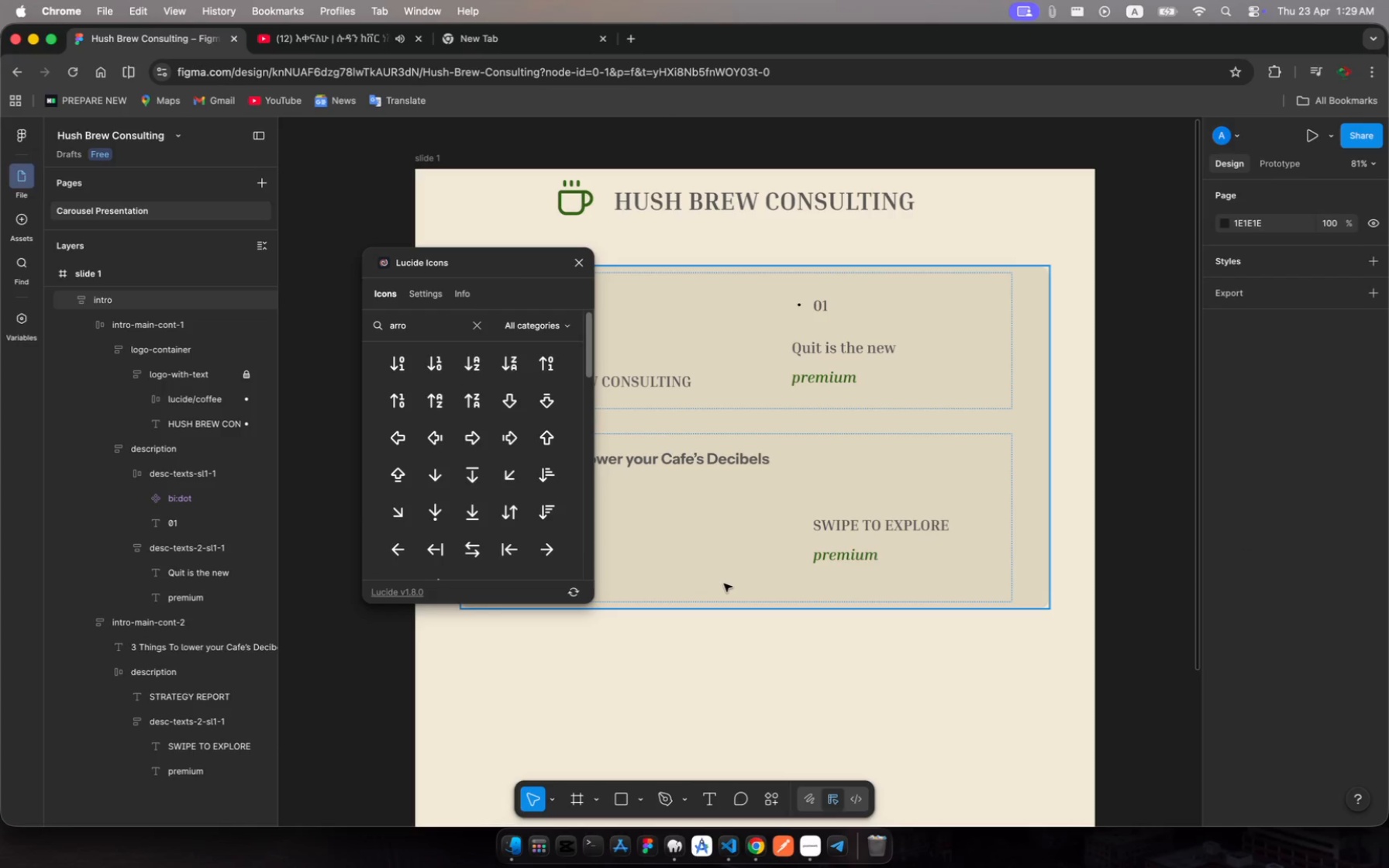 
wait(8.18)
 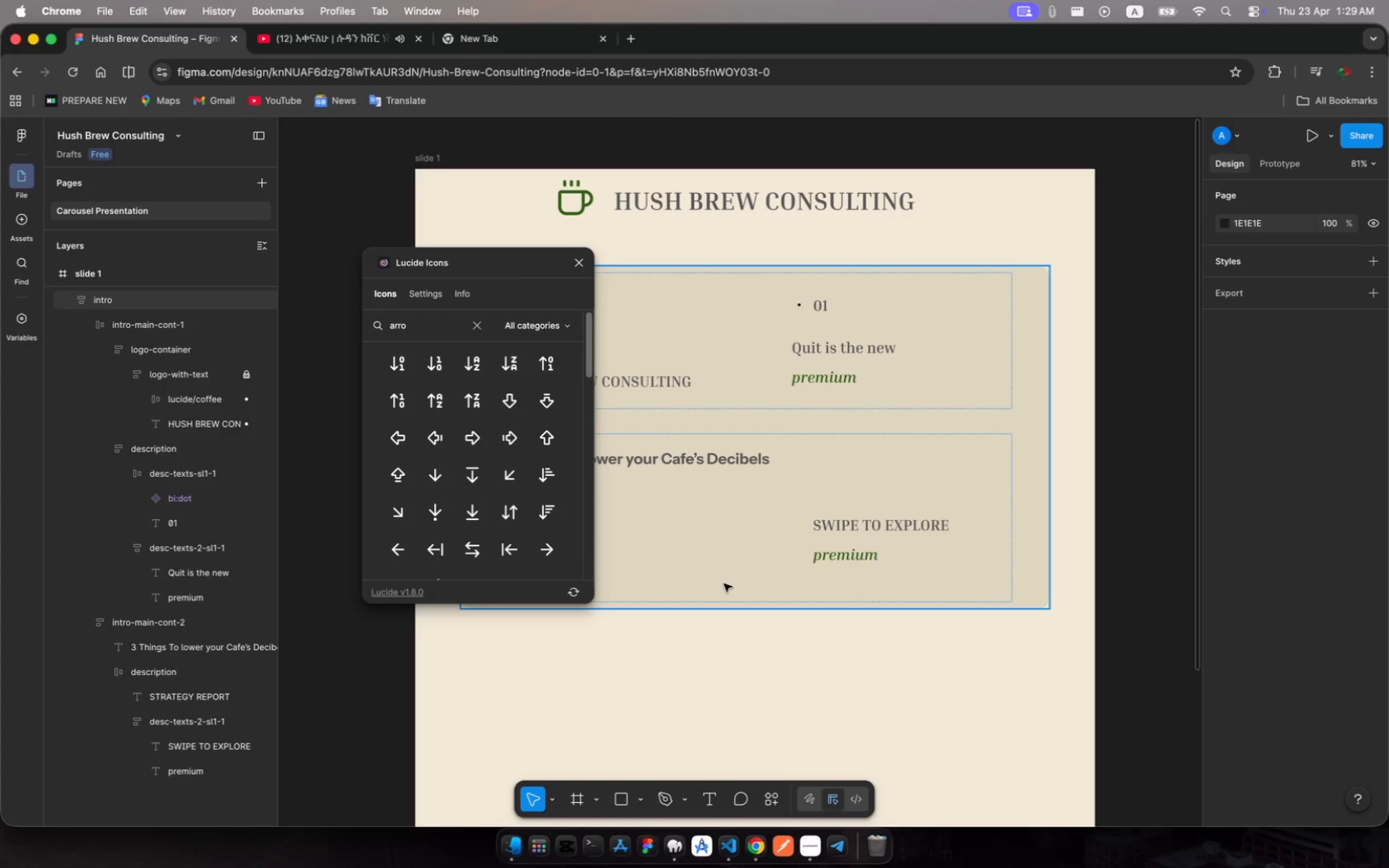 
left_click([550, 551])
 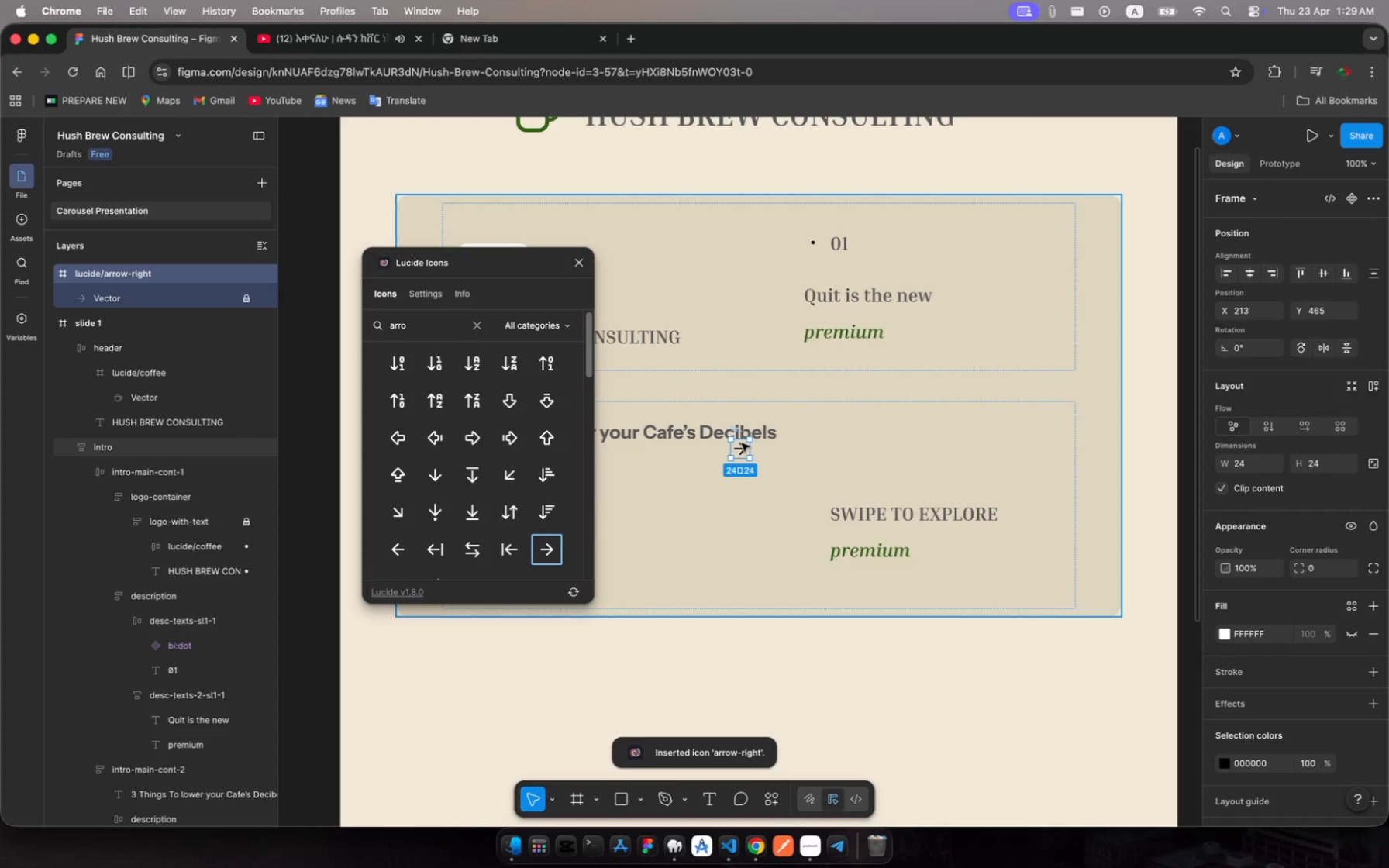 
left_click_drag(start_coordinate=[743, 447], to_coordinate=[898, 553])
 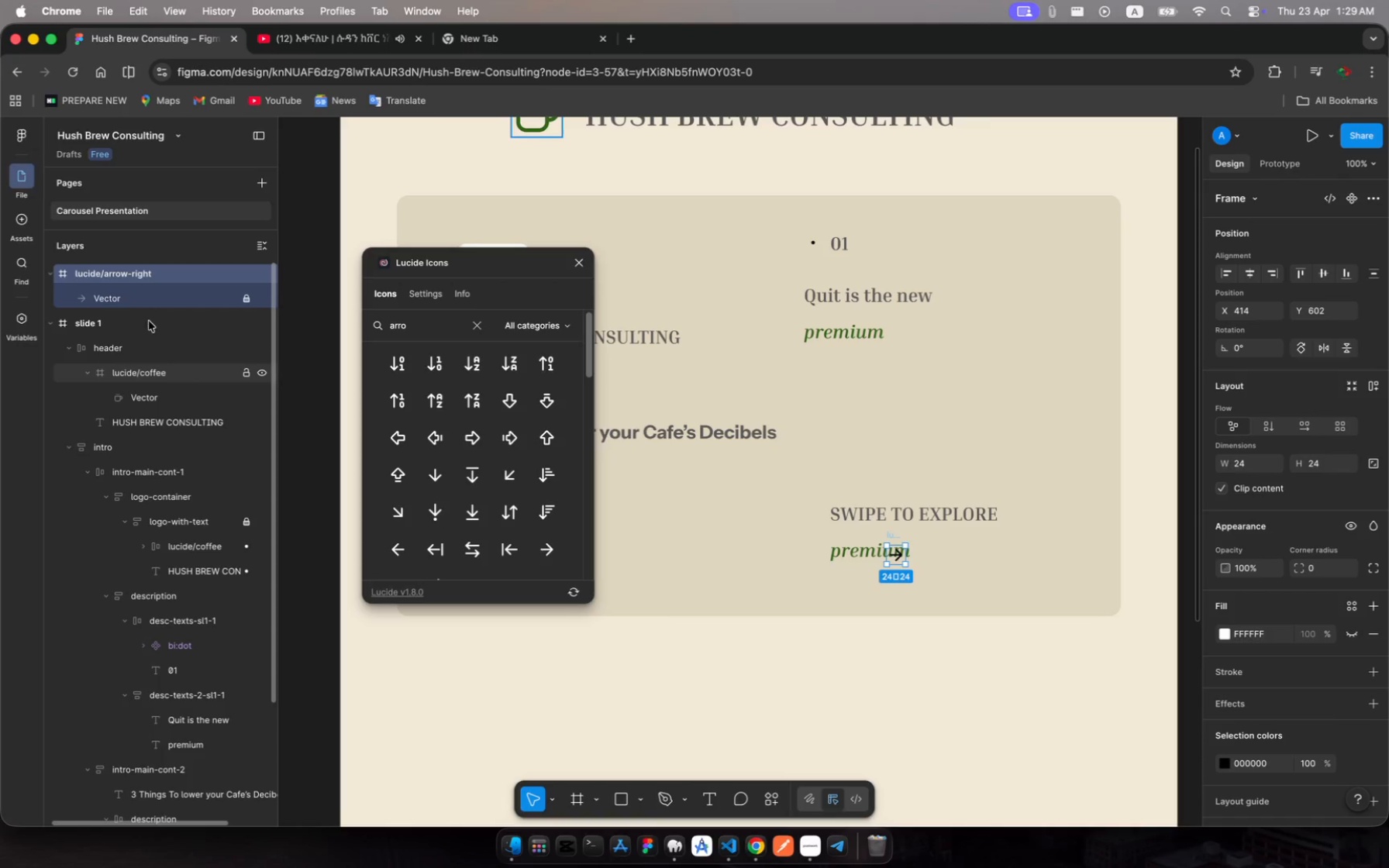 
left_click_drag(start_coordinate=[139, 281], to_coordinate=[206, 773])
 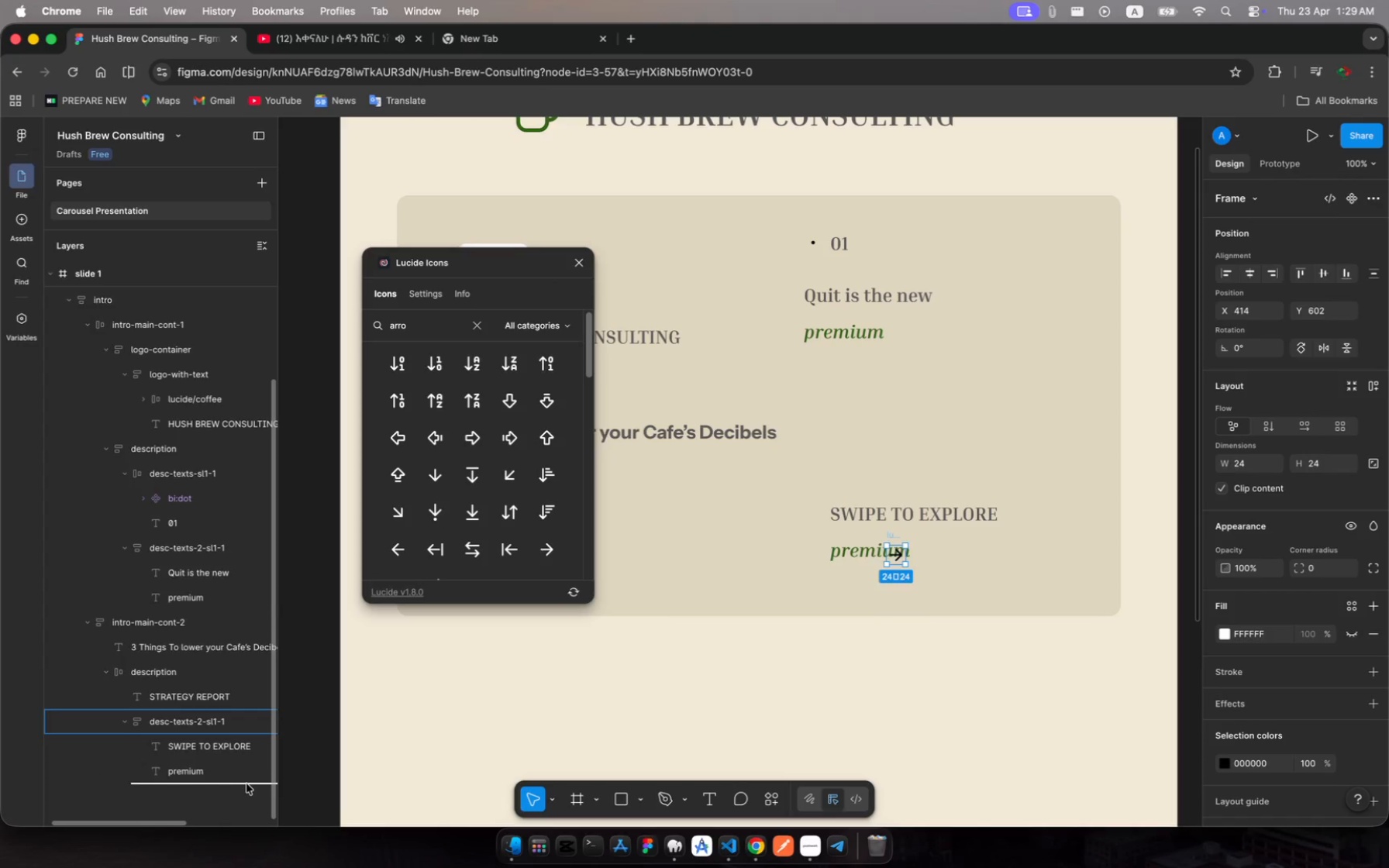 
mouse_move([233, 768])
 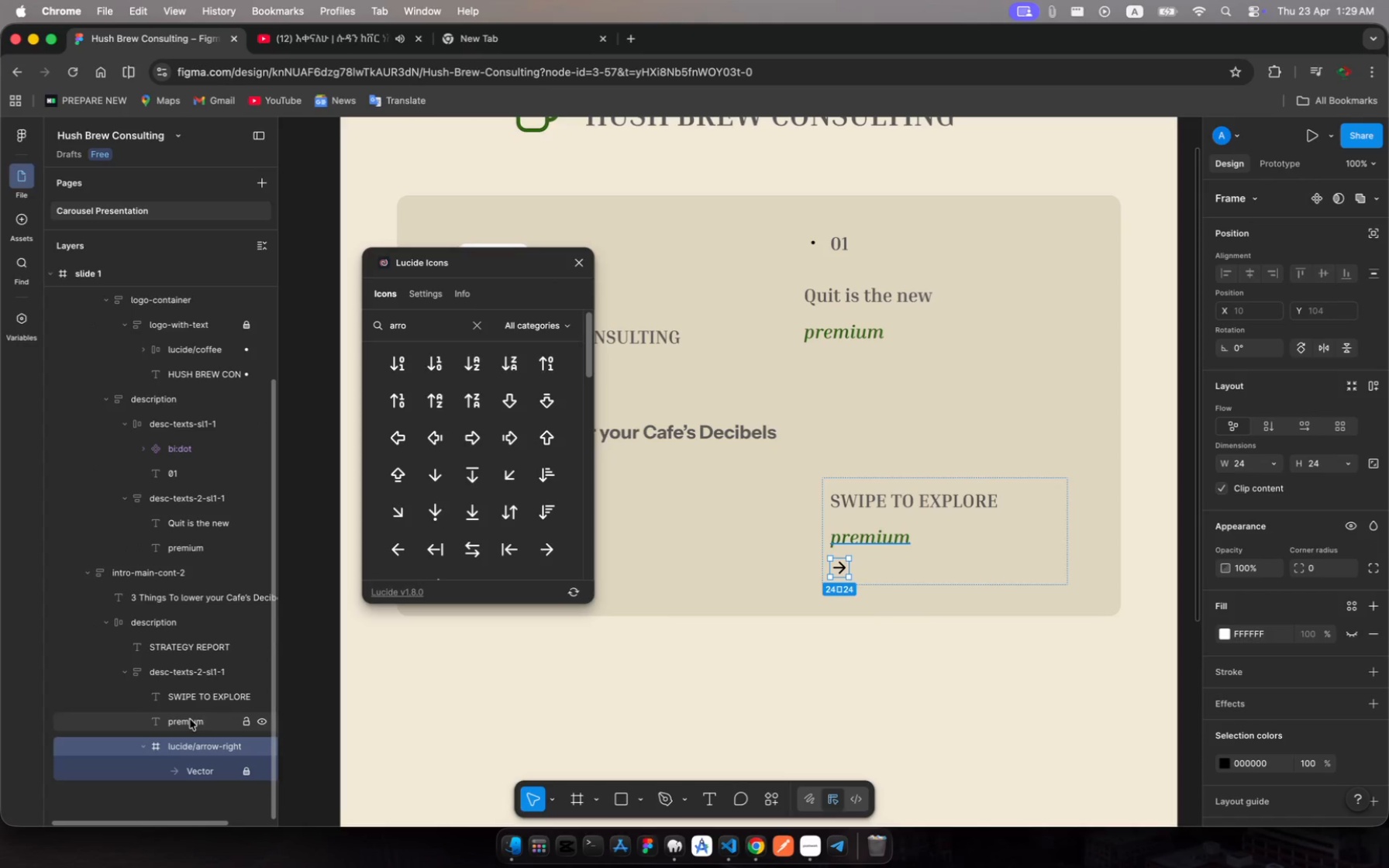 
left_click([190, 719])
 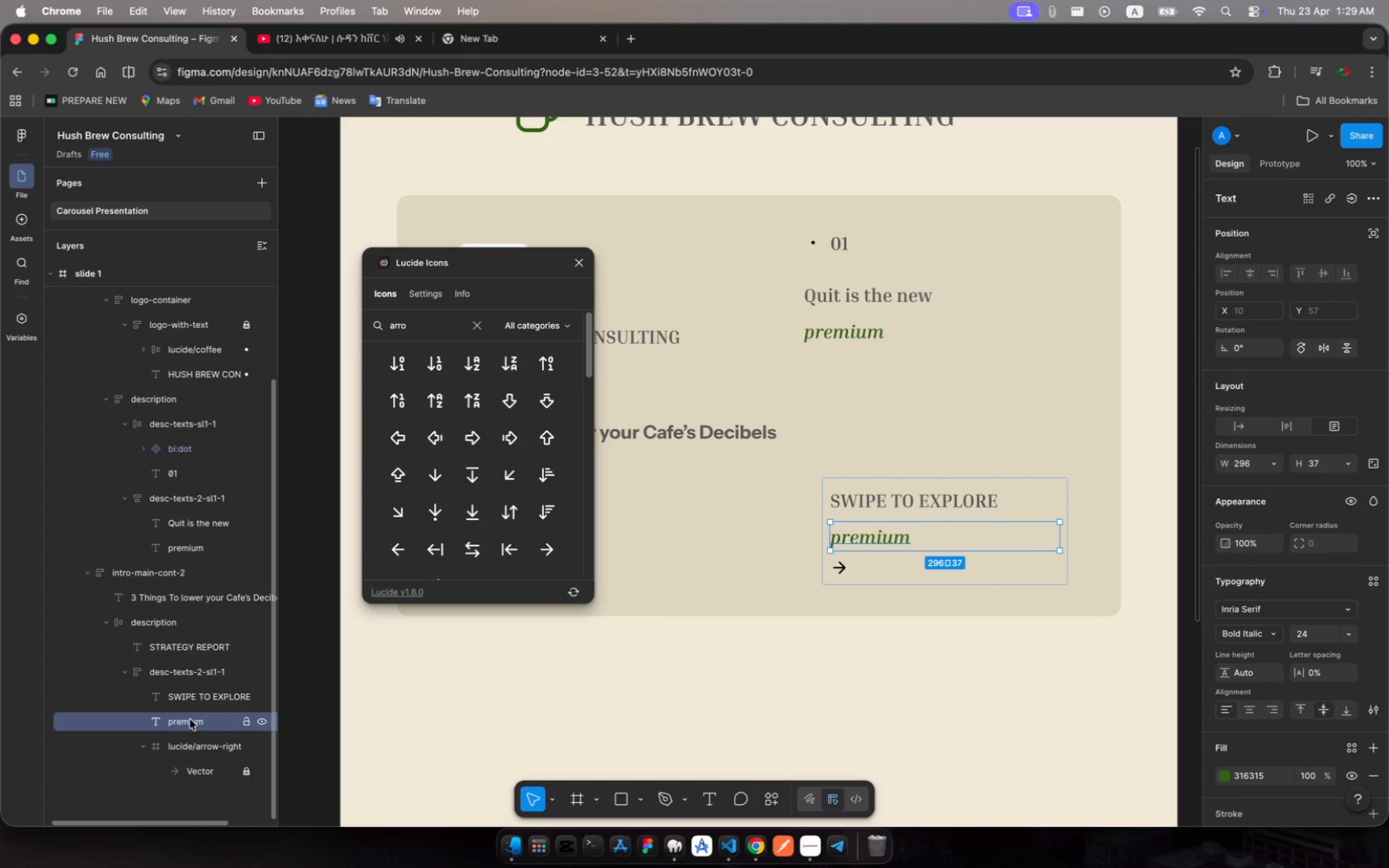 
key(Backspace)
 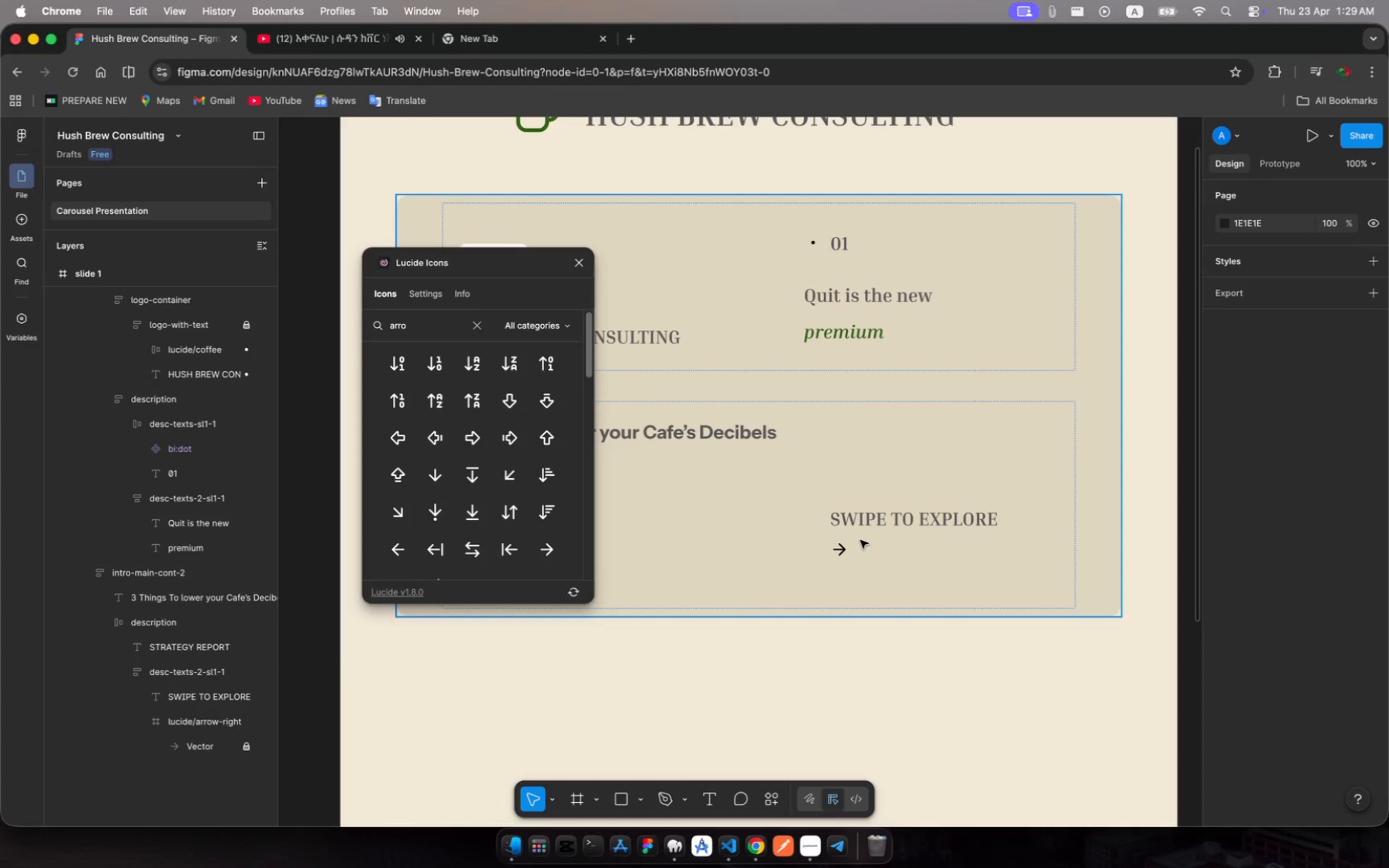 
left_click([844, 548])
 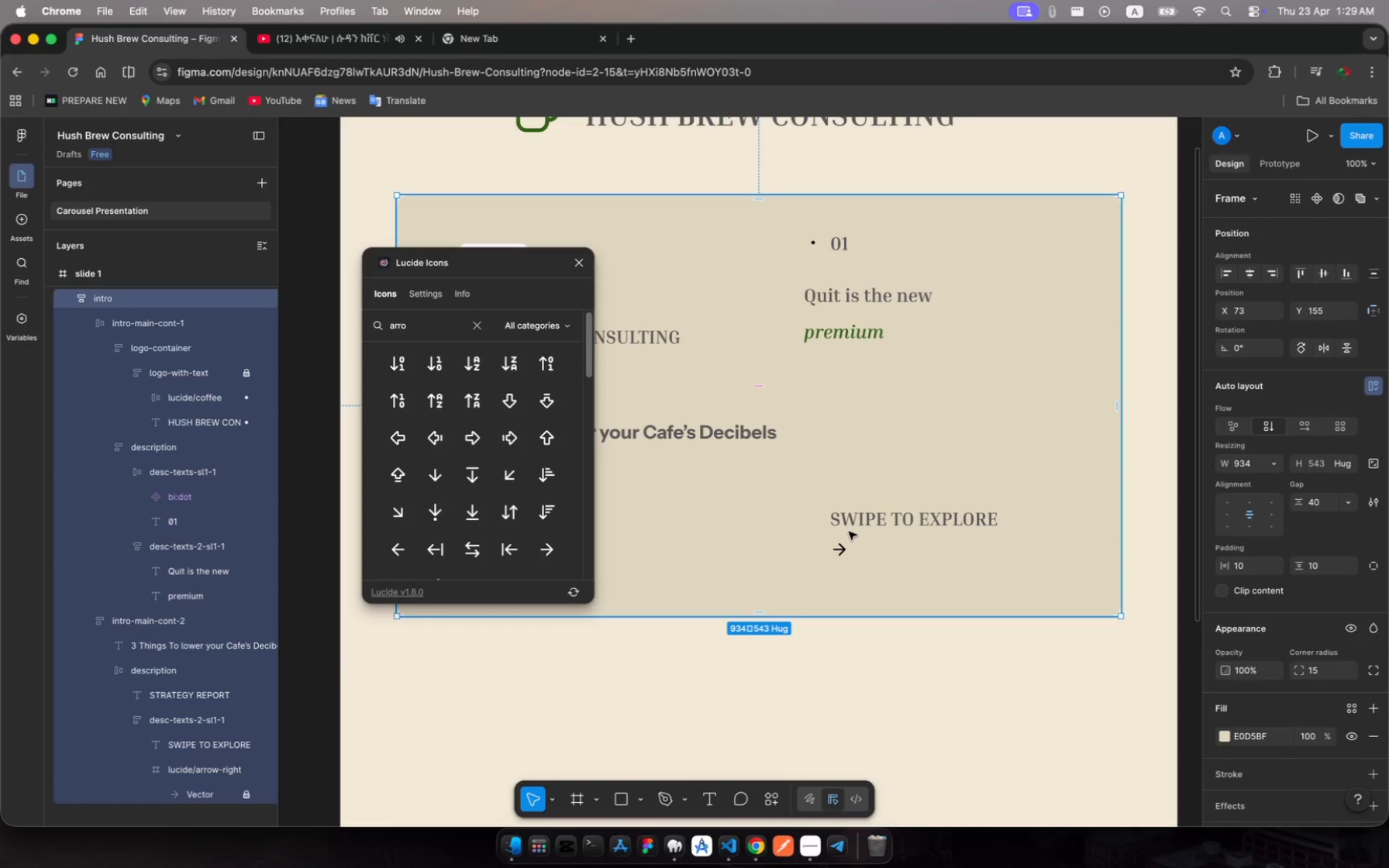 
left_click([849, 532])
 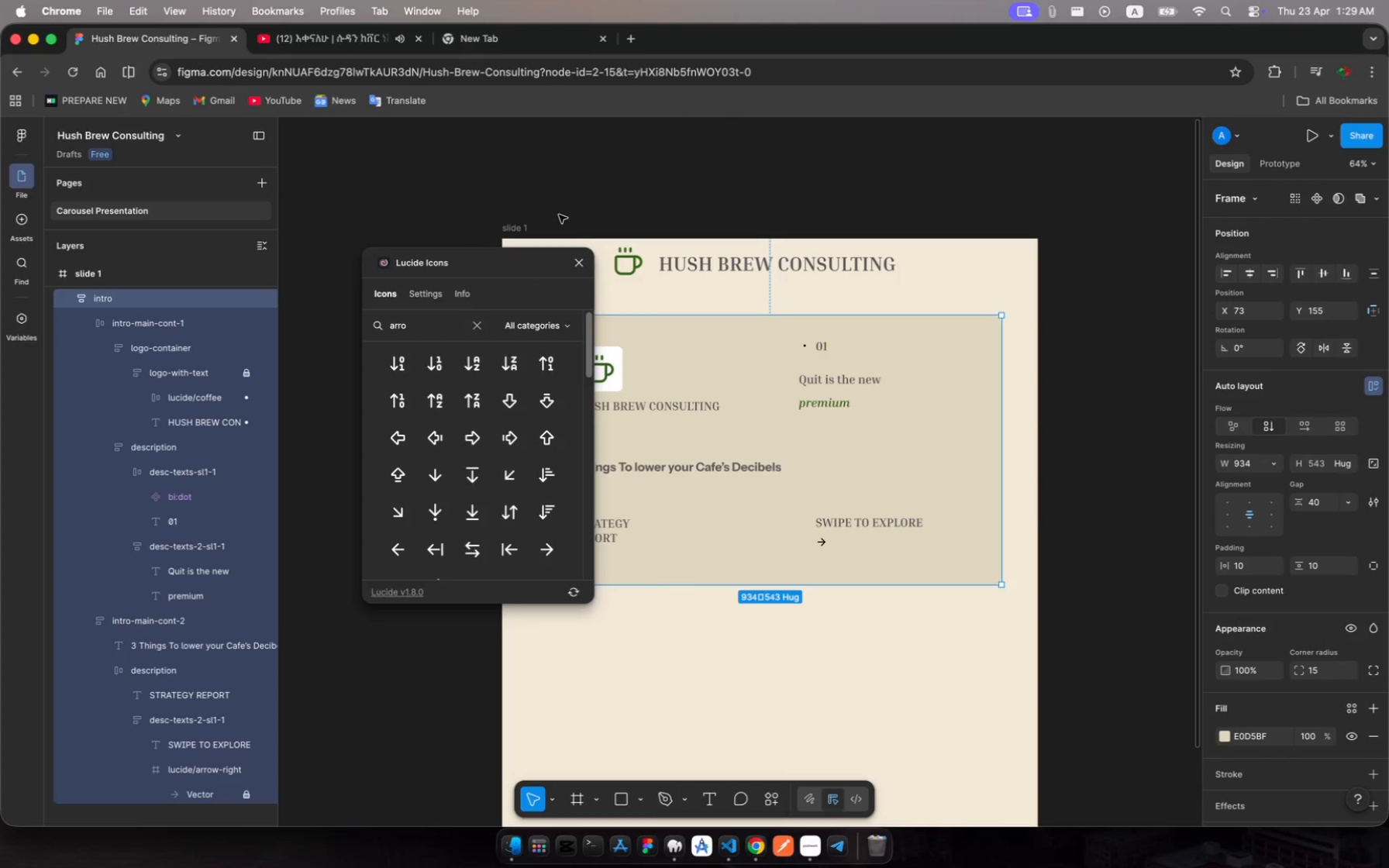 
left_click([582, 262])
 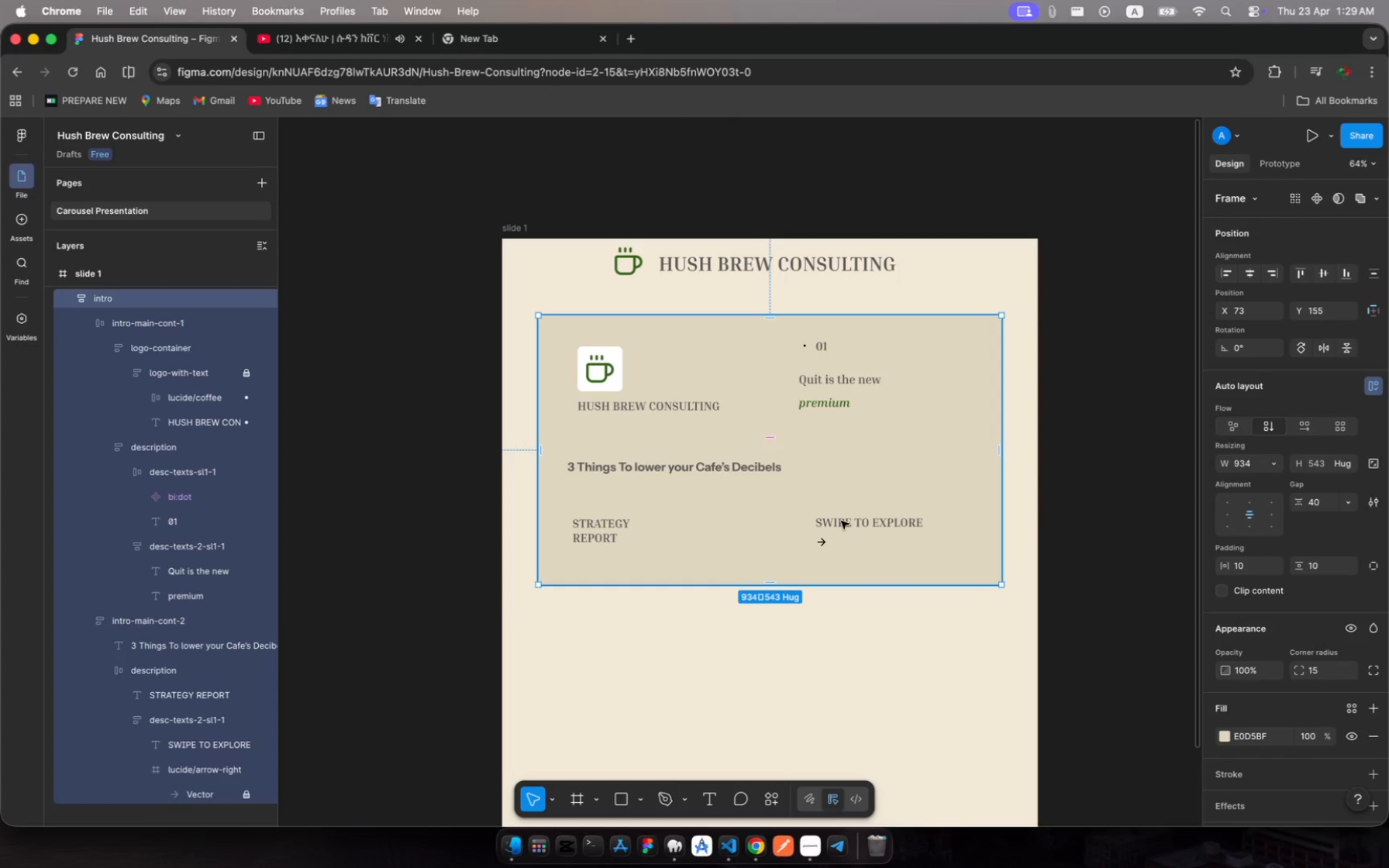 
left_click([642, 518])
 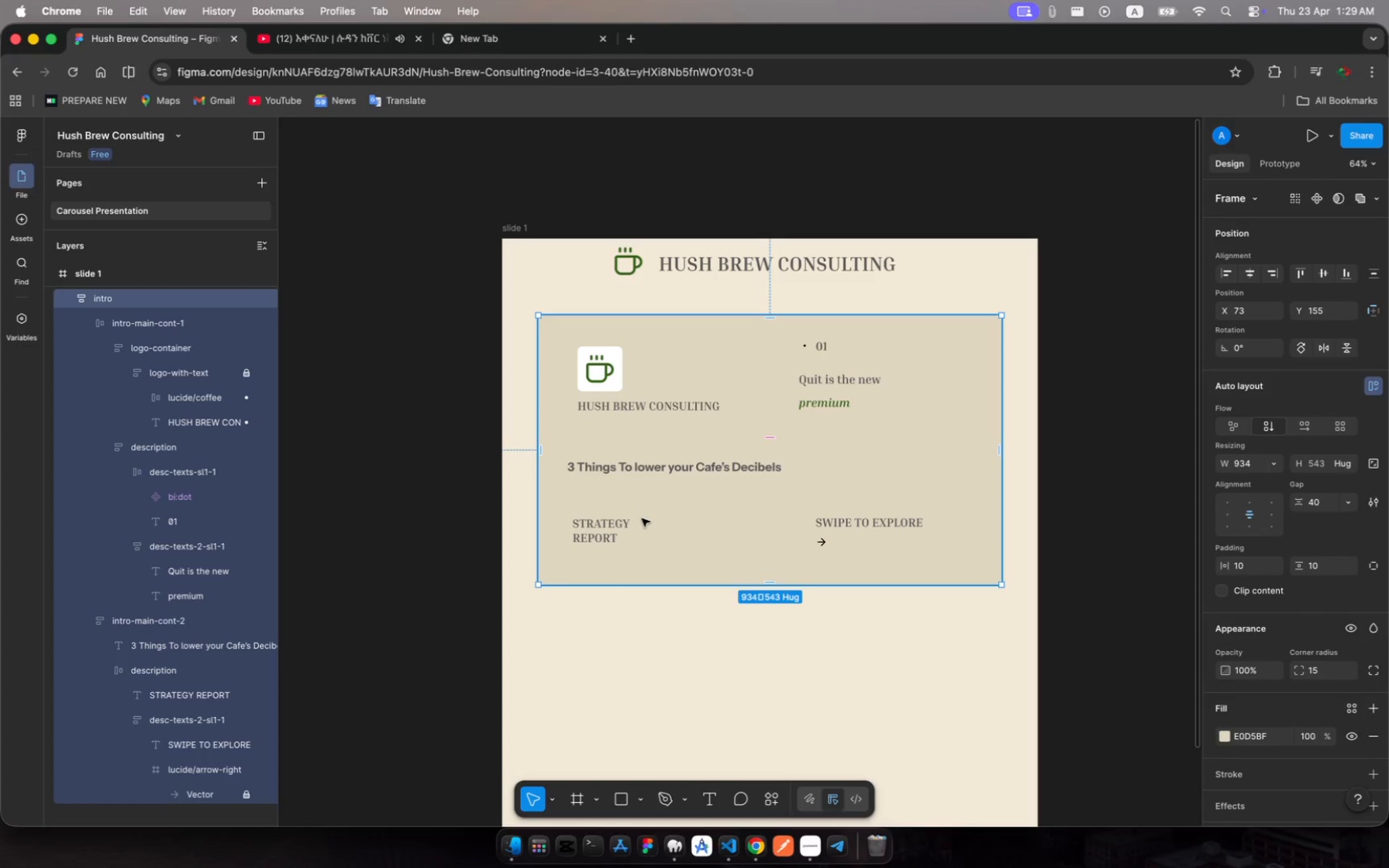 
left_click([642, 518])
 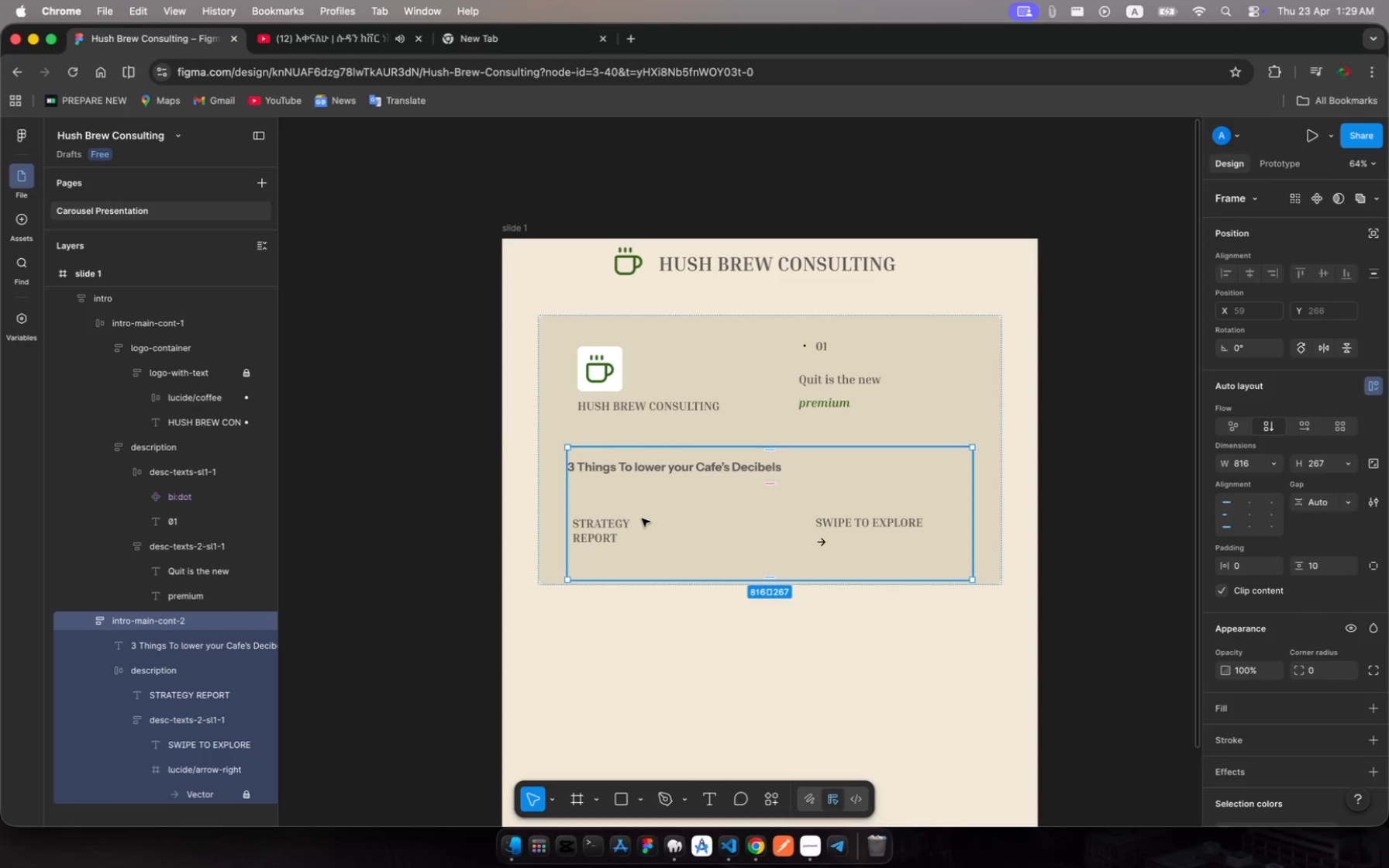 
left_click([642, 518])
 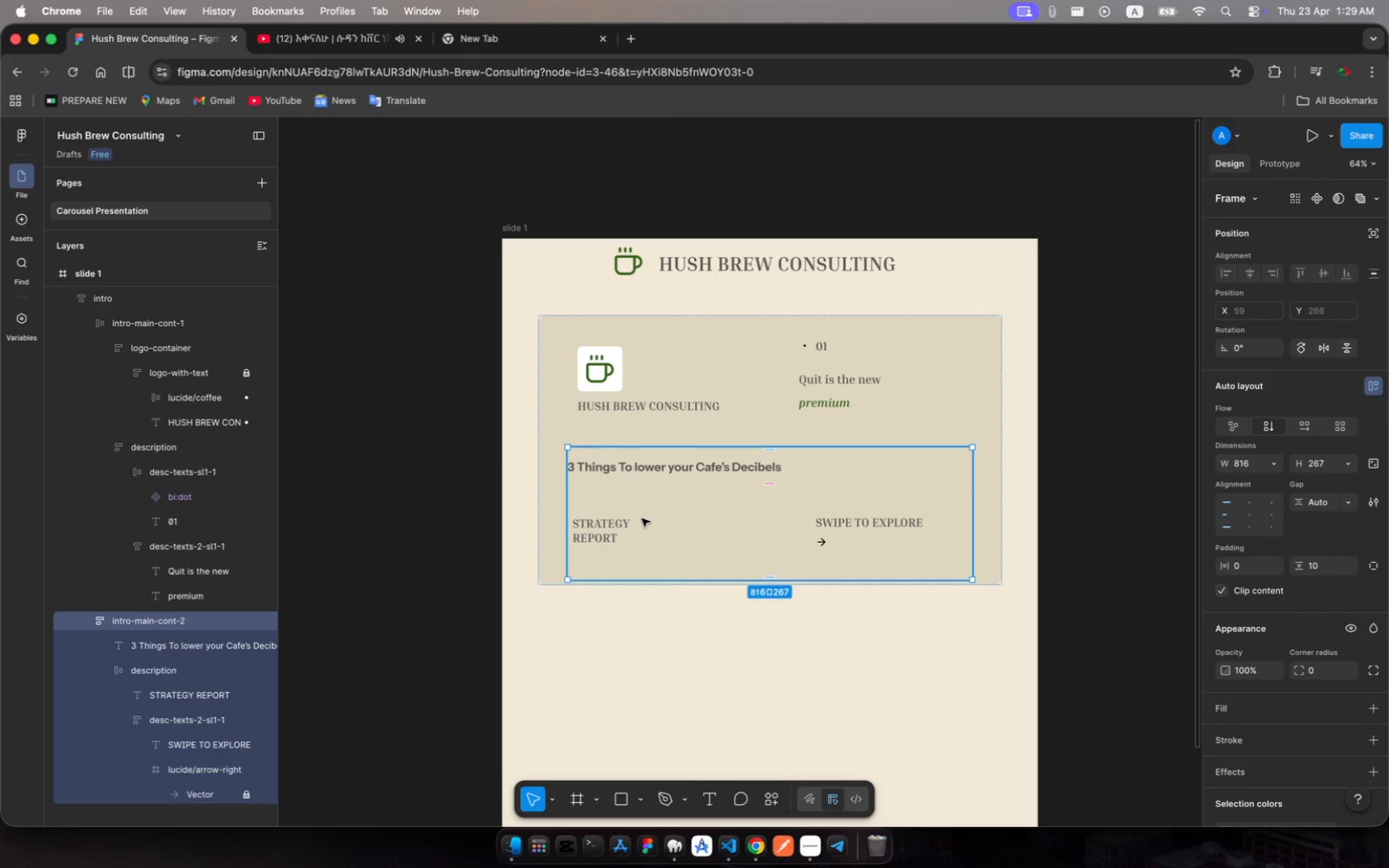 
left_click([642, 518])
 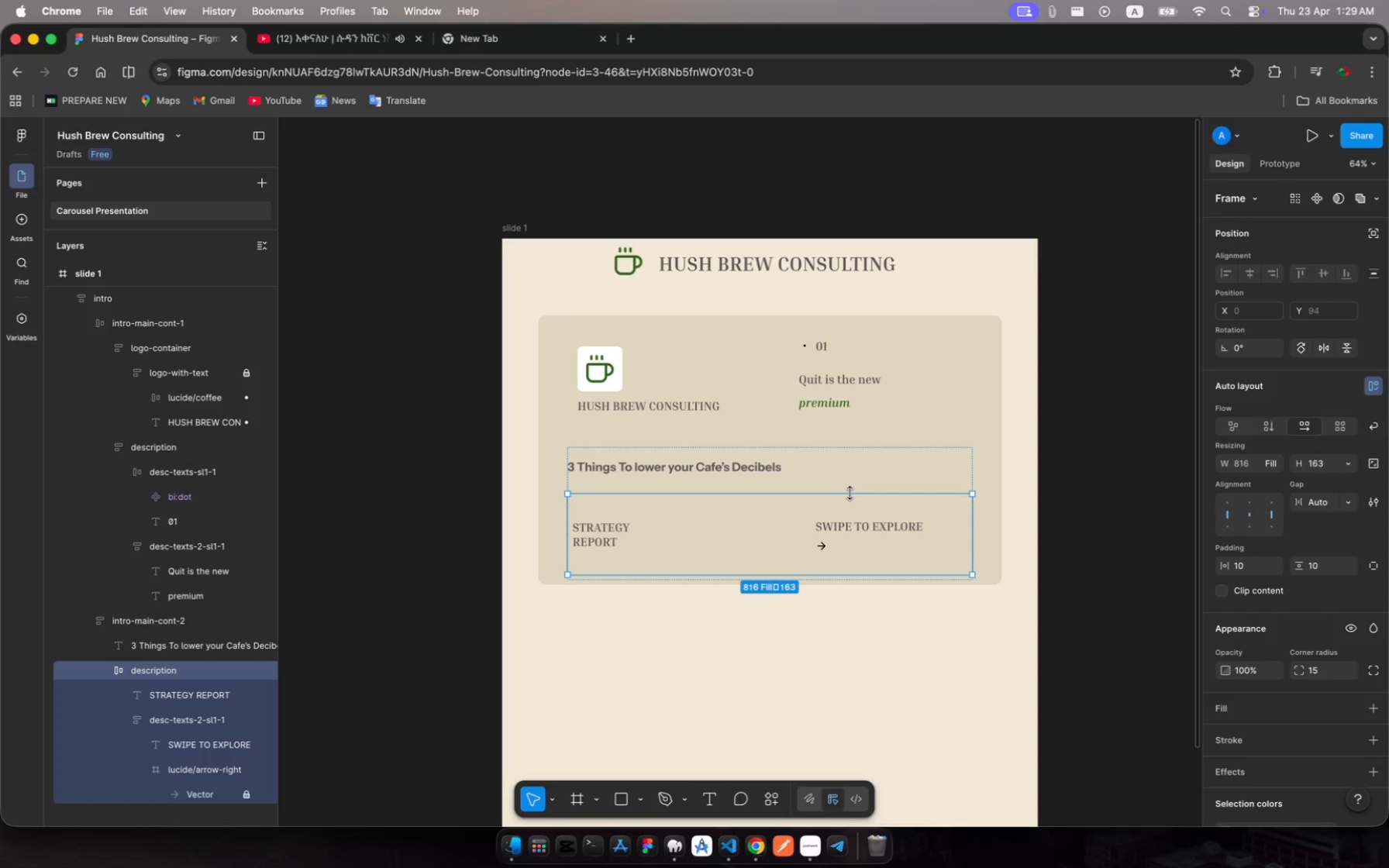 
wait(13.93)
 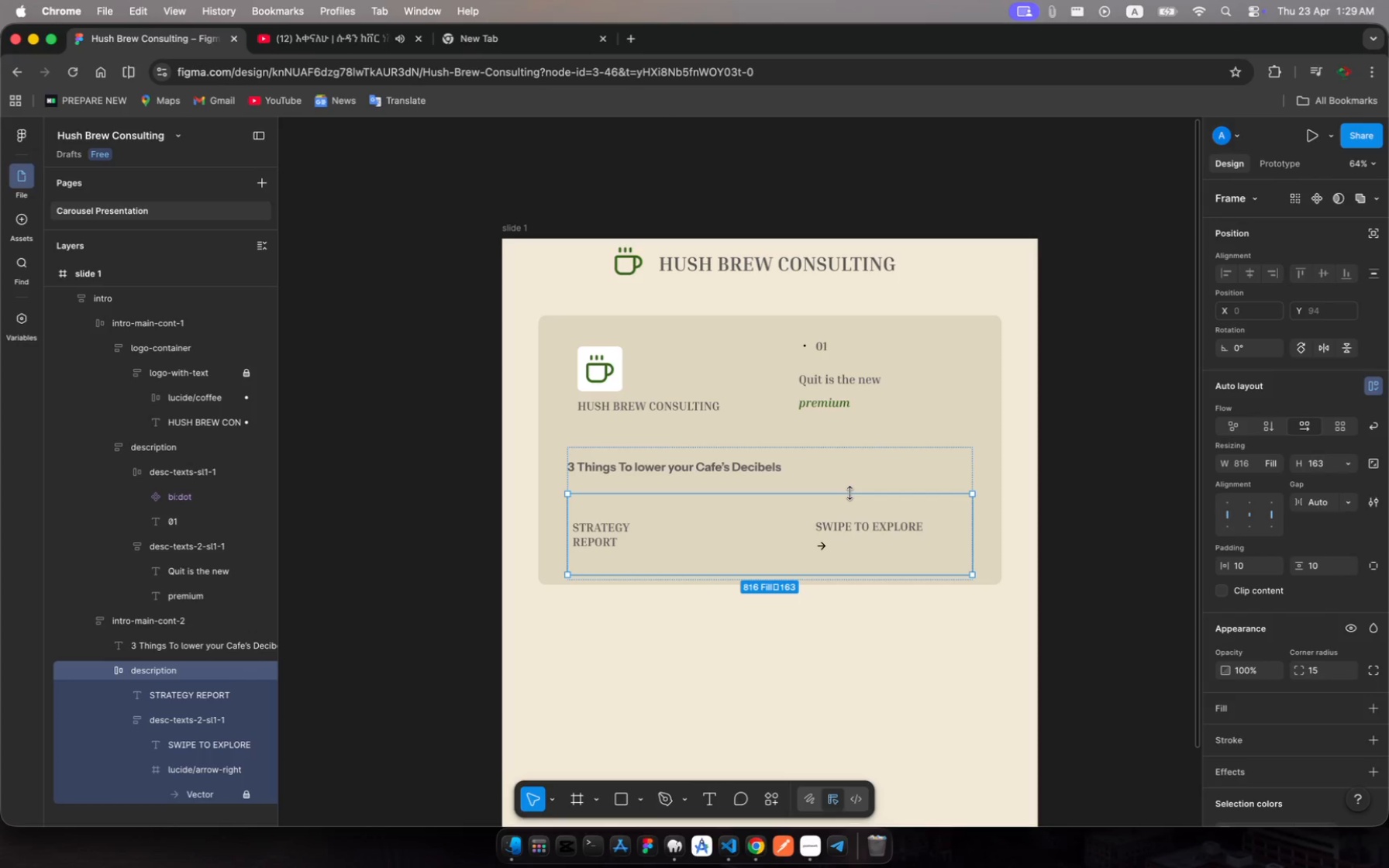 
left_click([1246, 501])
 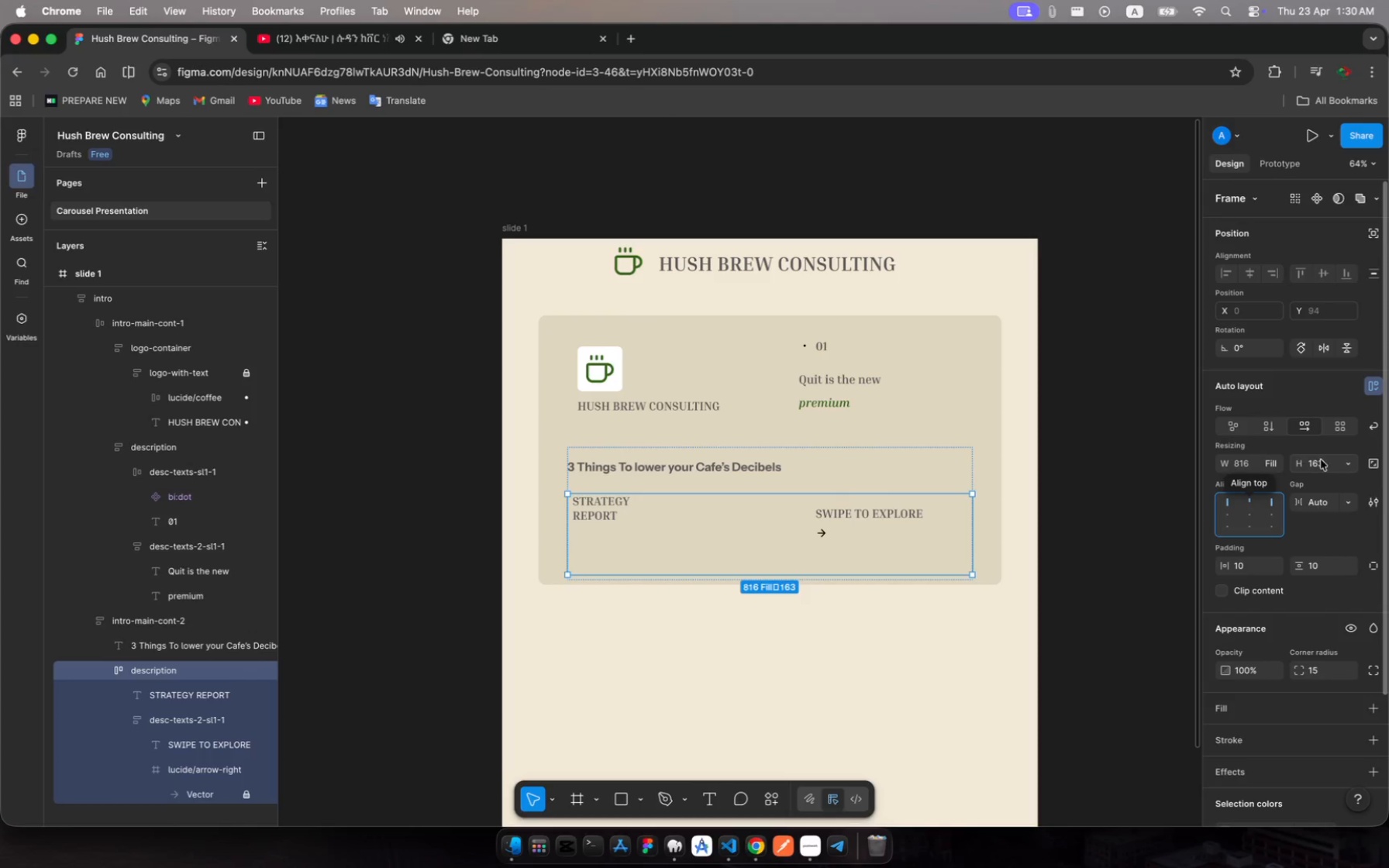 
left_click([1348, 466])
 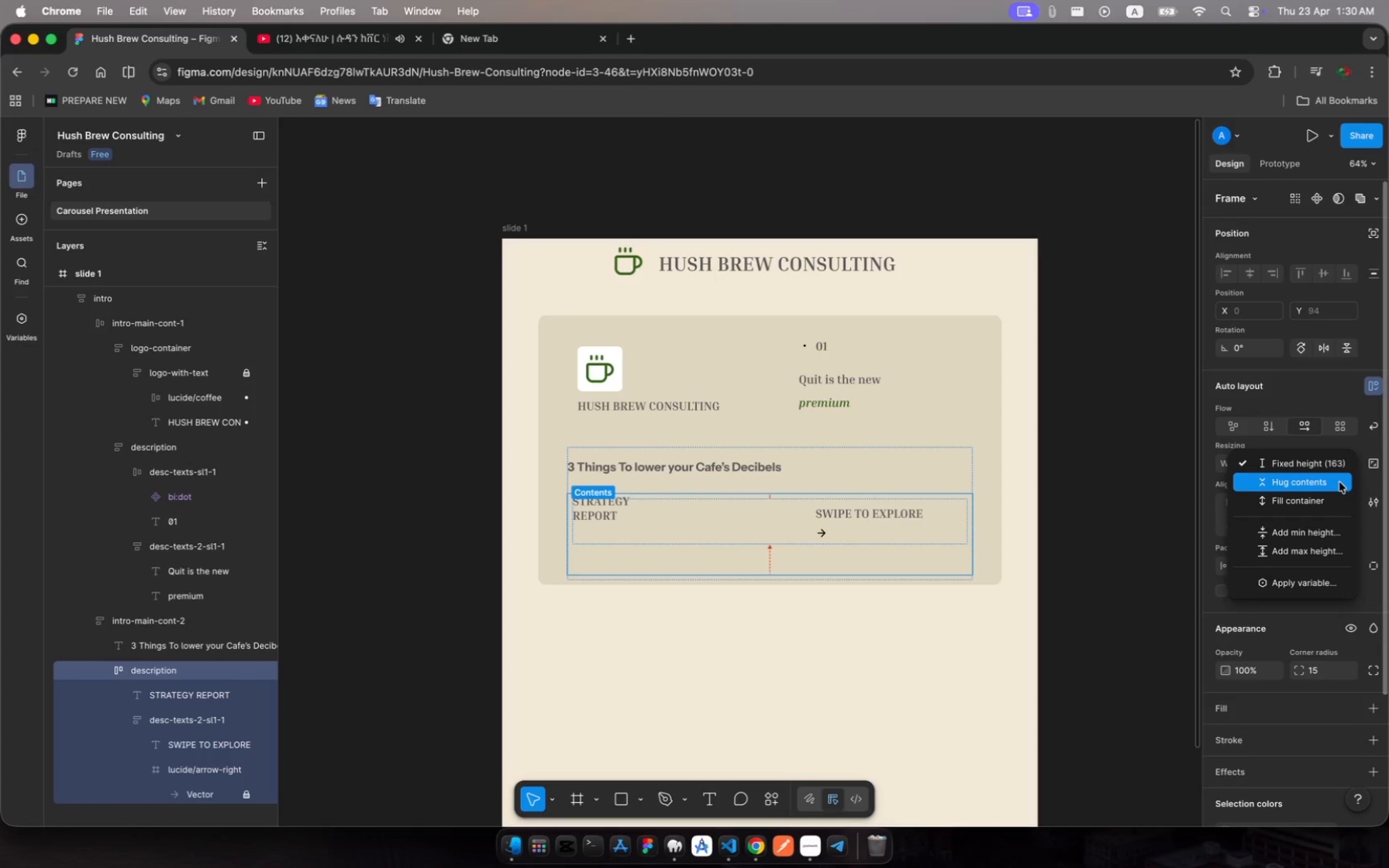 
left_click([1339, 482])
 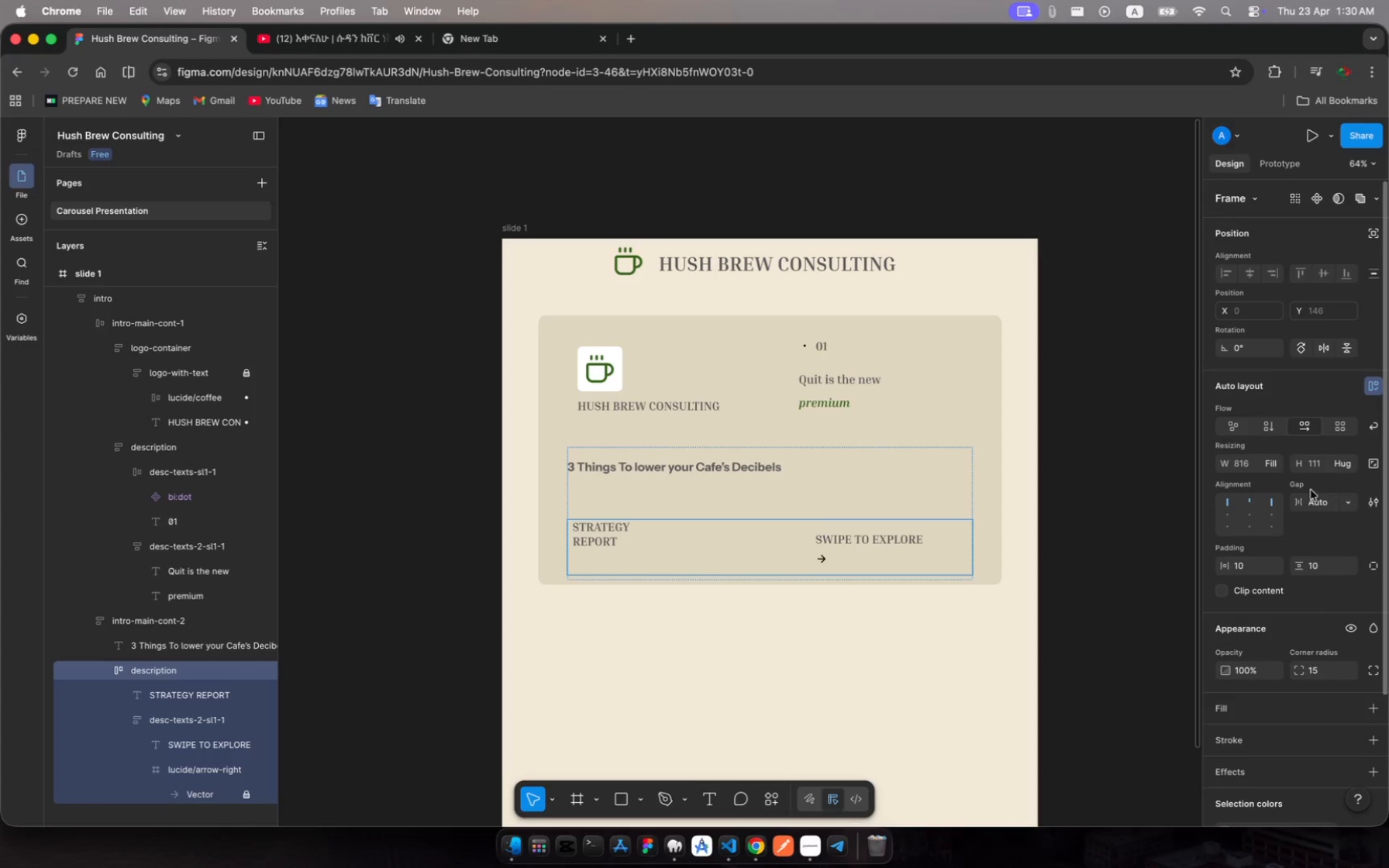 
left_click([1256, 512])
 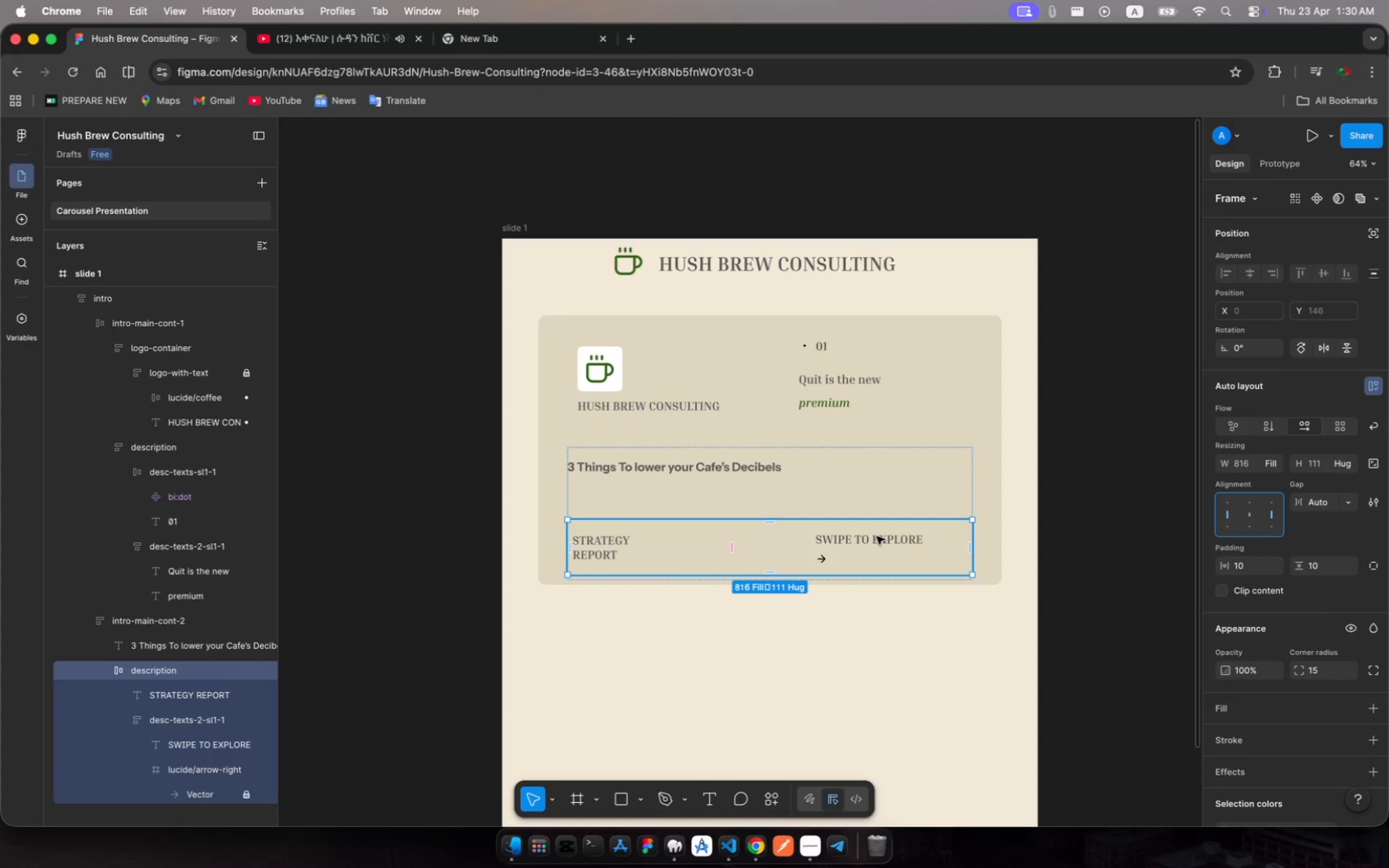 
wait(6.68)
 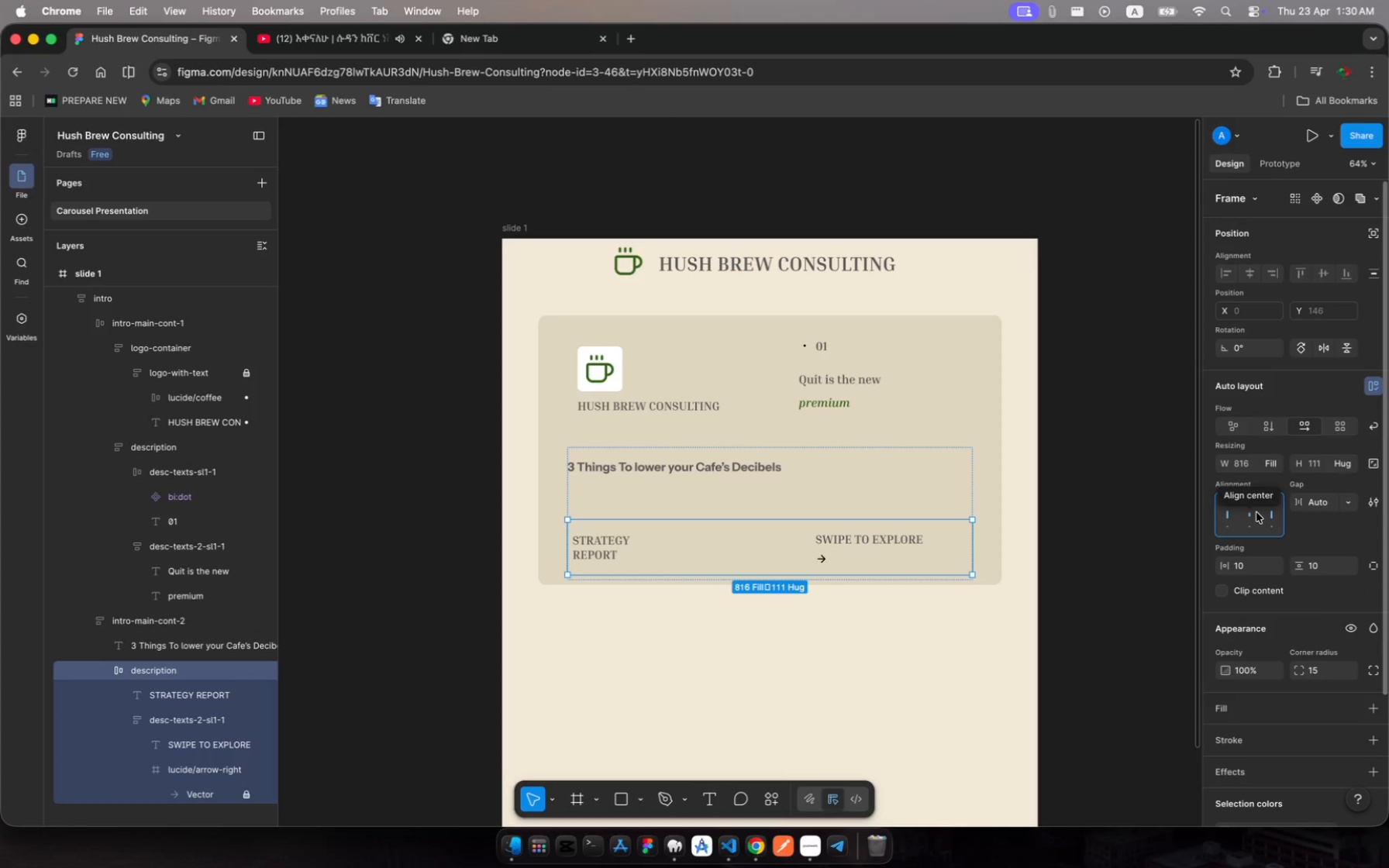 
left_click([668, 465])
 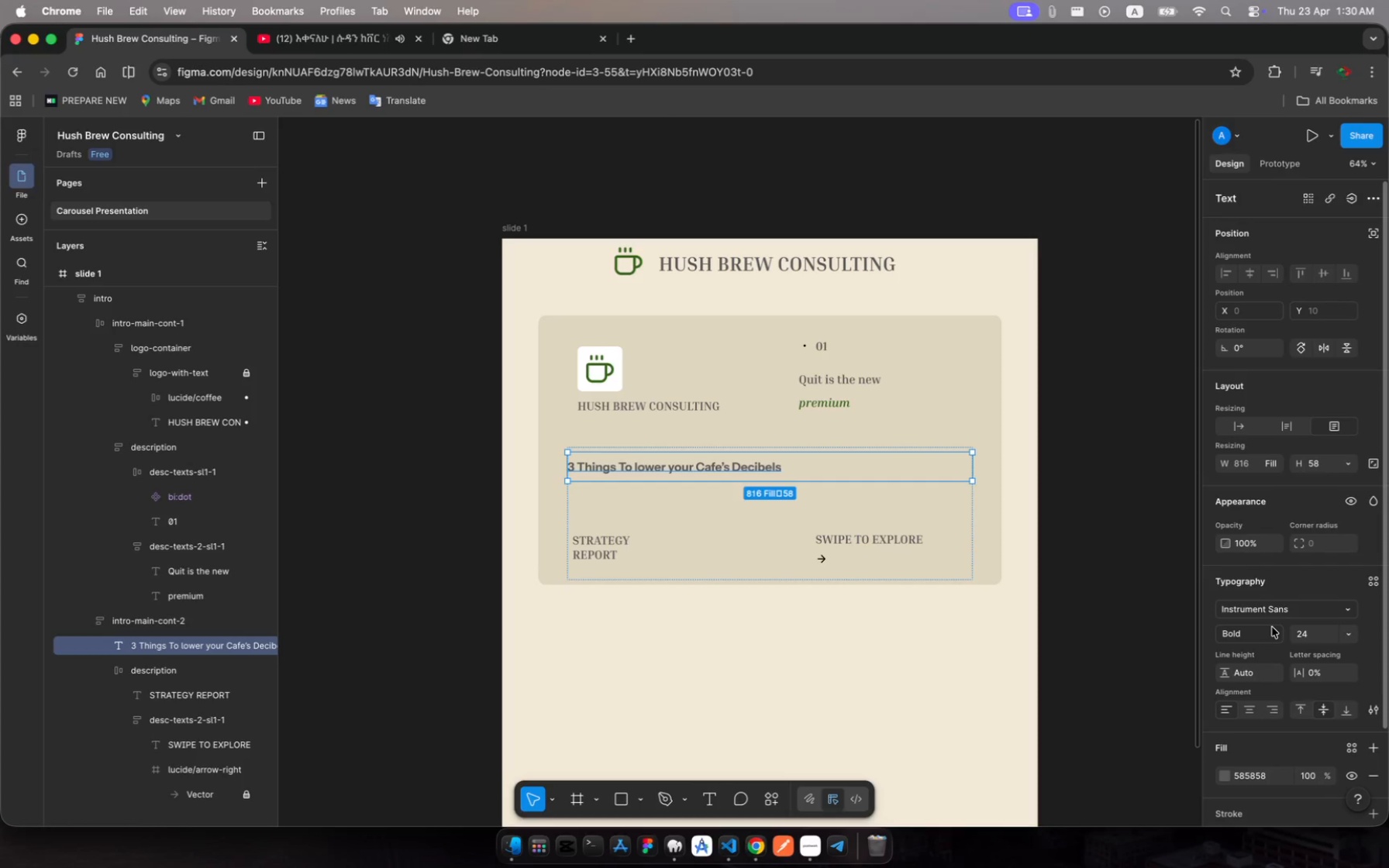 
left_click([1303, 636])
 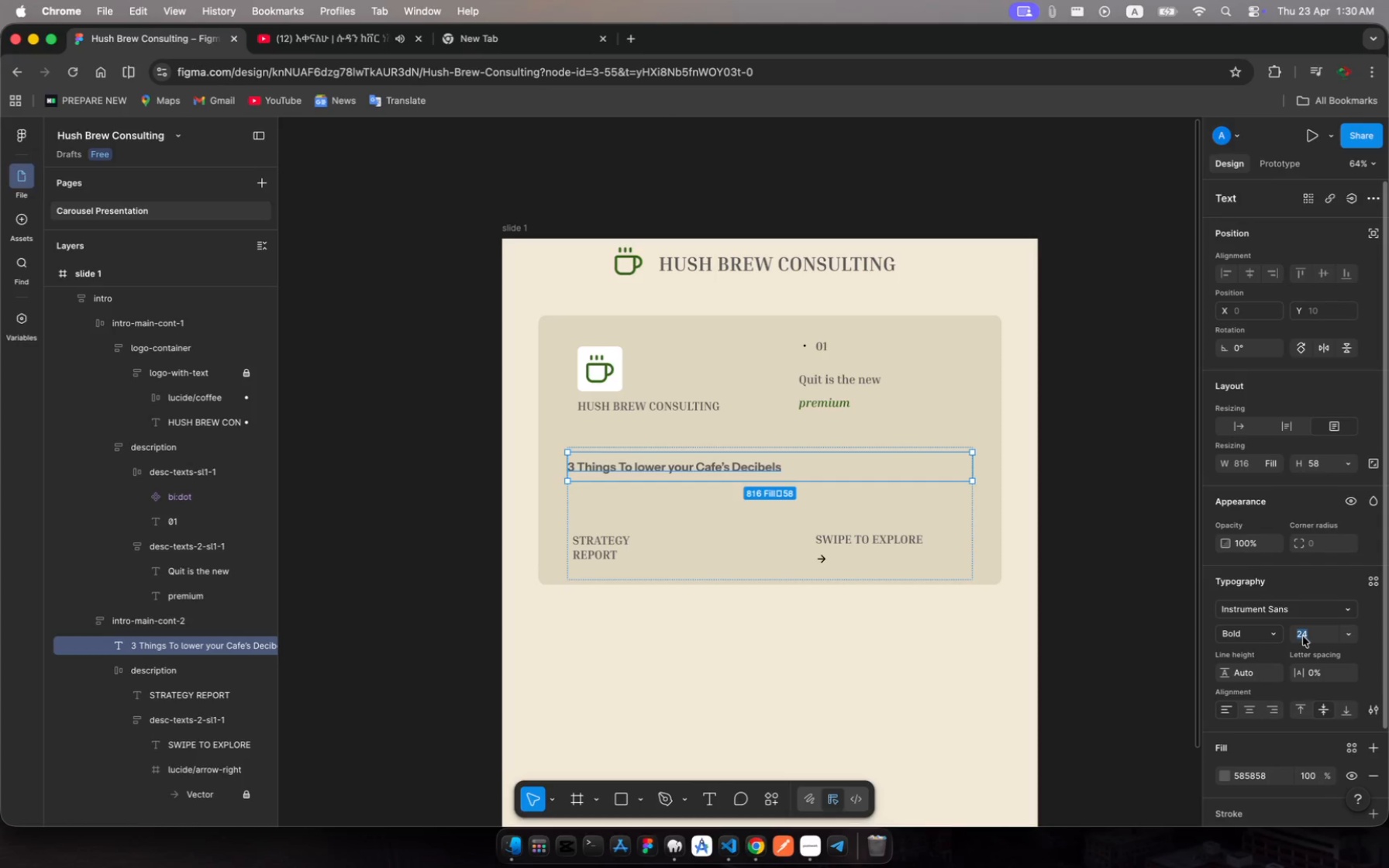 
type(32)
 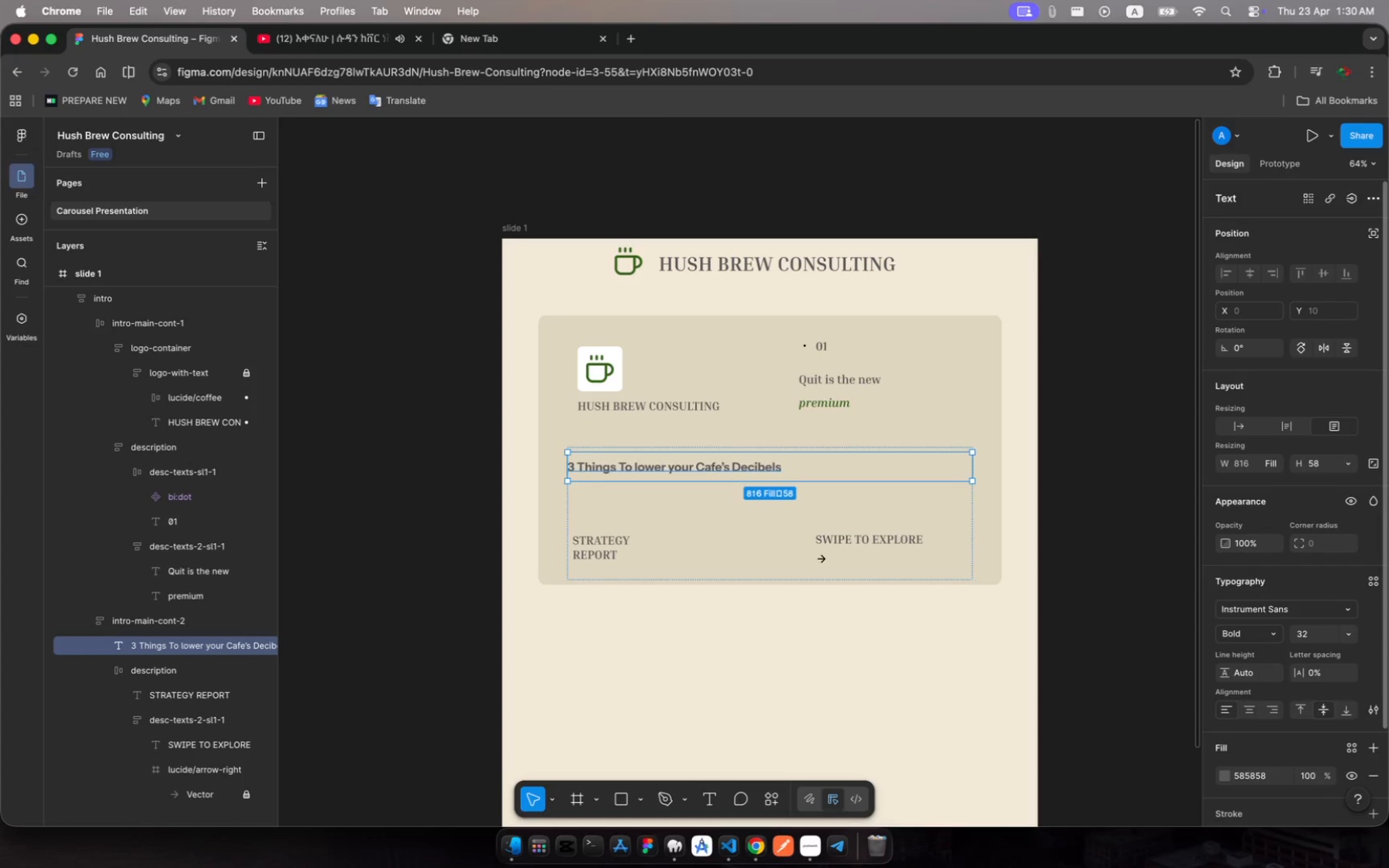 
key(Enter)
 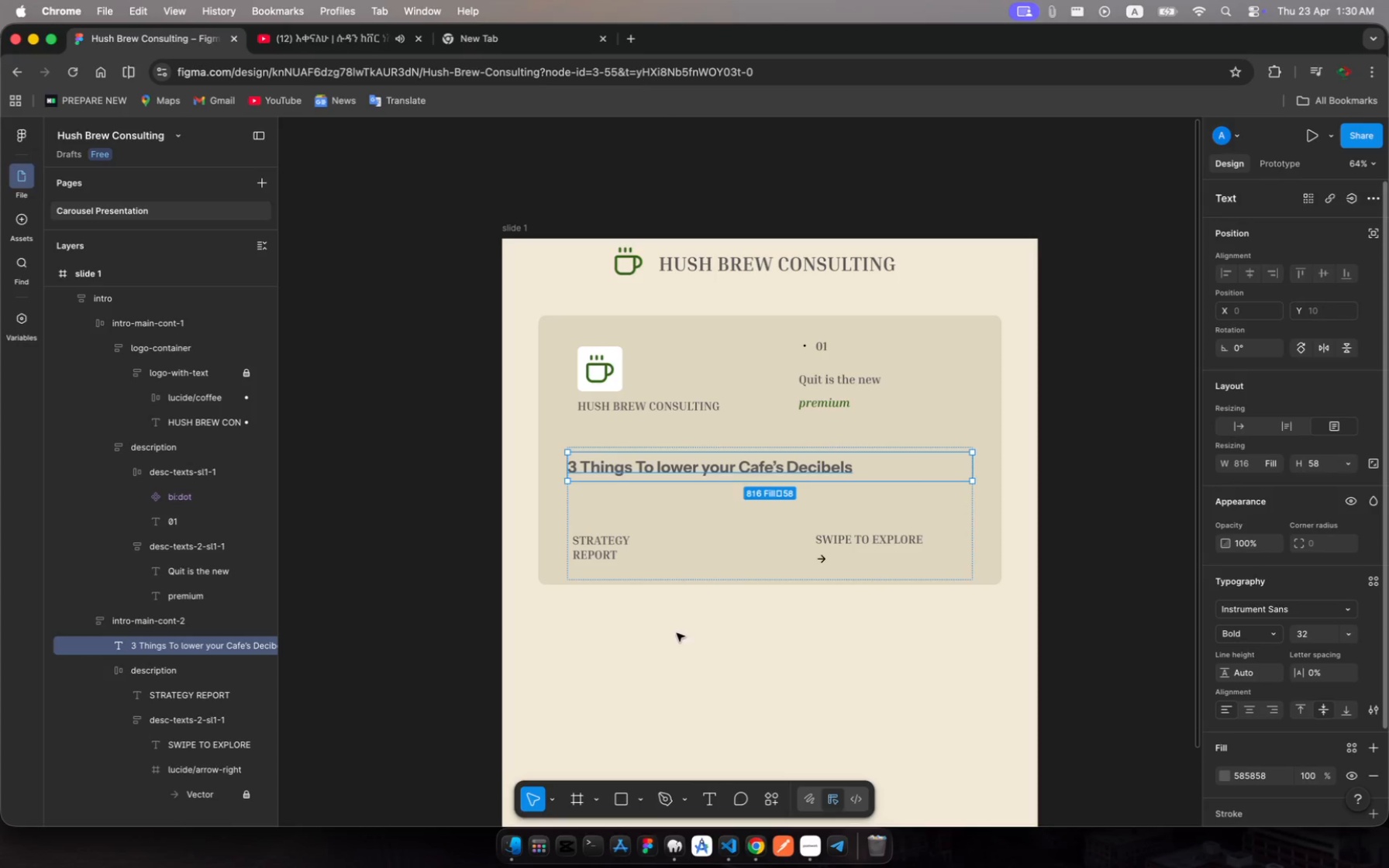 
left_click([594, 549])
 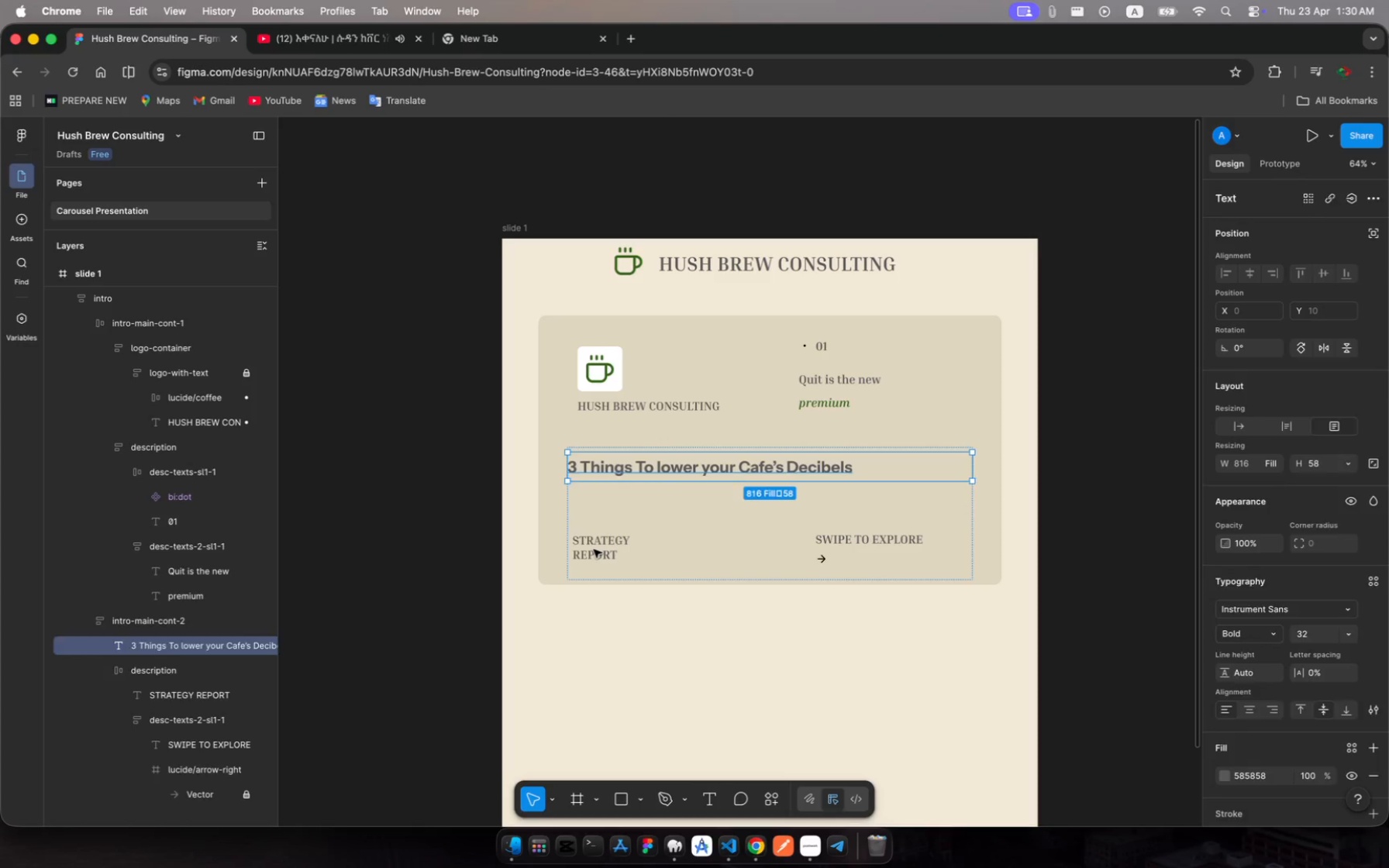 
left_click([594, 549])
 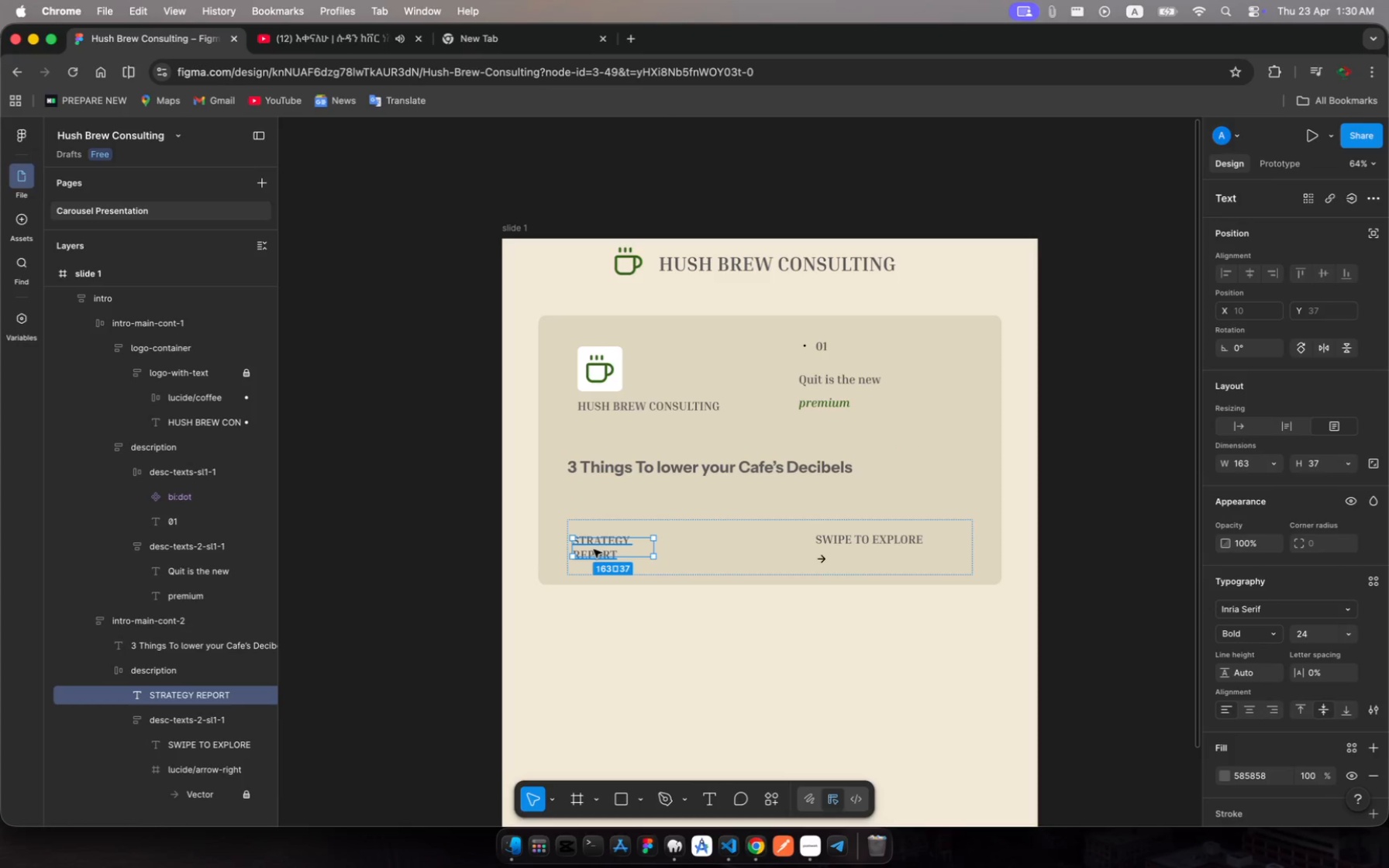 
left_click([594, 549])
 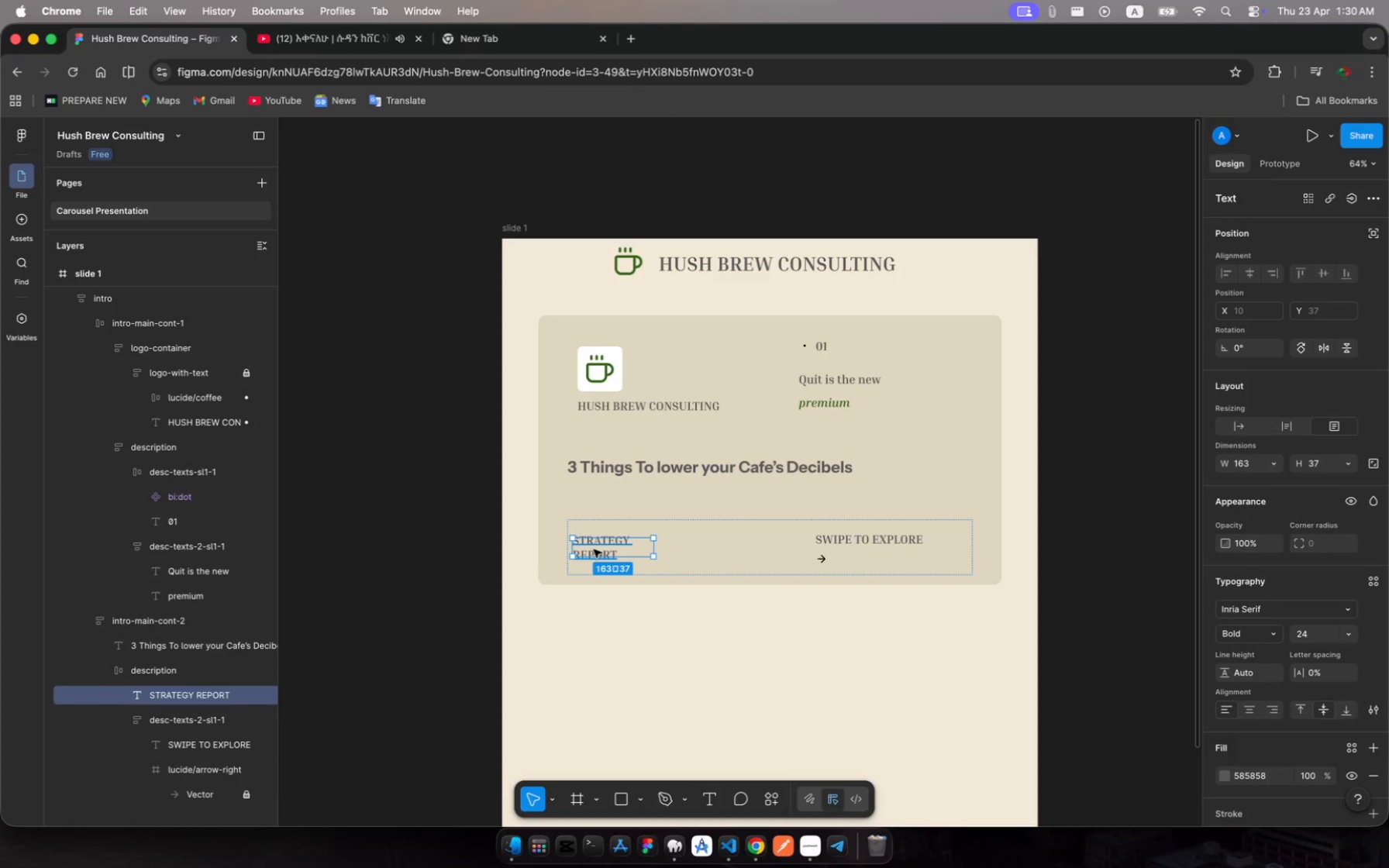 
left_click([594, 549])
 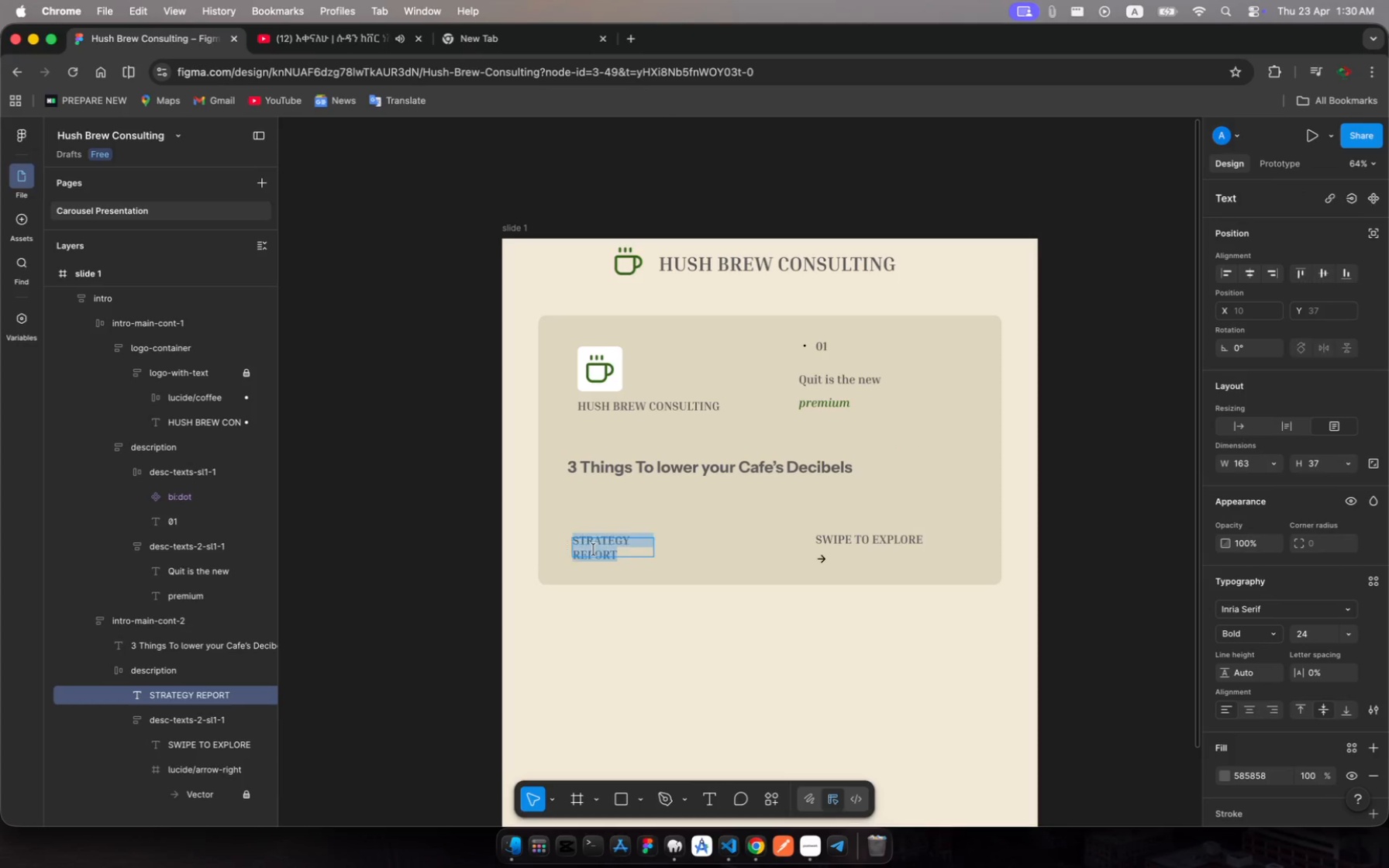 
left_click([594, 549])
 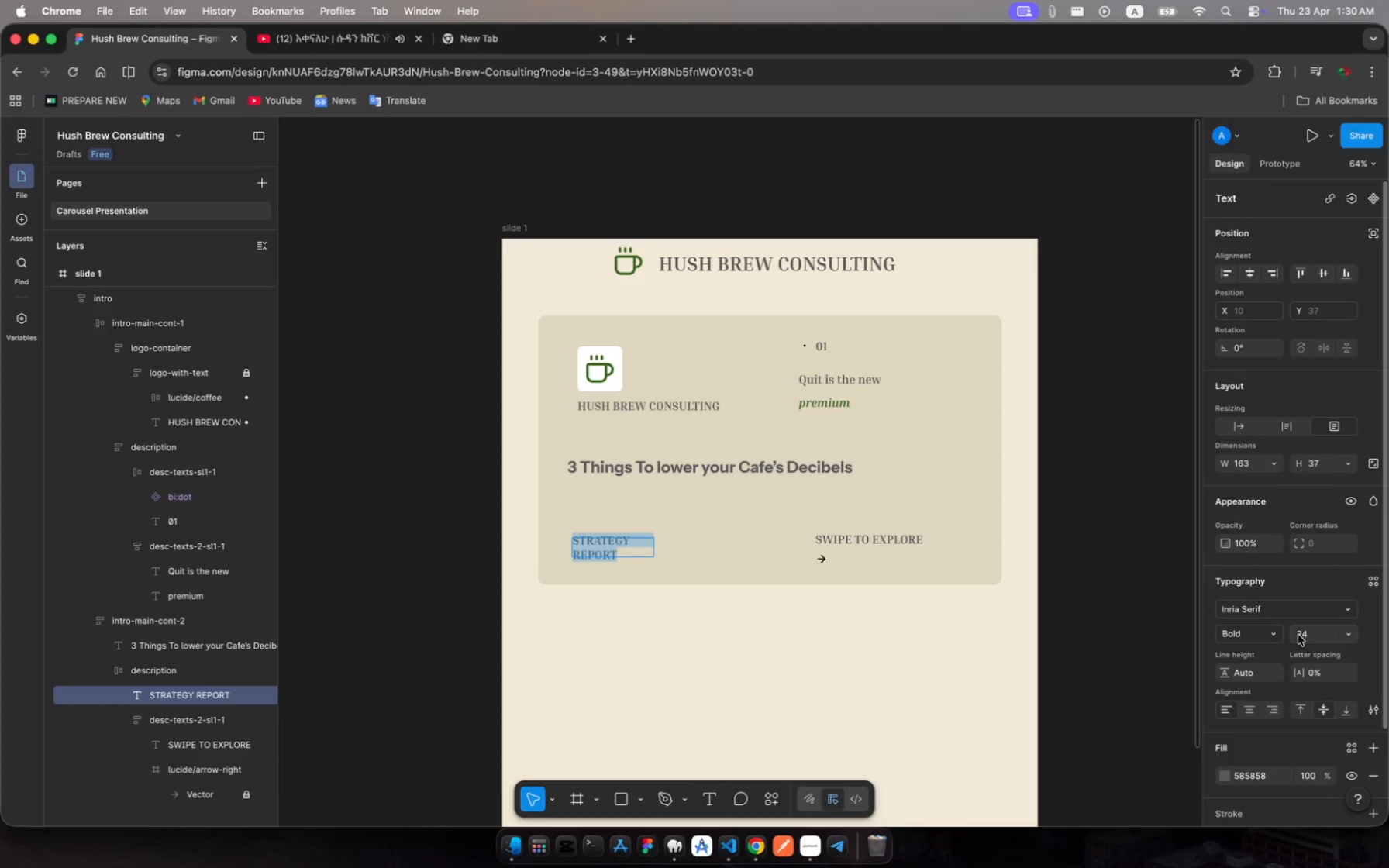 
left_click([1269, 611])
 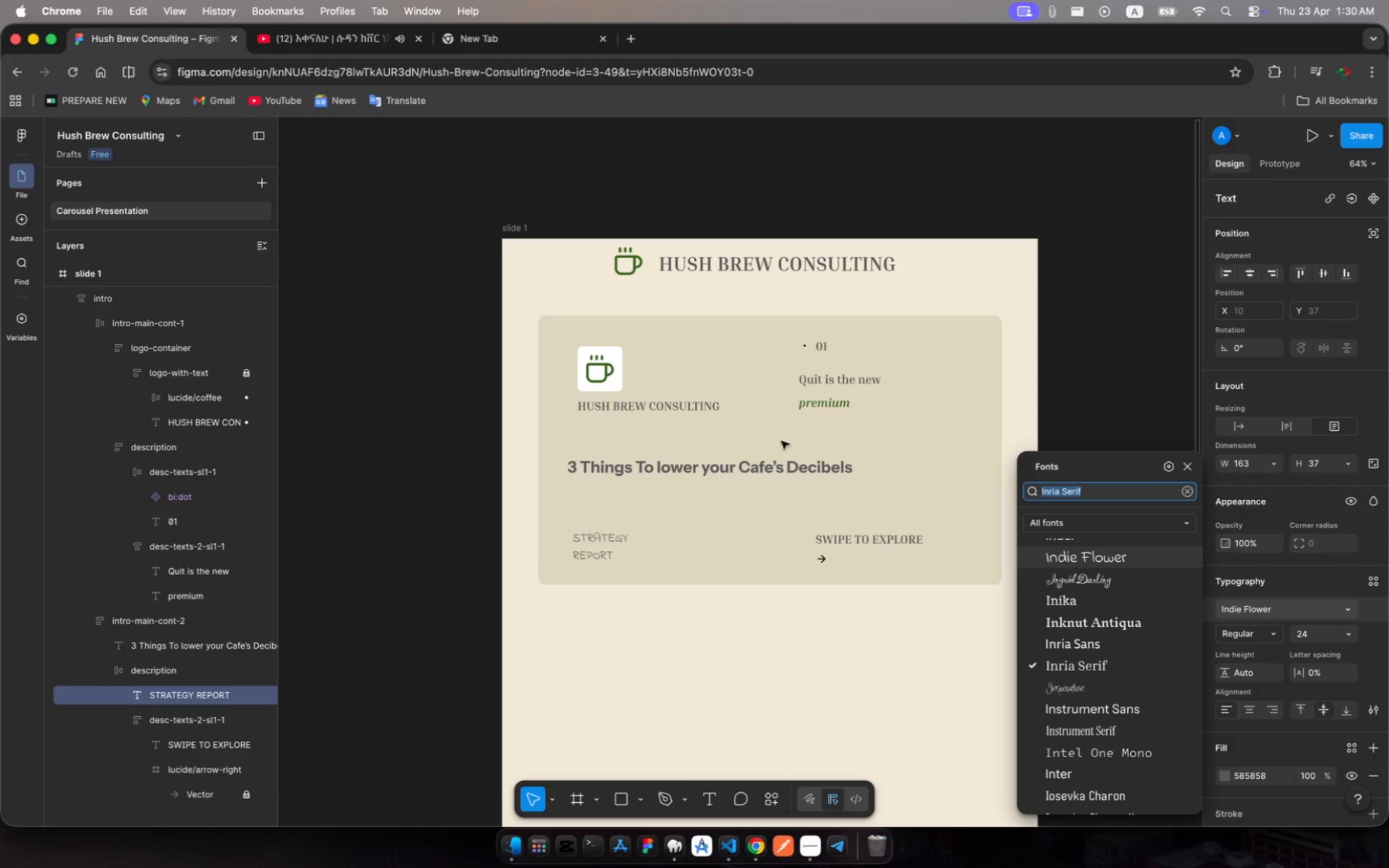 
left_click([784, 470])
 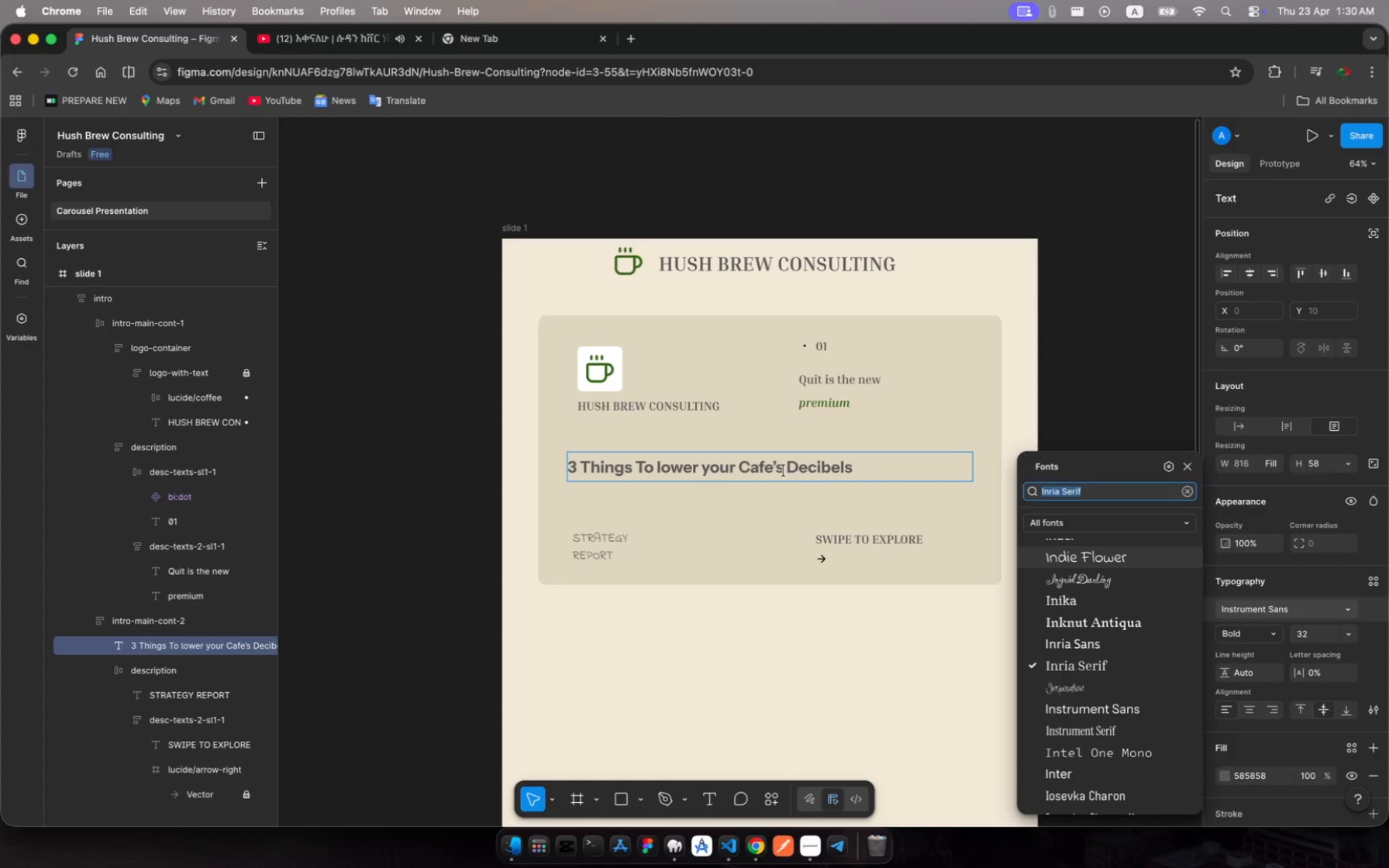 
left_click([784, 470])
 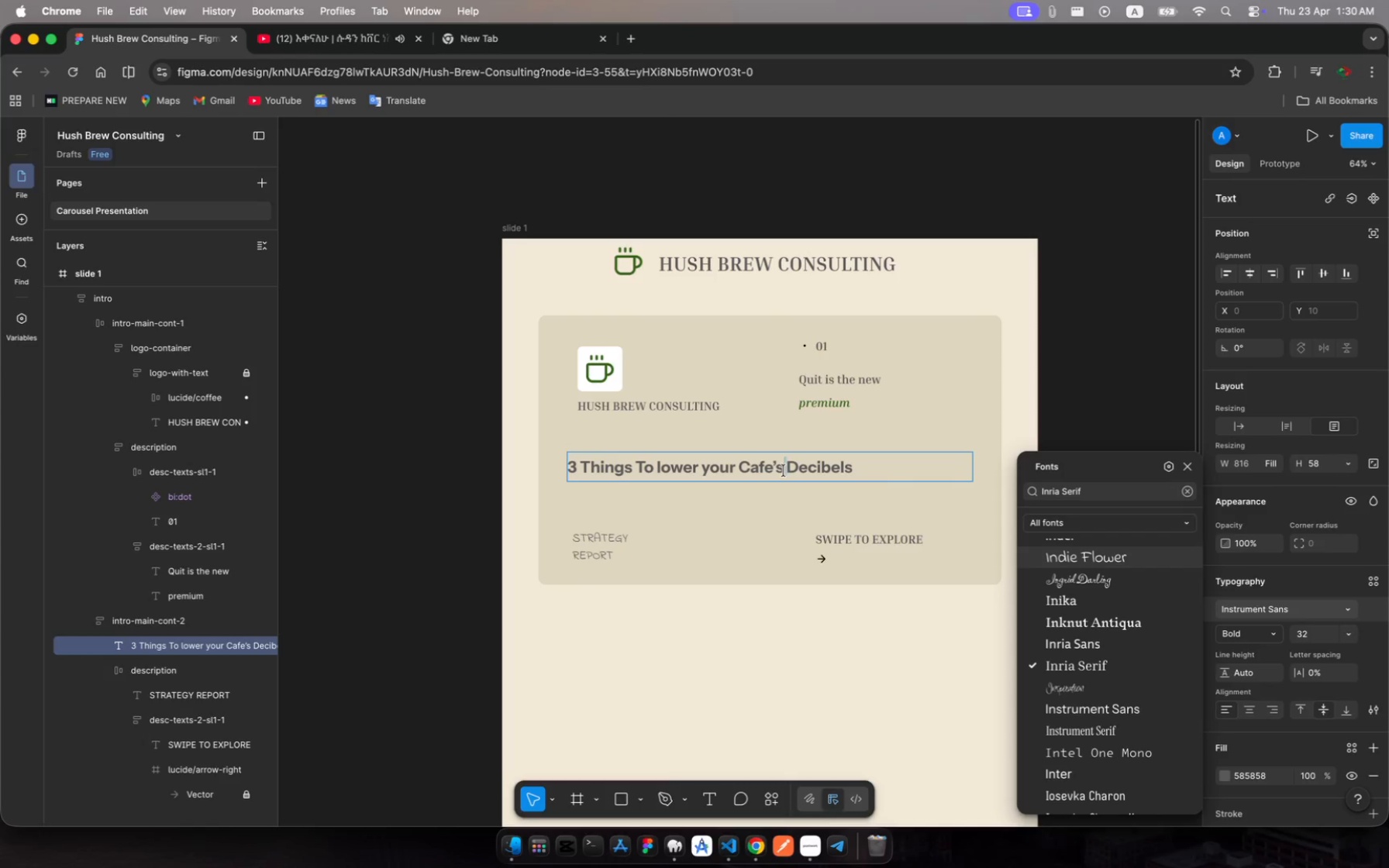 
left_click([784, 470])
 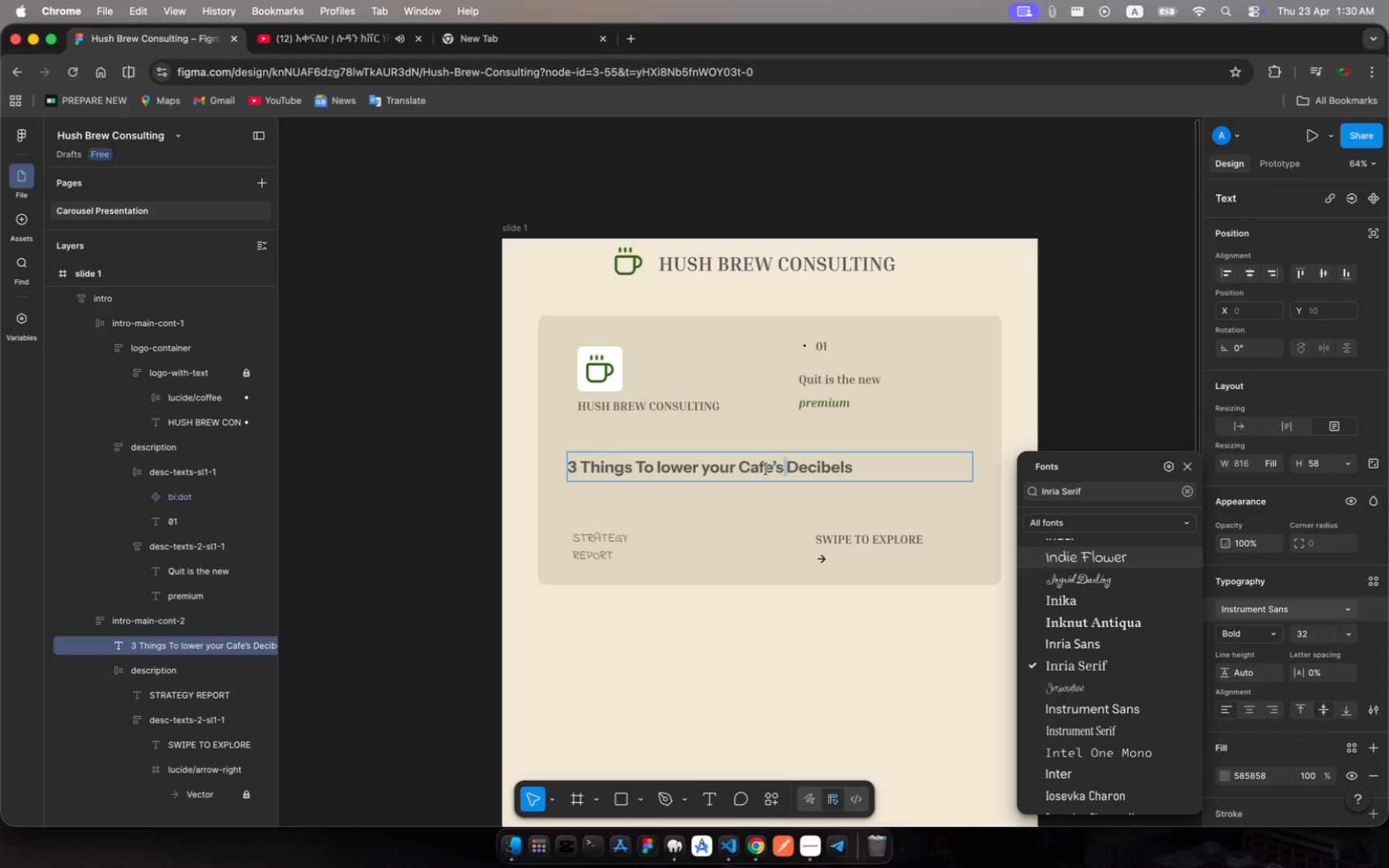 
left_click([766, 469])
 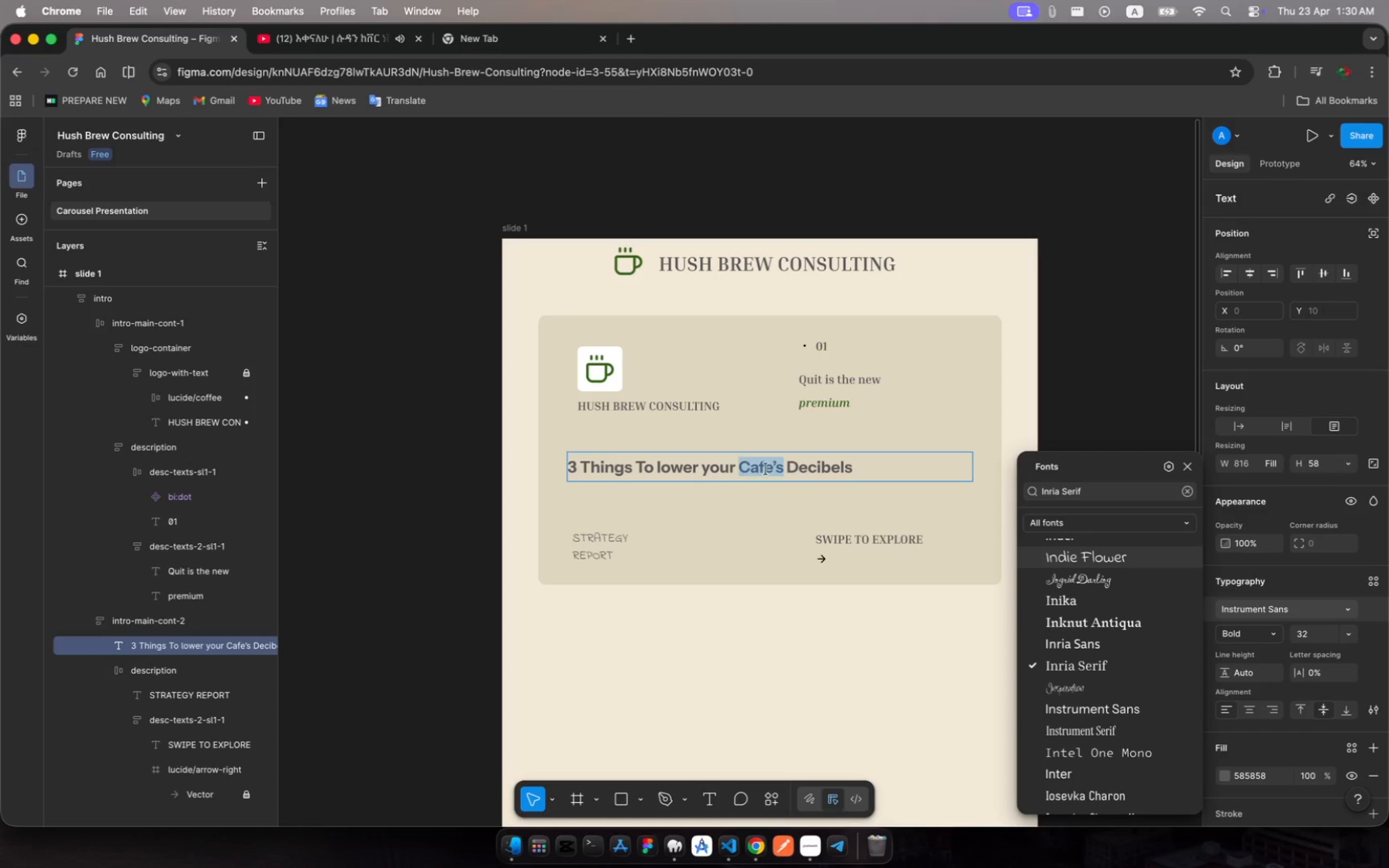 
left_click([766, 469])
 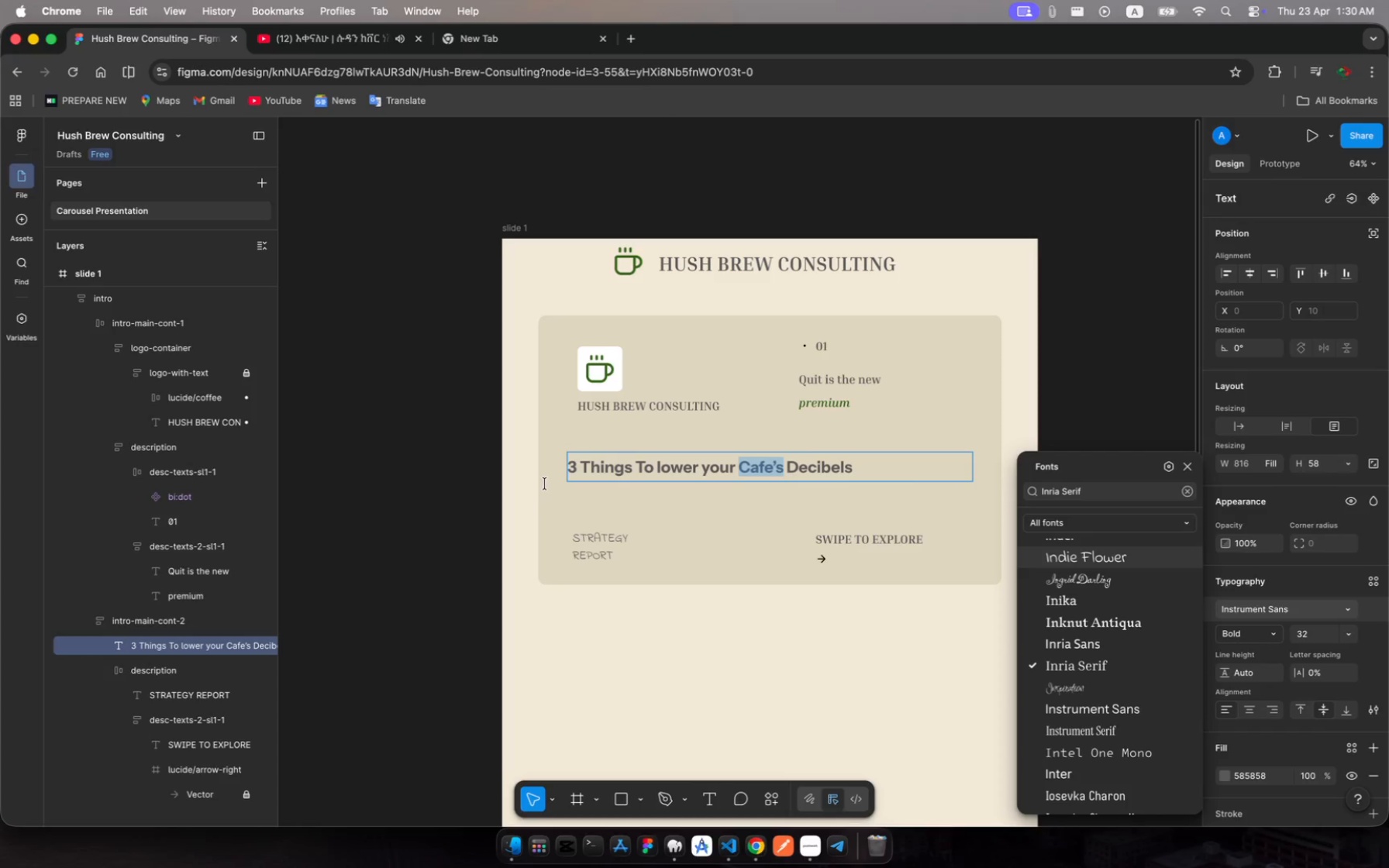 
left_click([591, 545])
 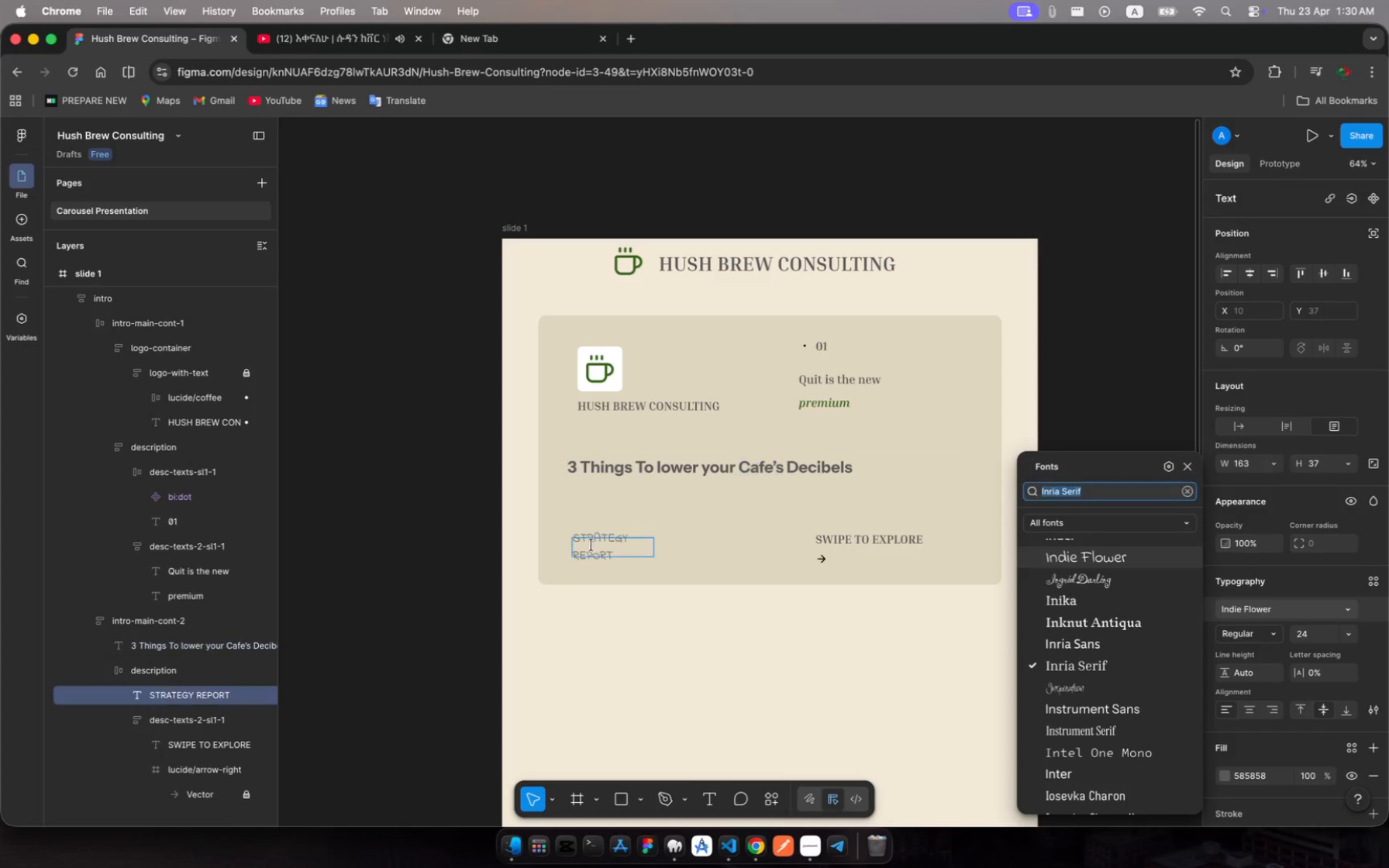 
left_click([591, 545])
 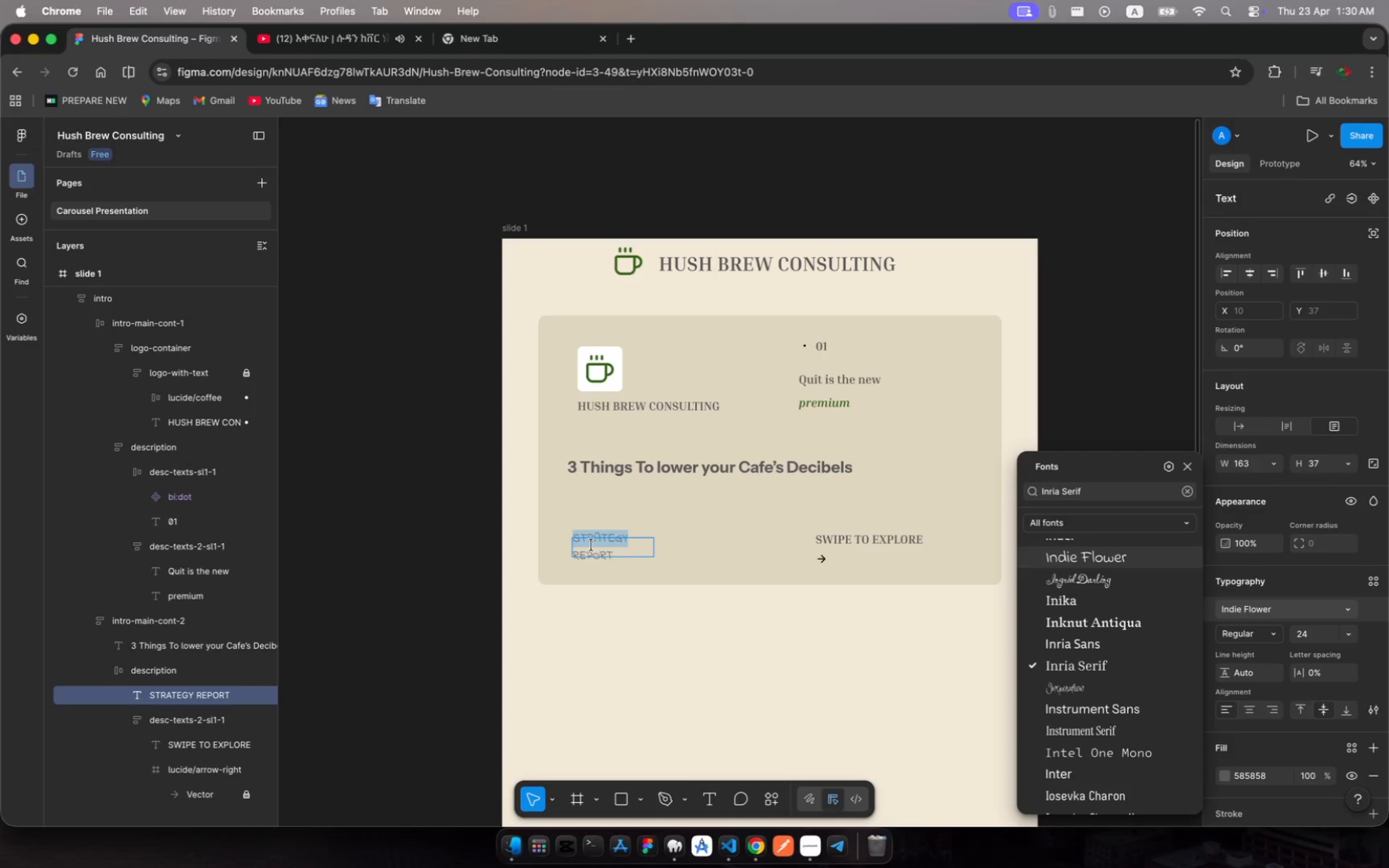 
key(Meta+A)
 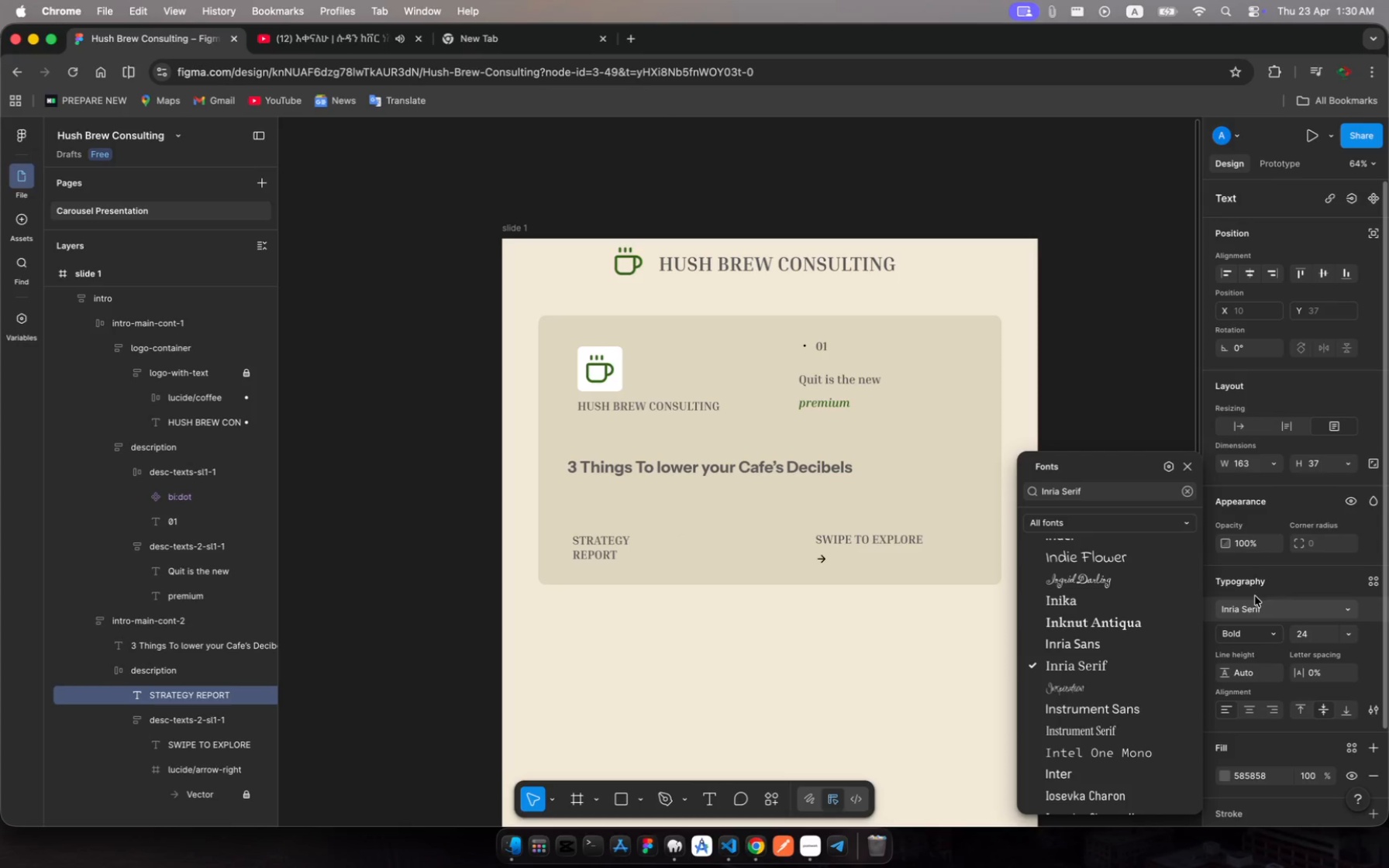 
left_click([1276, 603])
 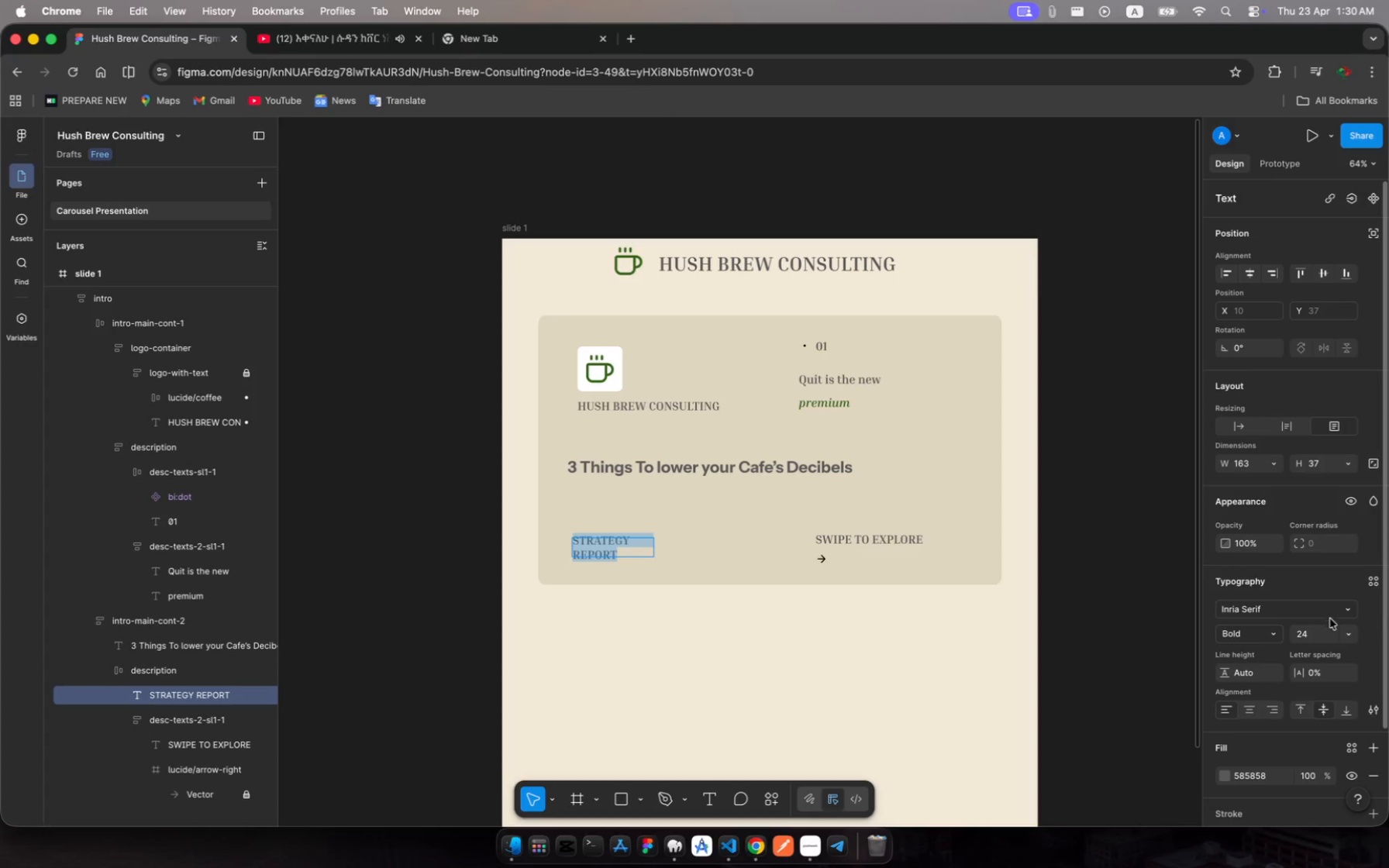 
left_click([1342, 610])
 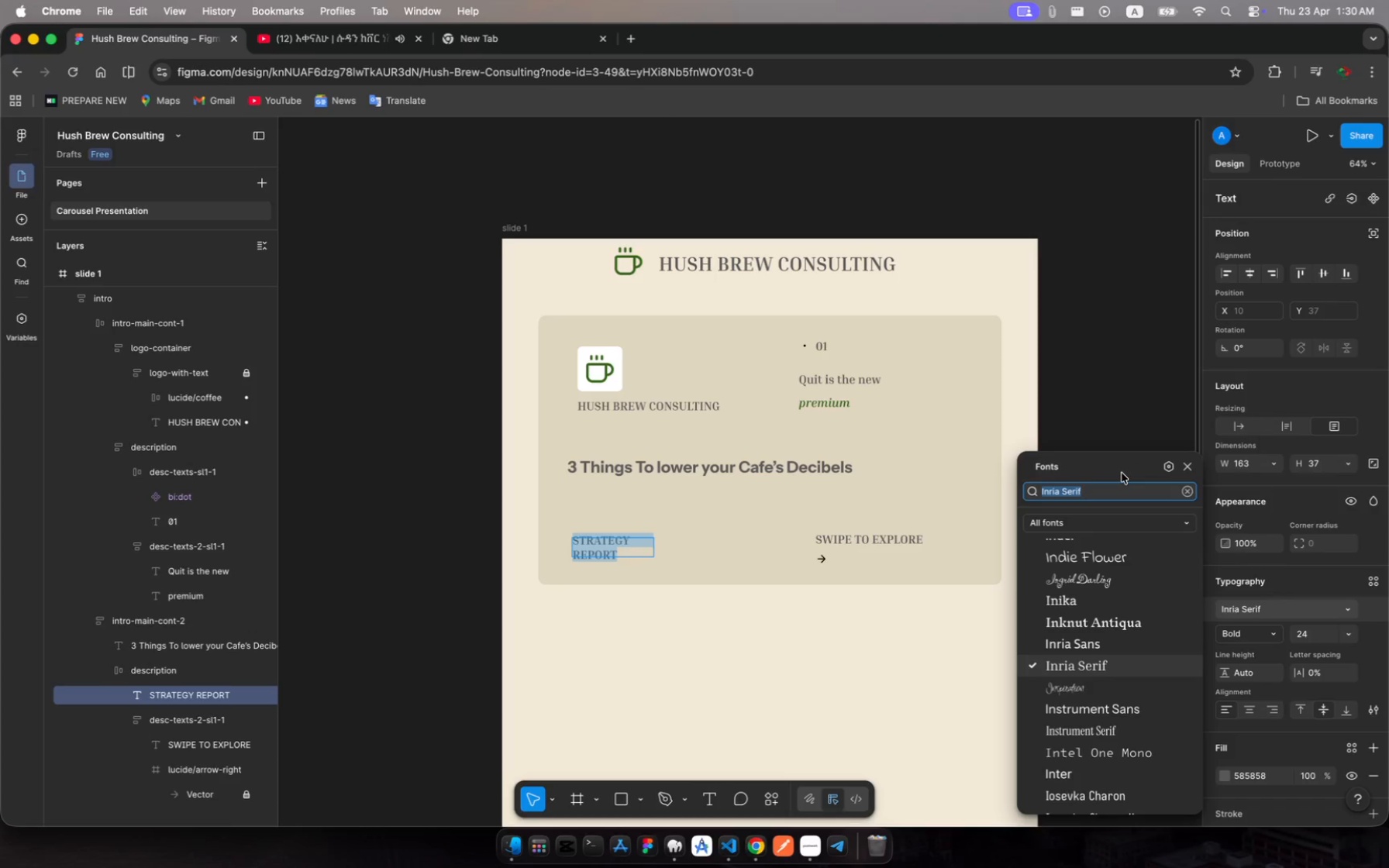 
type(instr)
 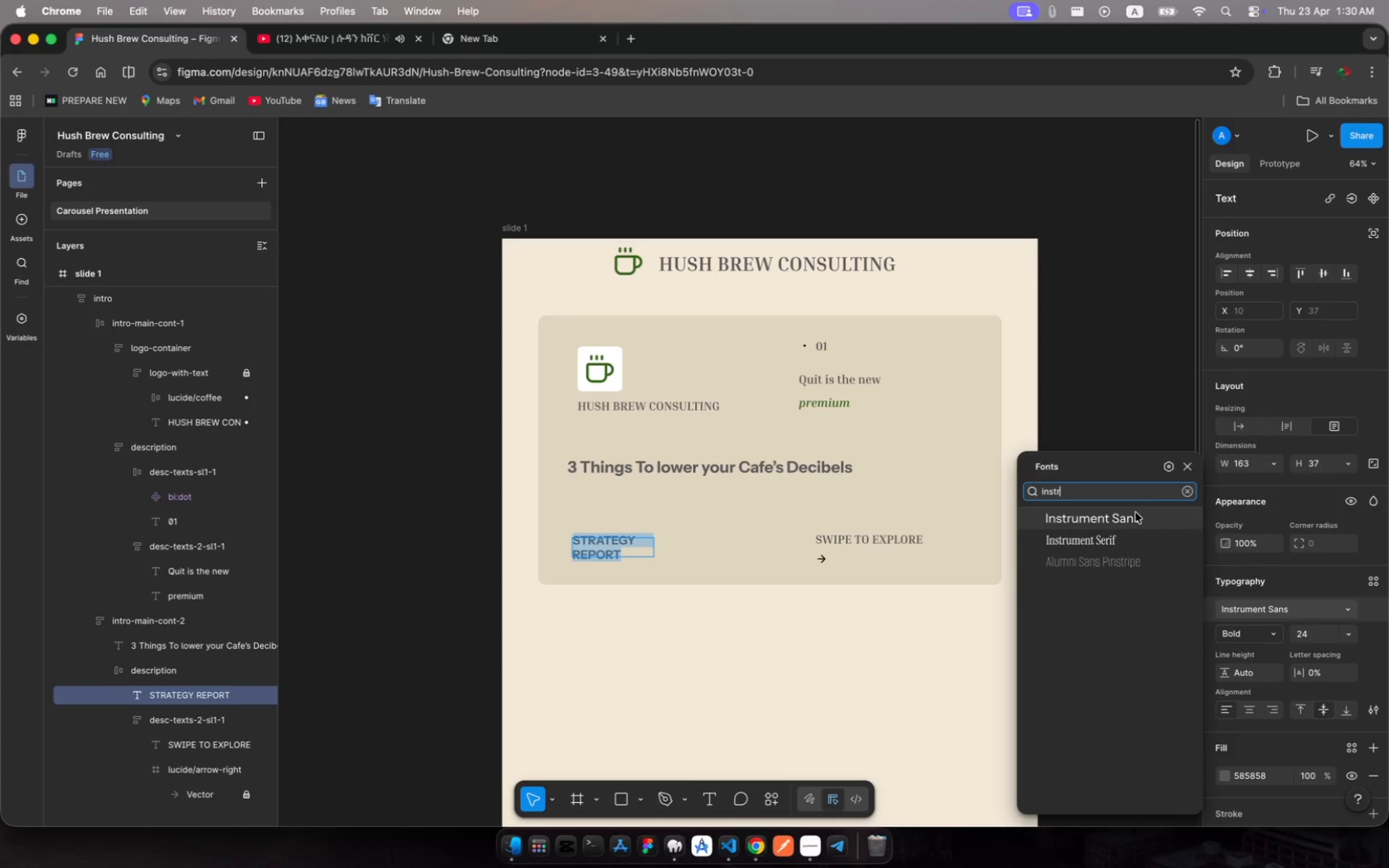 
left_click([1135, 518])
 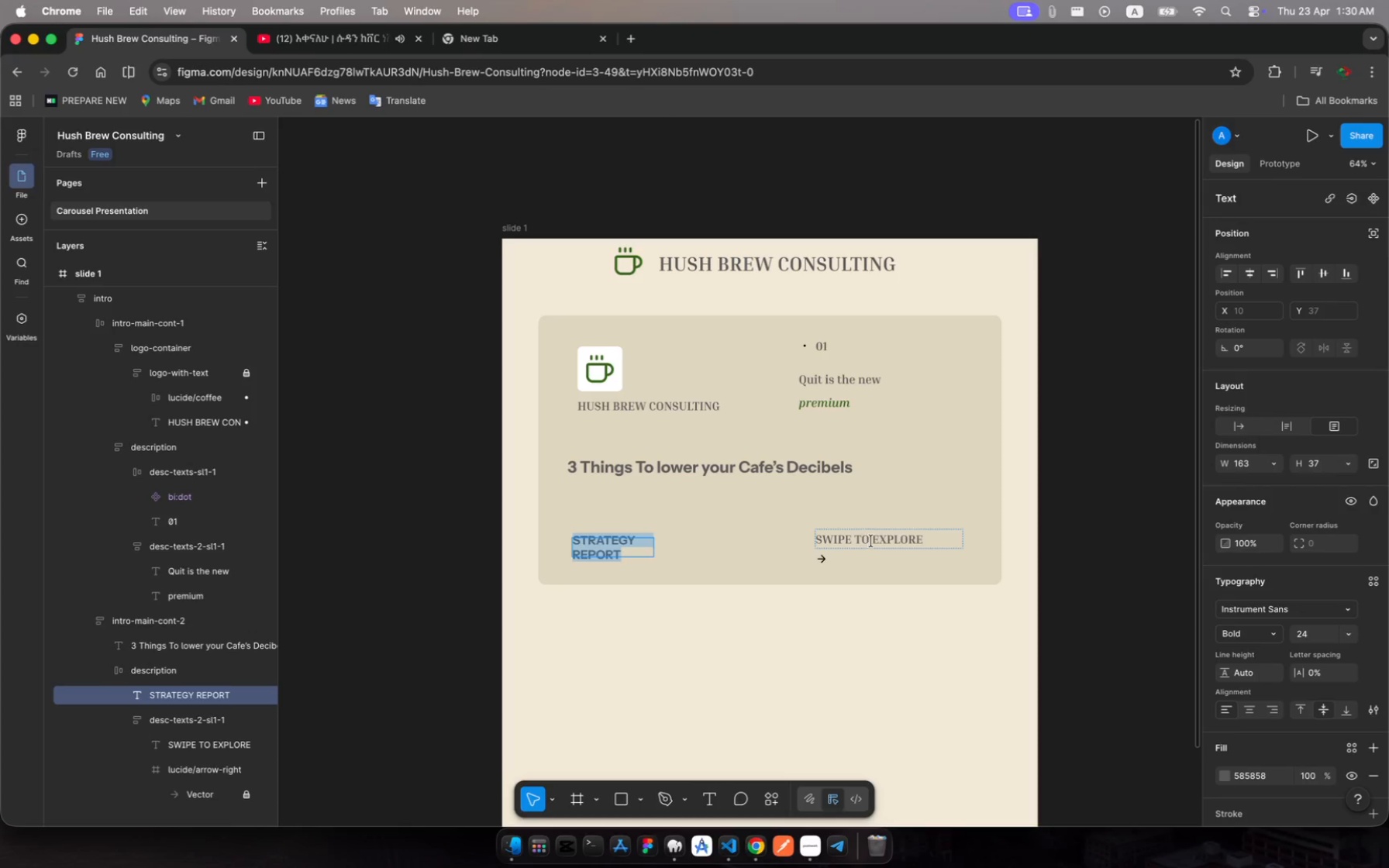 
left_click([891, 536])
 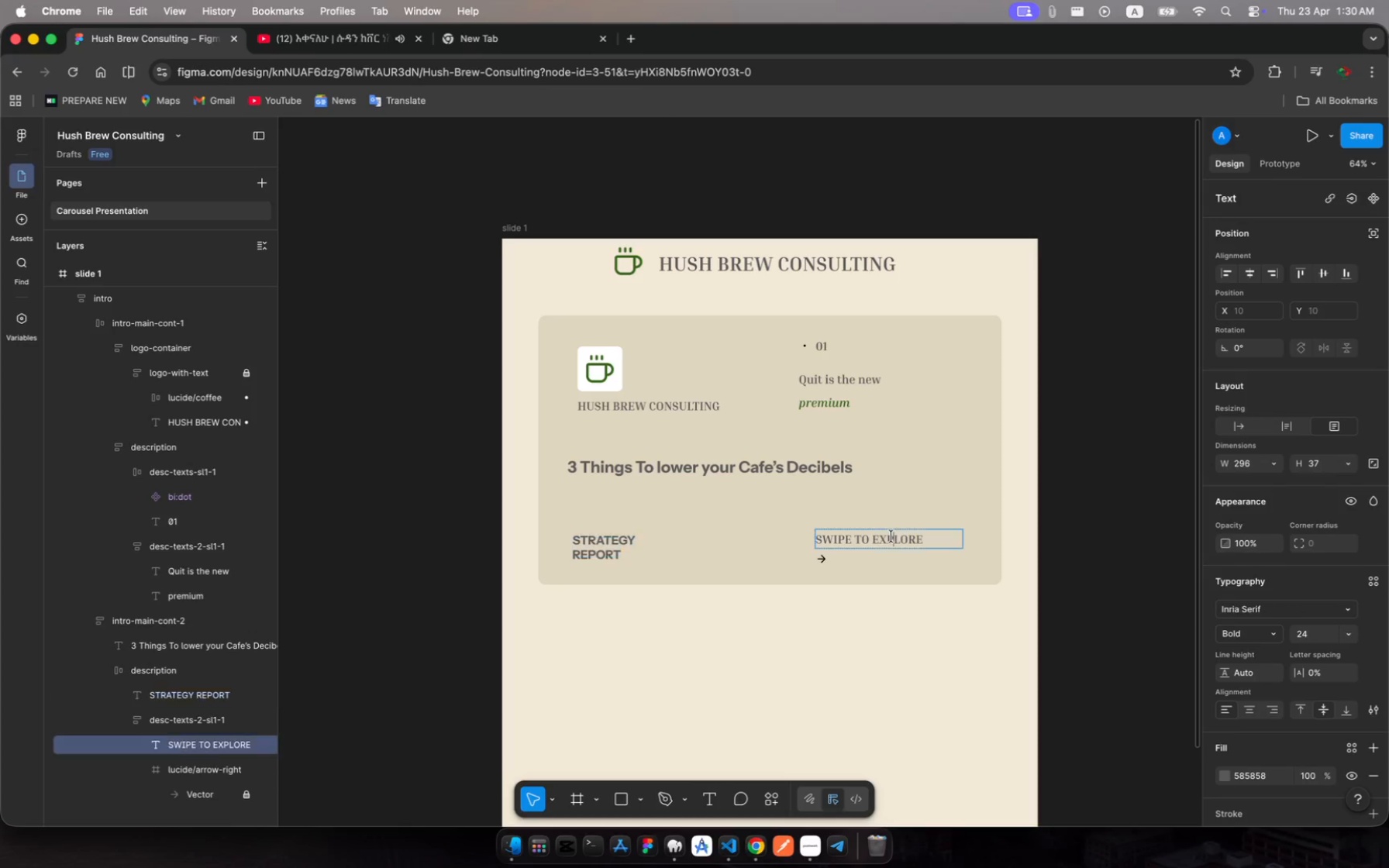 
left_click([891, 536])
 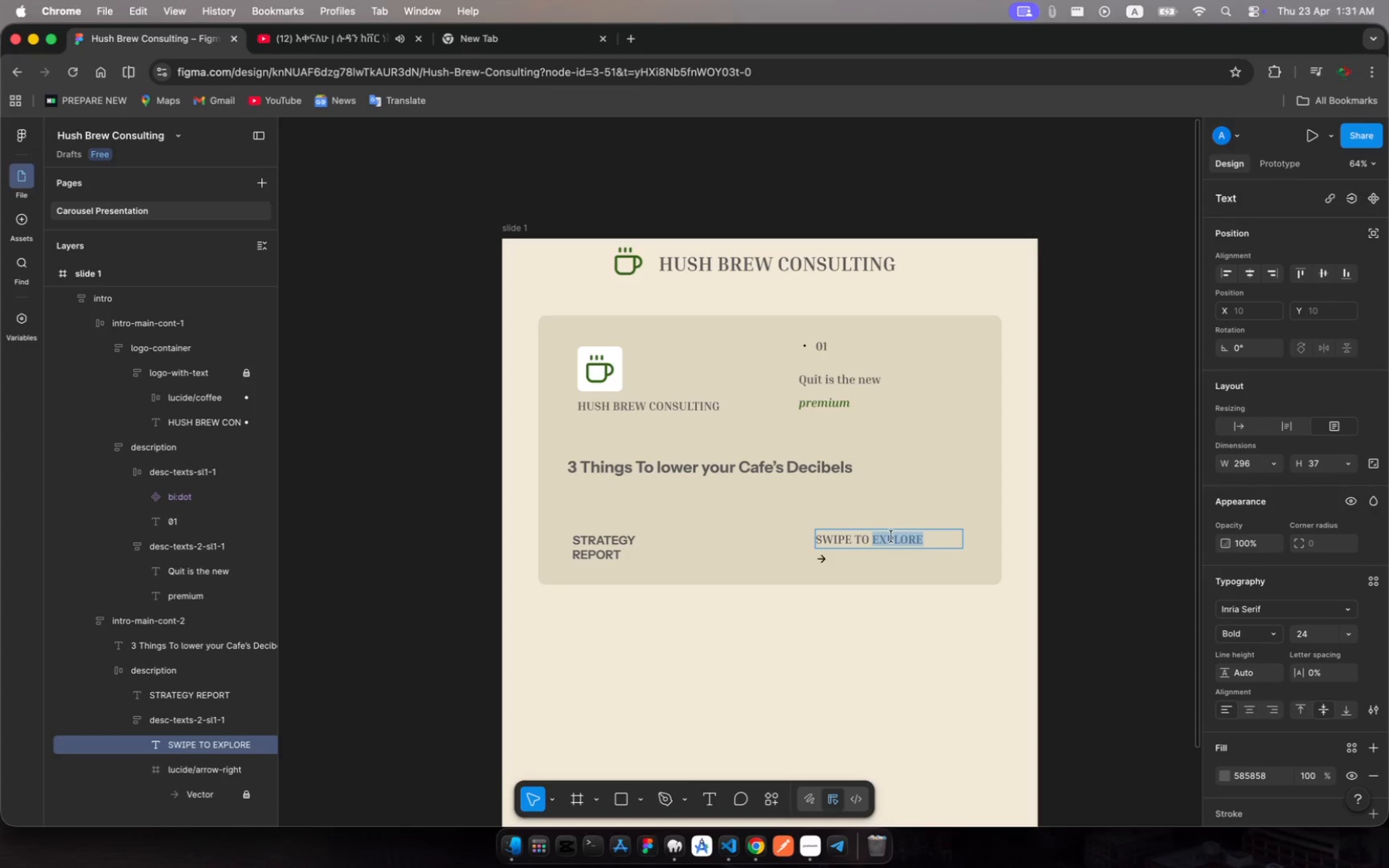 
key(Meta+A)
 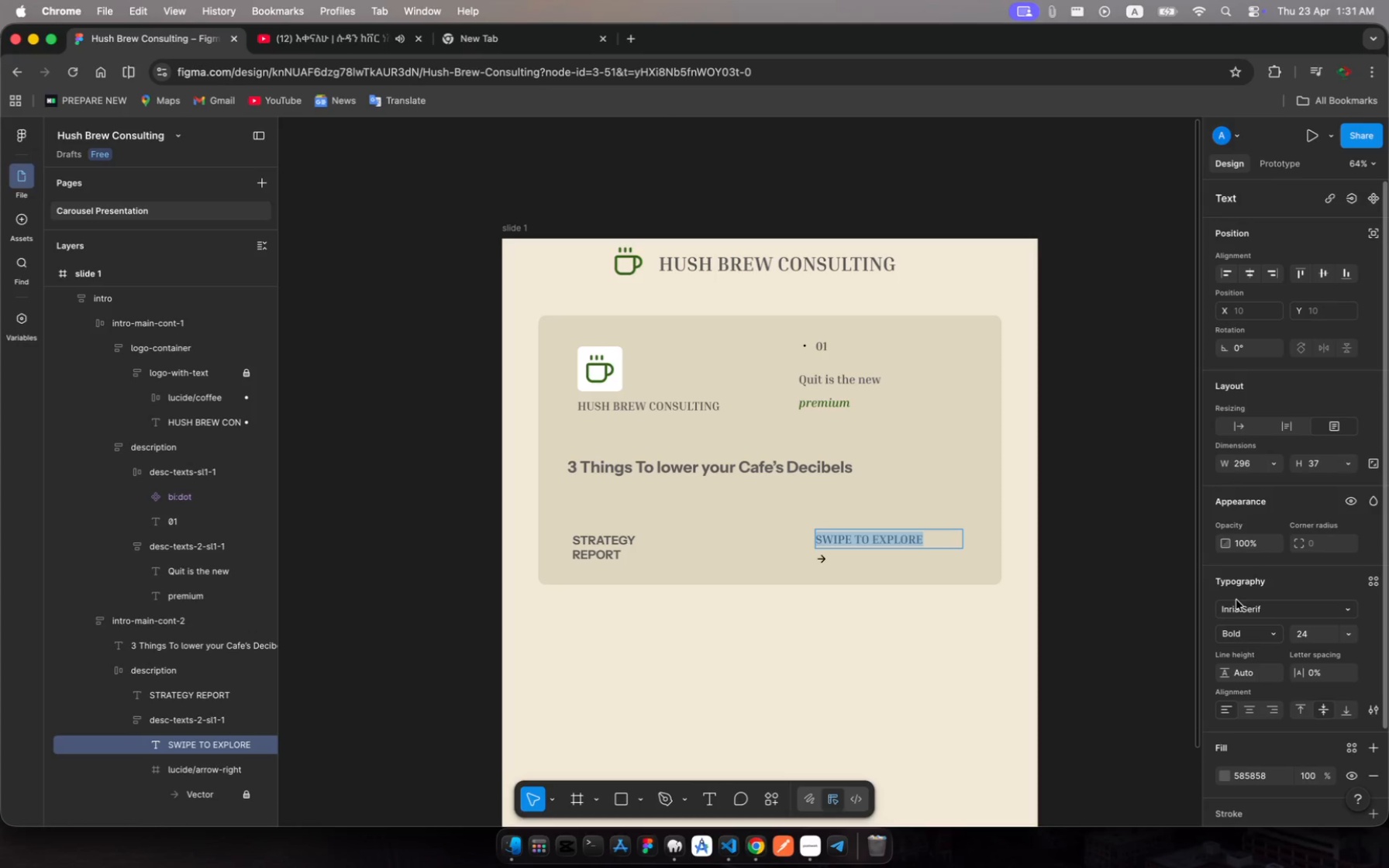 
left_click([1251, 606])
 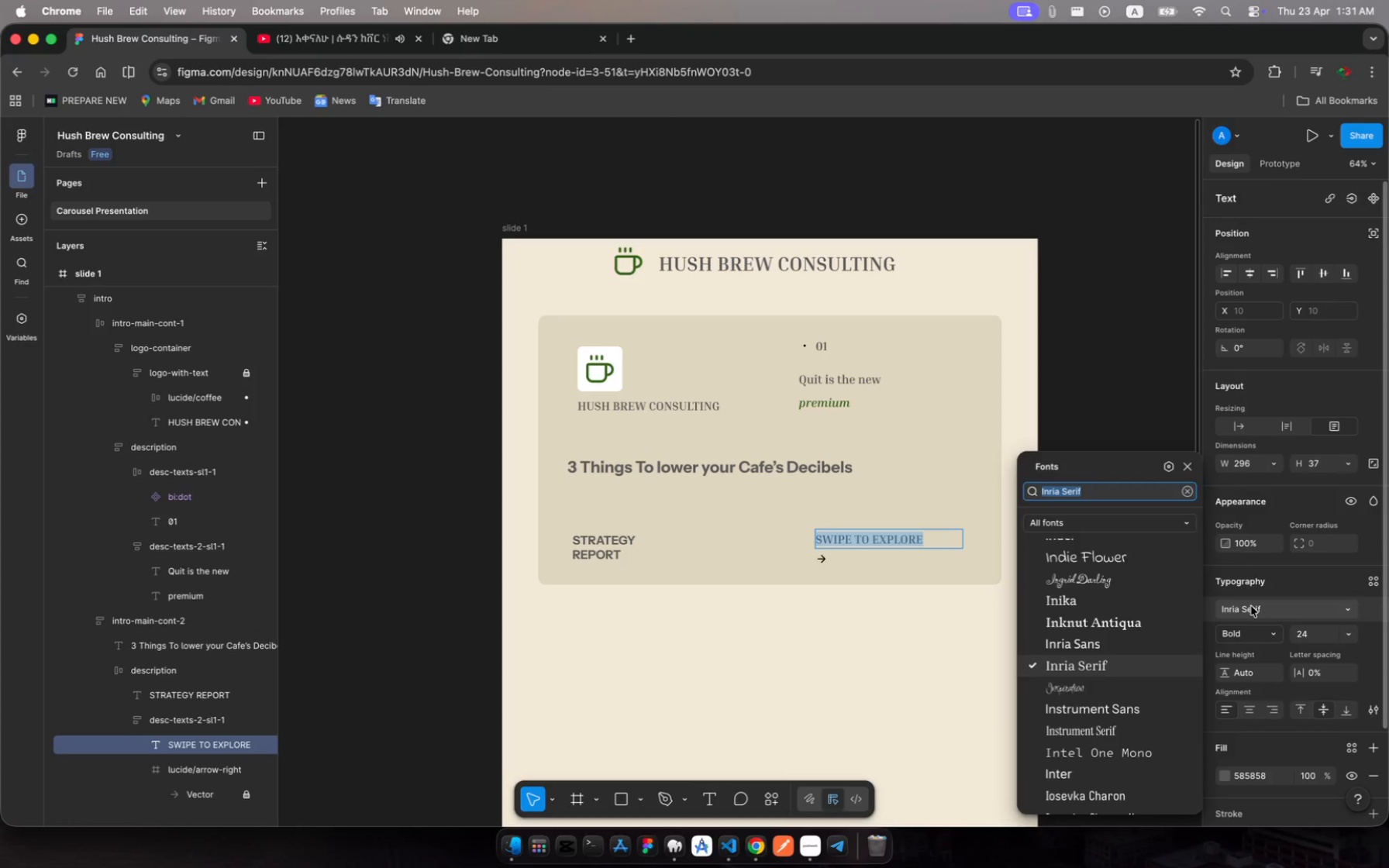 
left_click([1251, 606])
 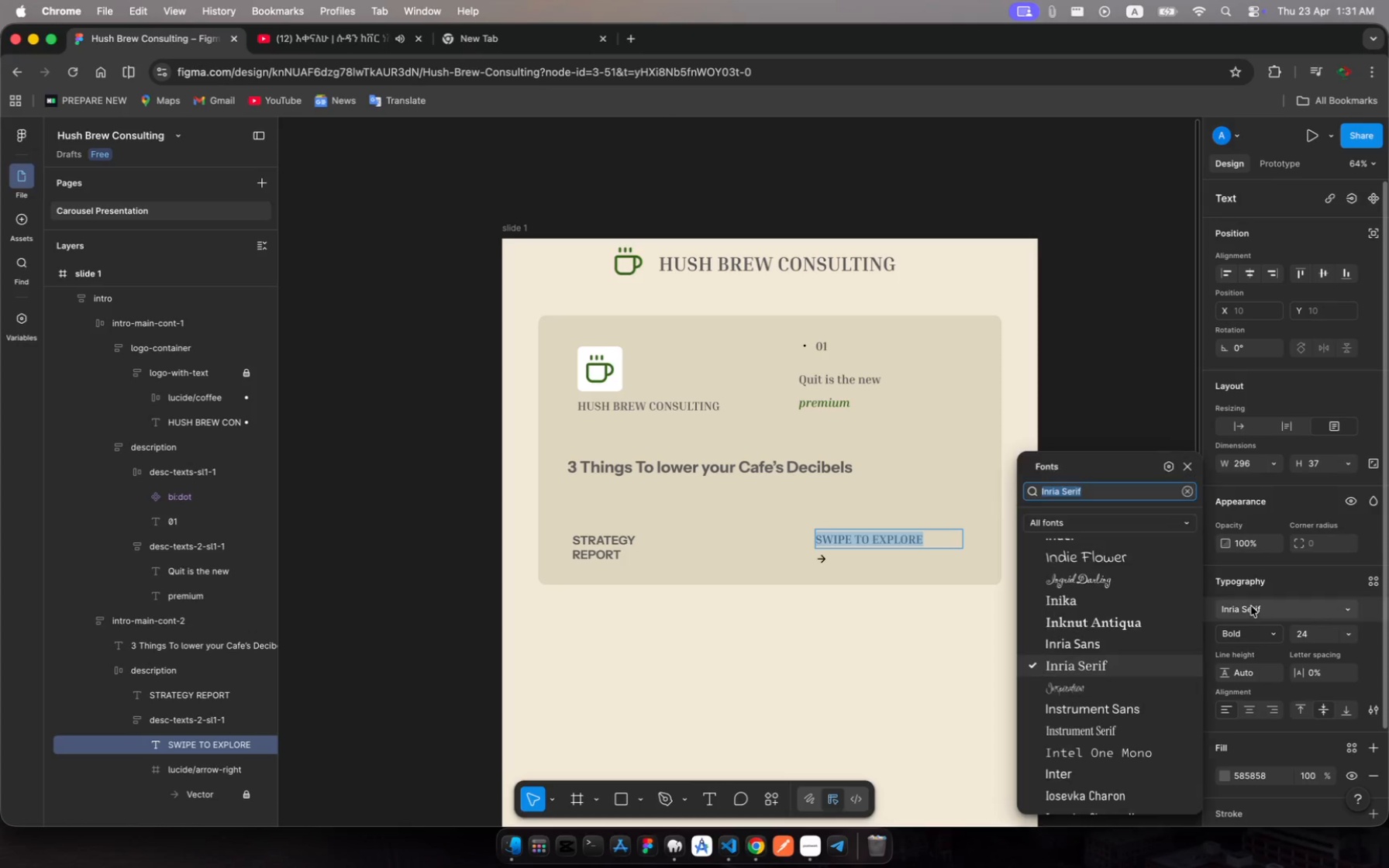 
left_click([1251, 606])
 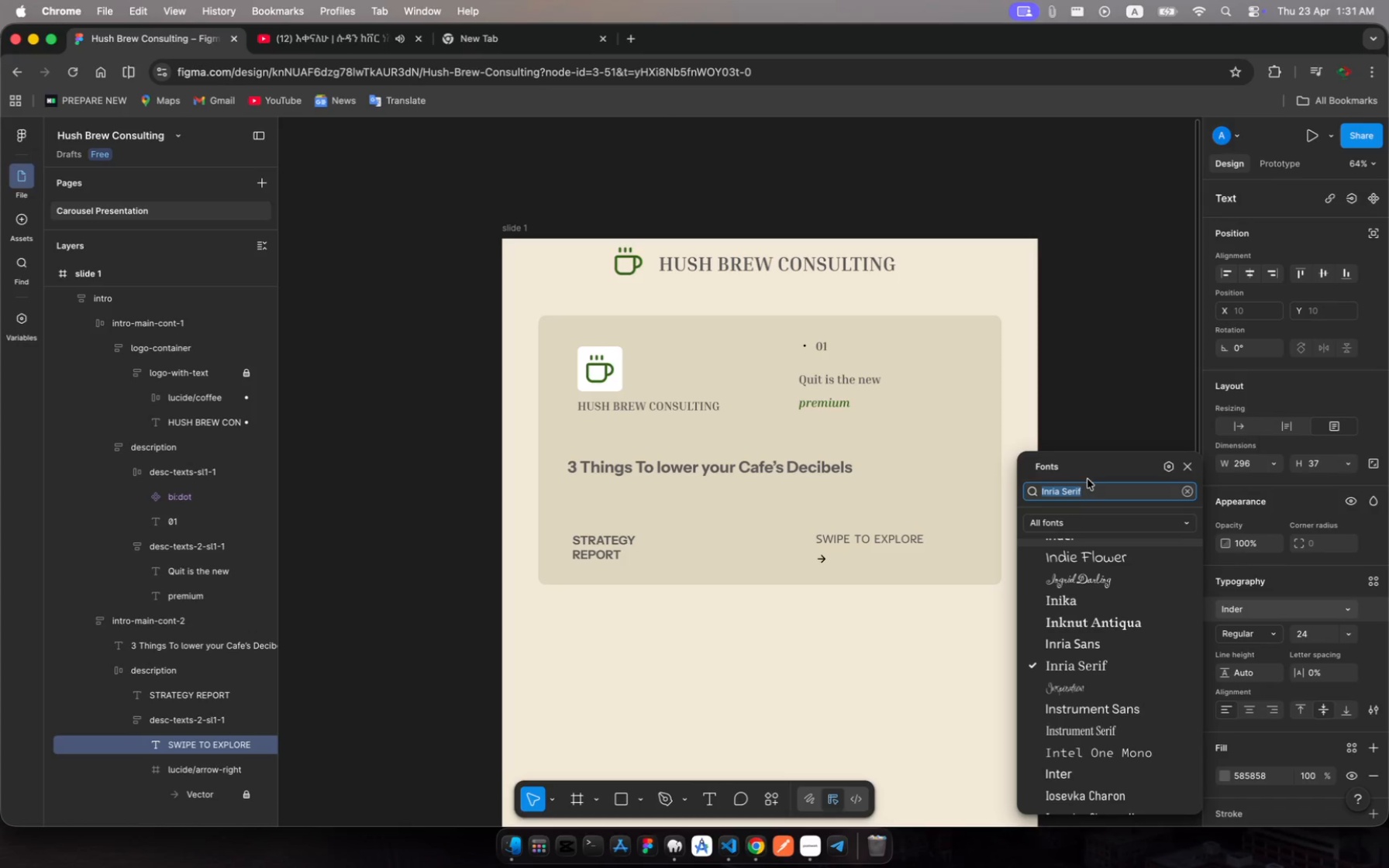 
type(in)
 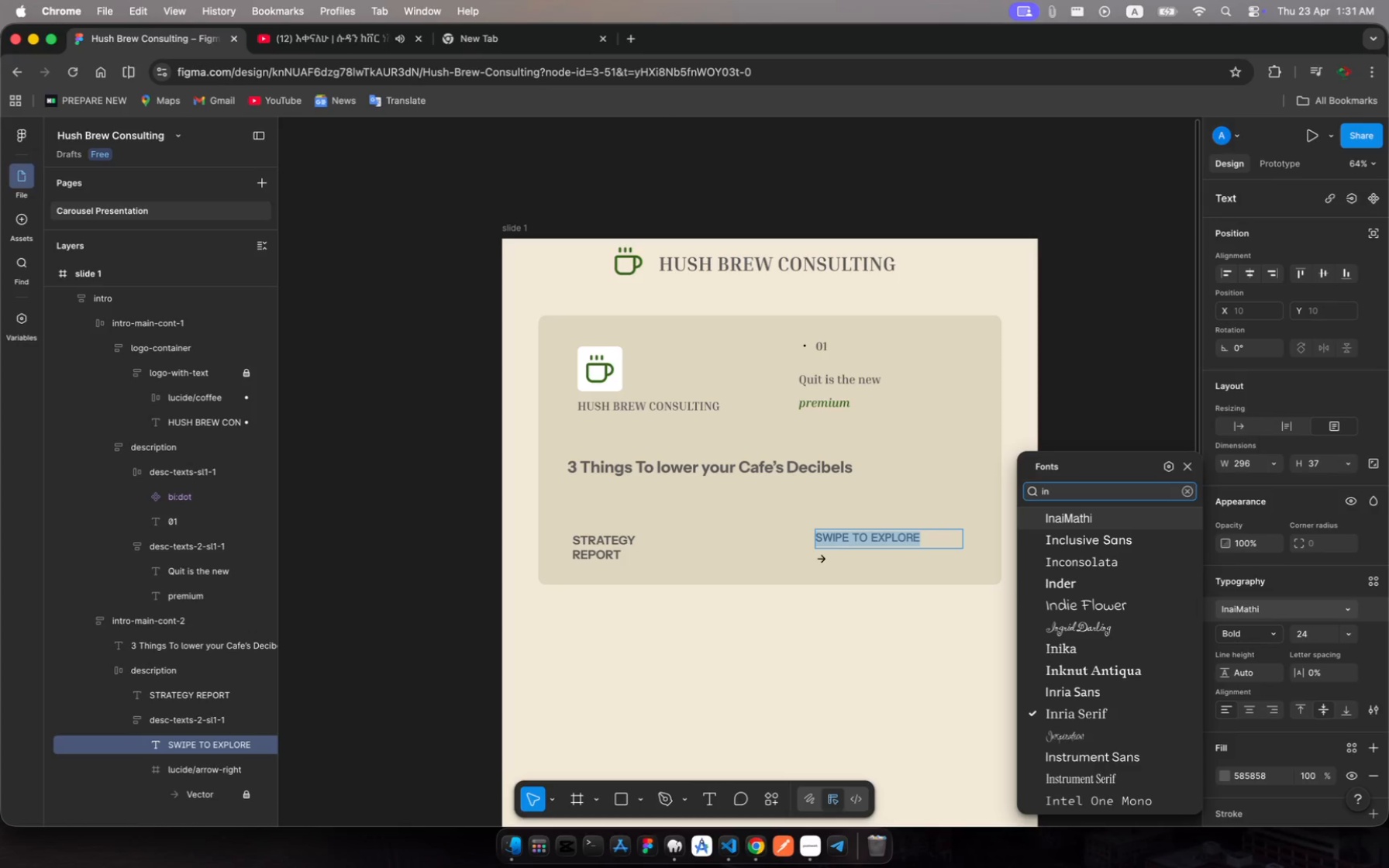 
wait(7.36)
 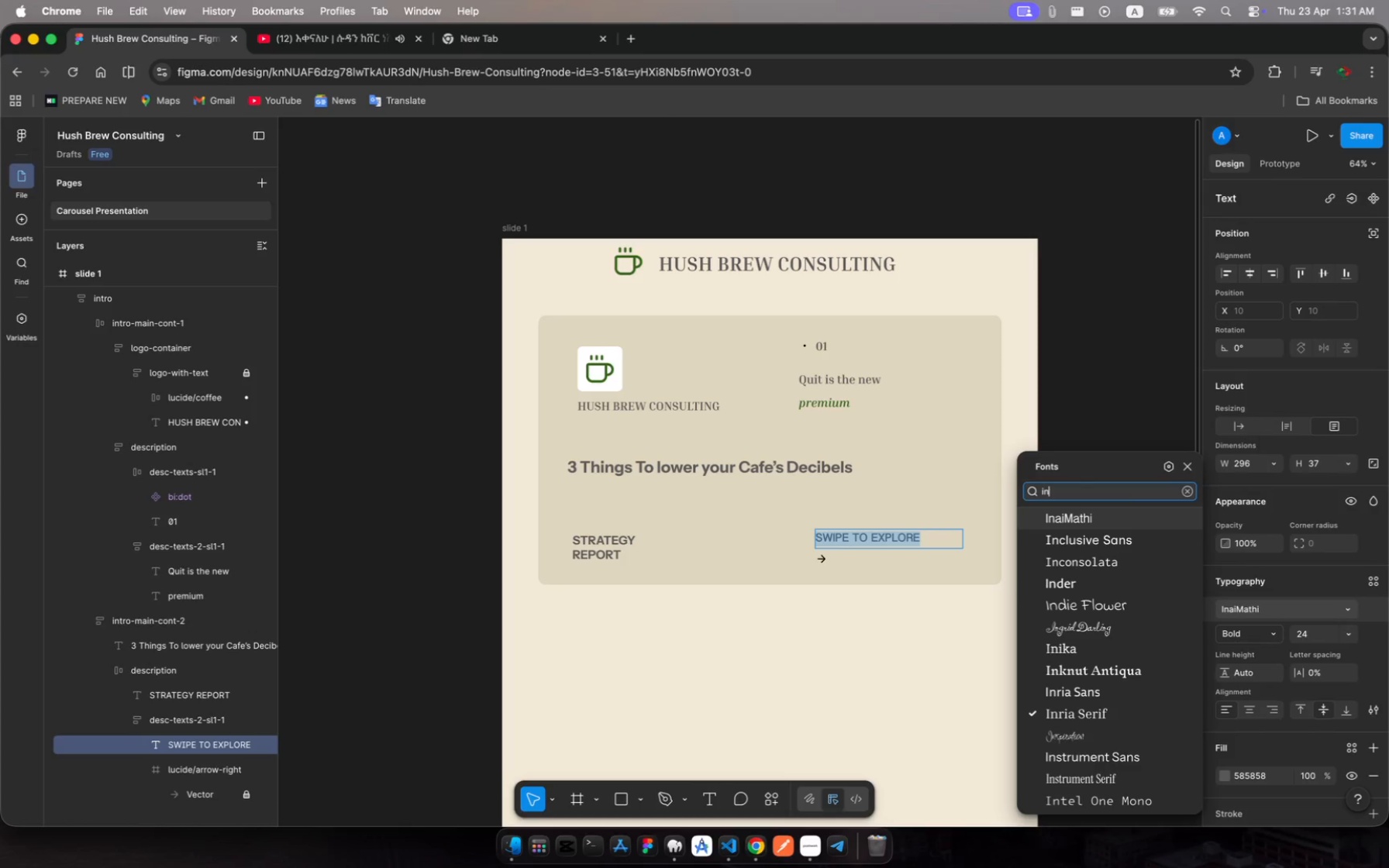 
type(str)
 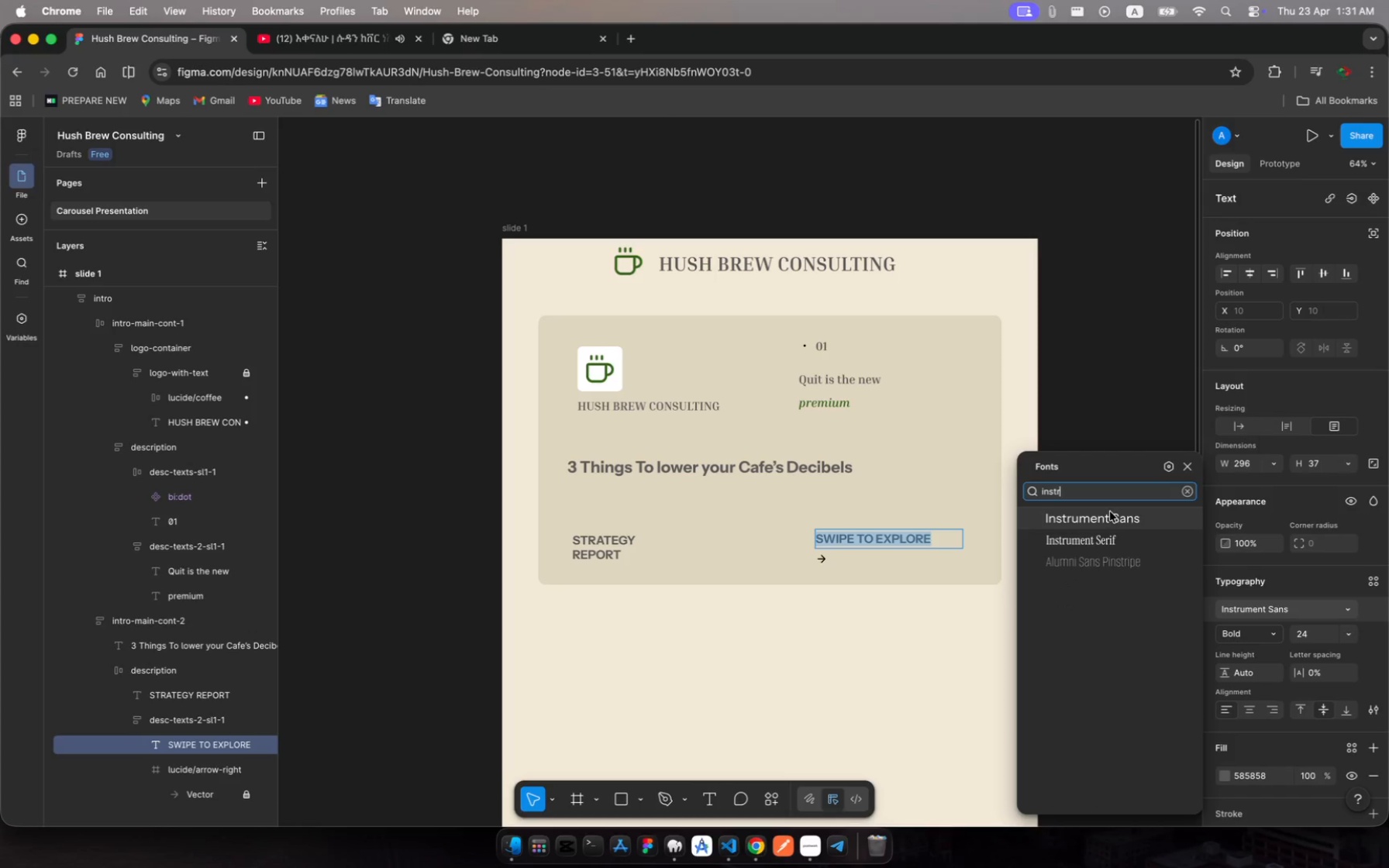 
left_click([1112, 521])
 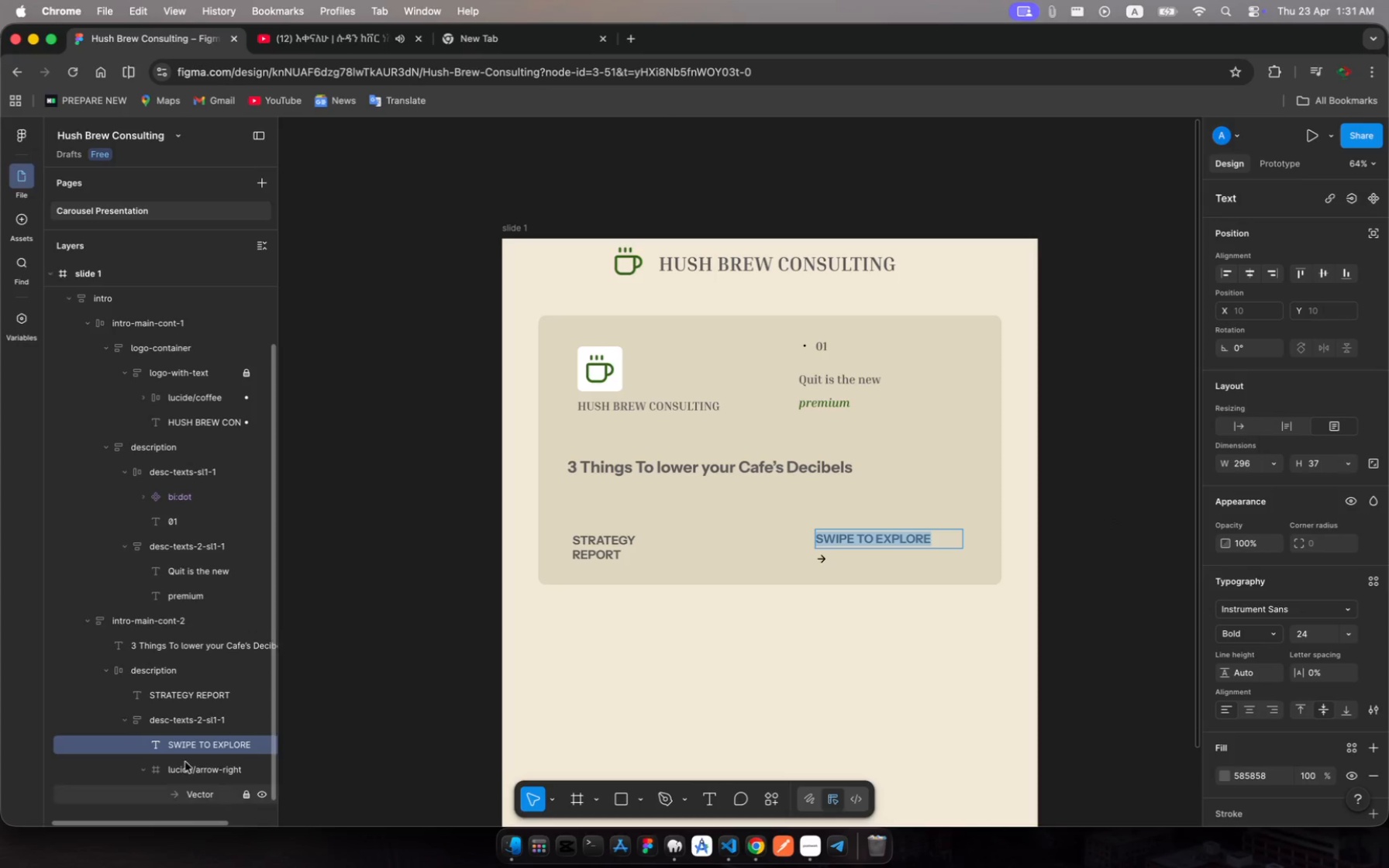 
wait(10.12)
 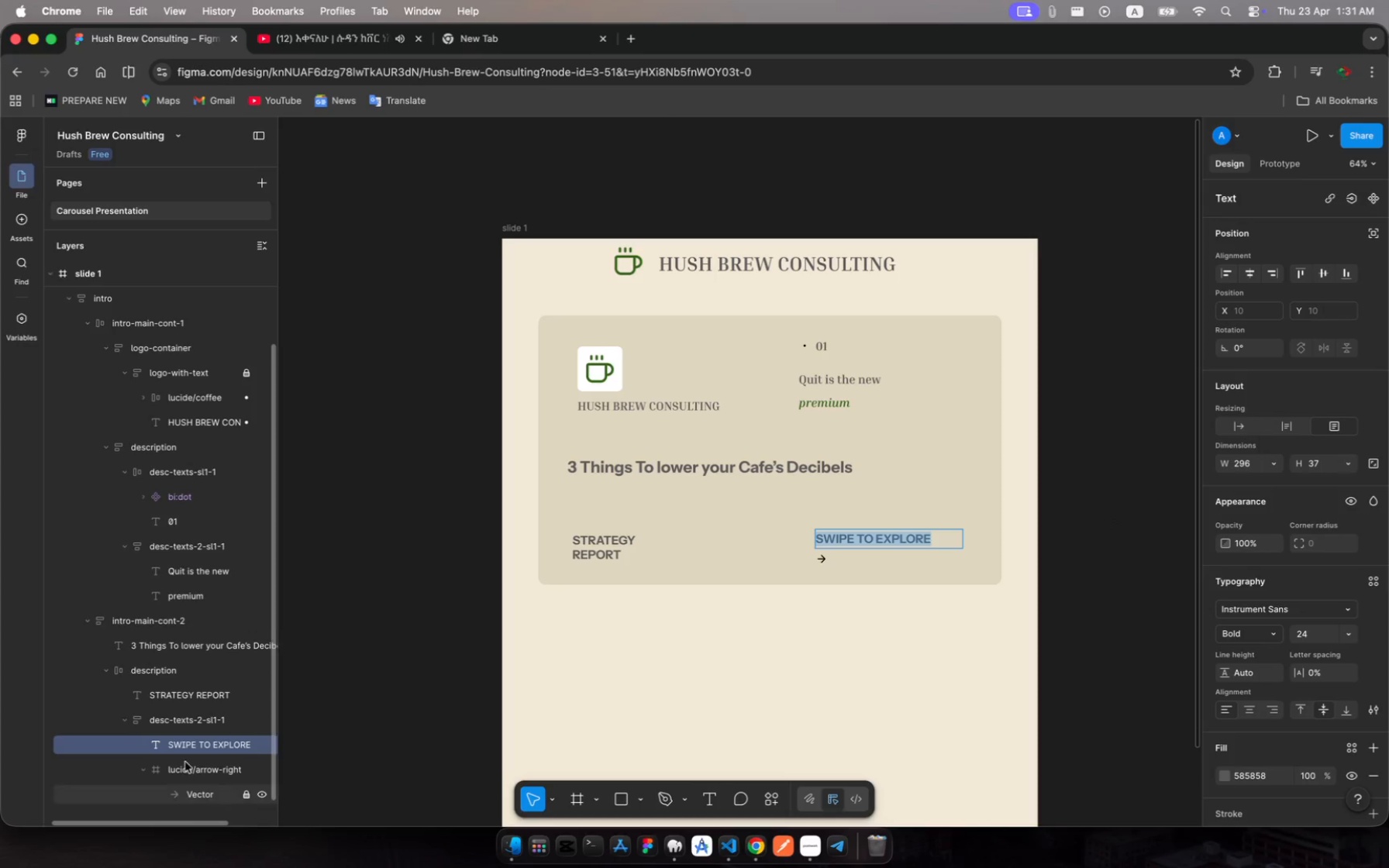 
left_click([827, 560])
 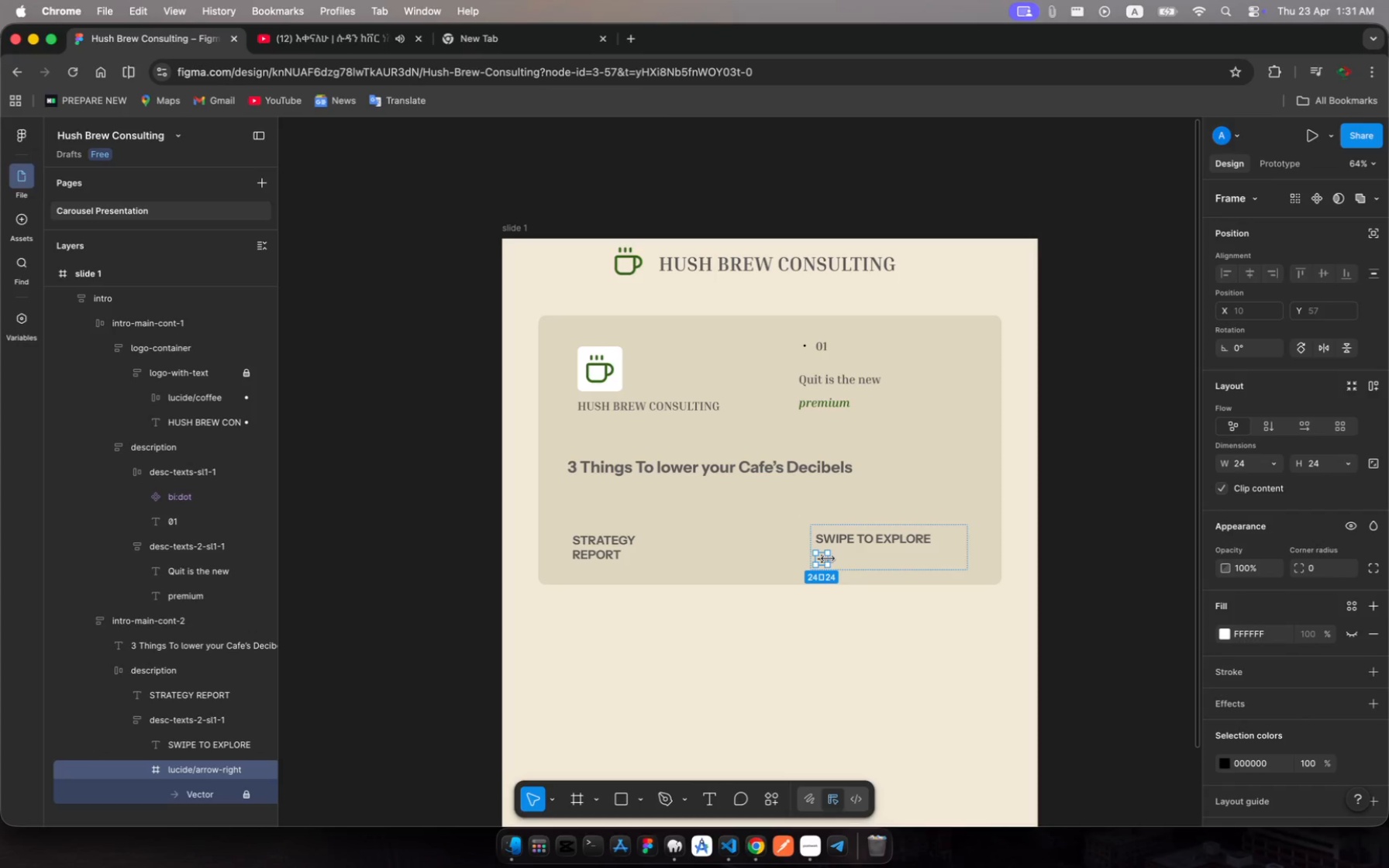 
left_click_drag(start_coordinate=[829, 560], to_coordinate=[841, 564])
 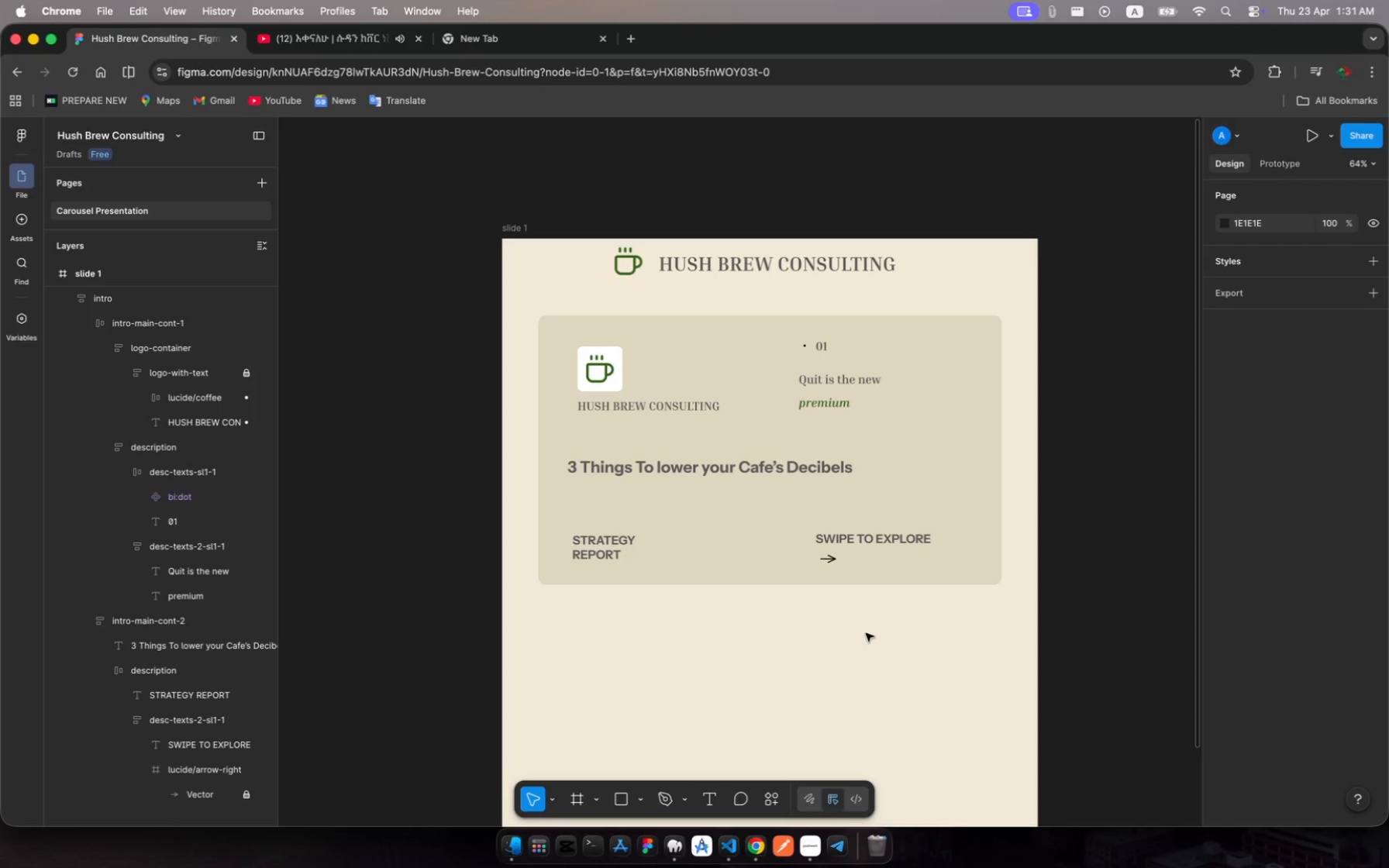 
wait(8.48)
 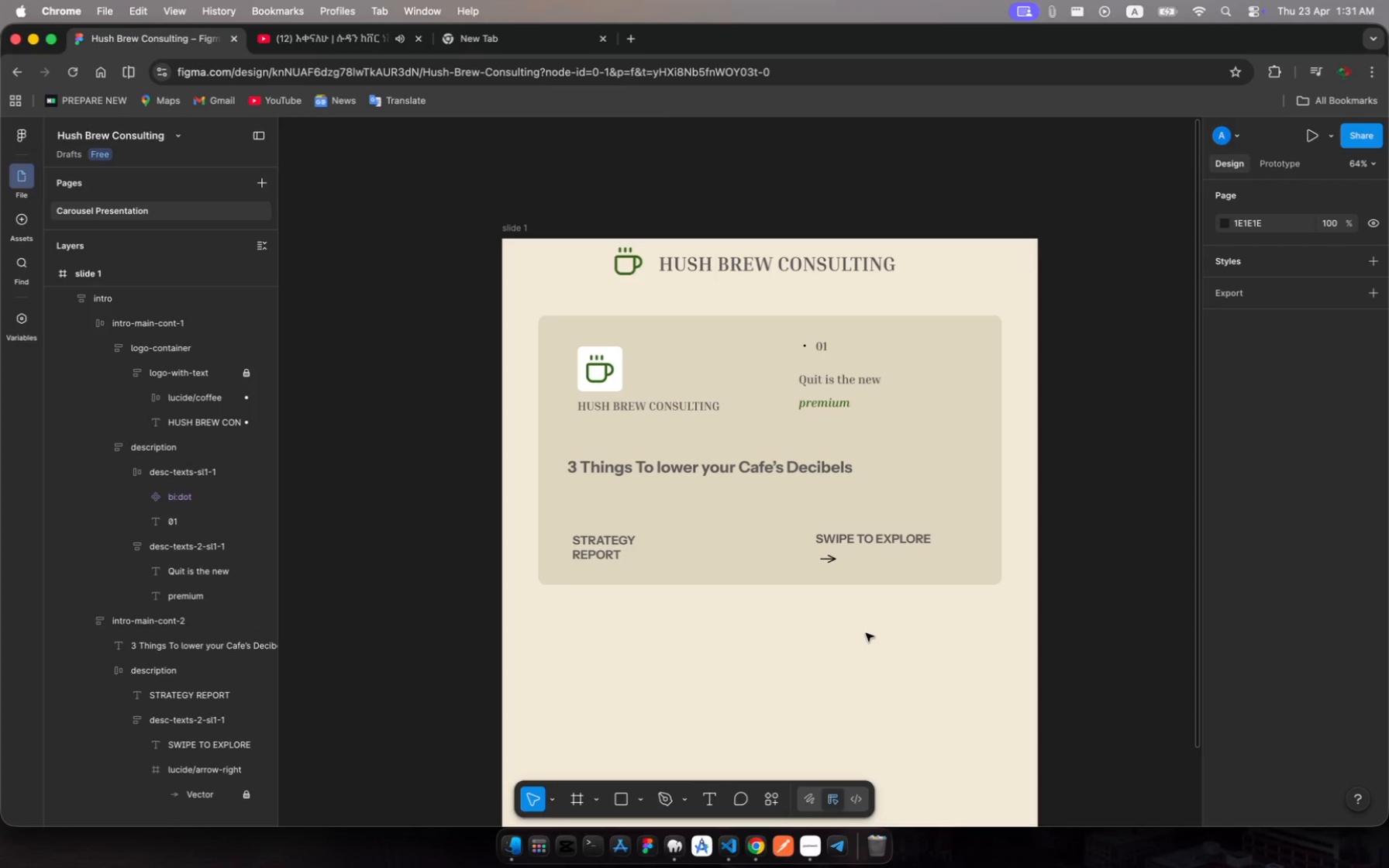 
left_click([788, 466])
 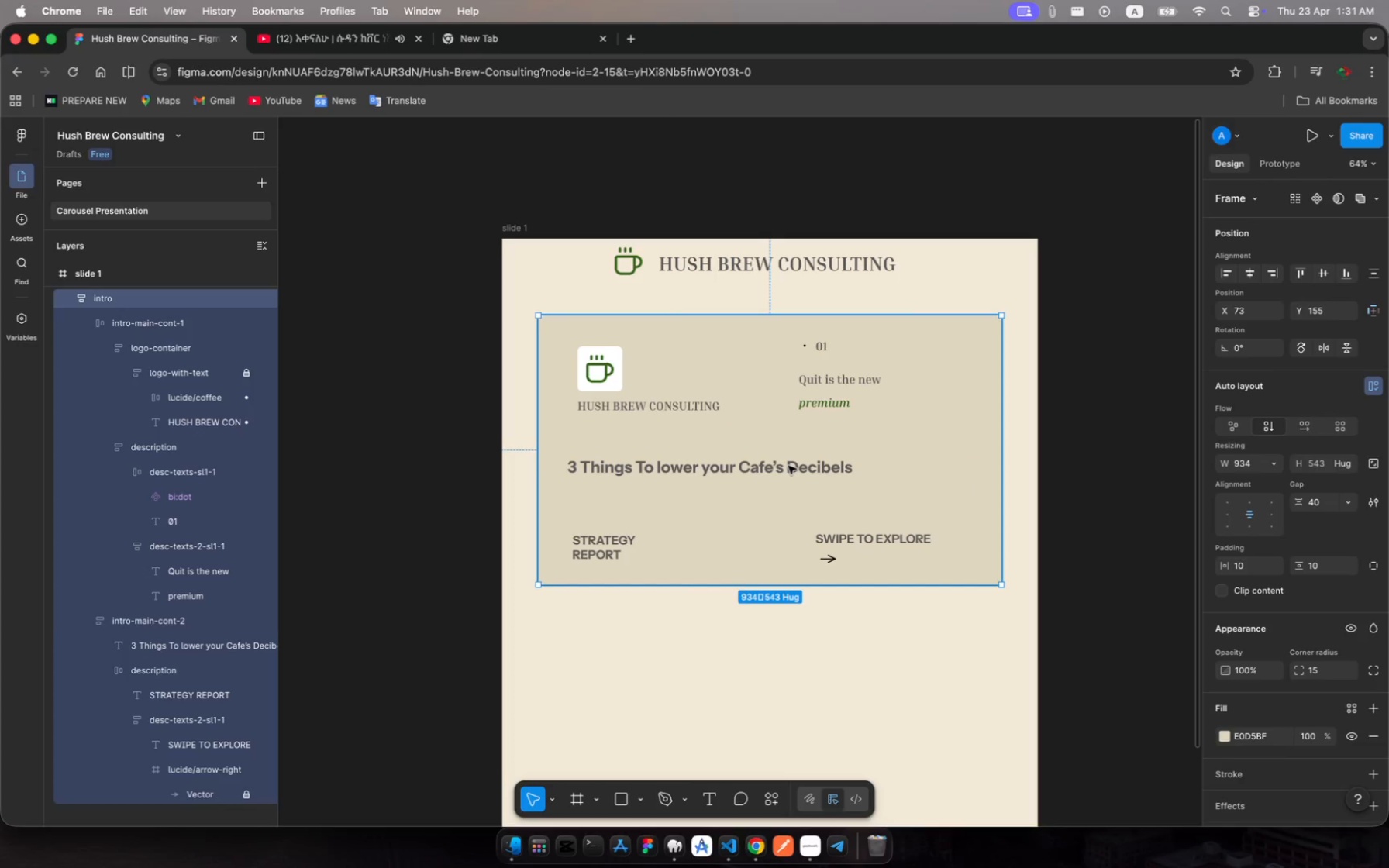 
left_click([788, 466])
 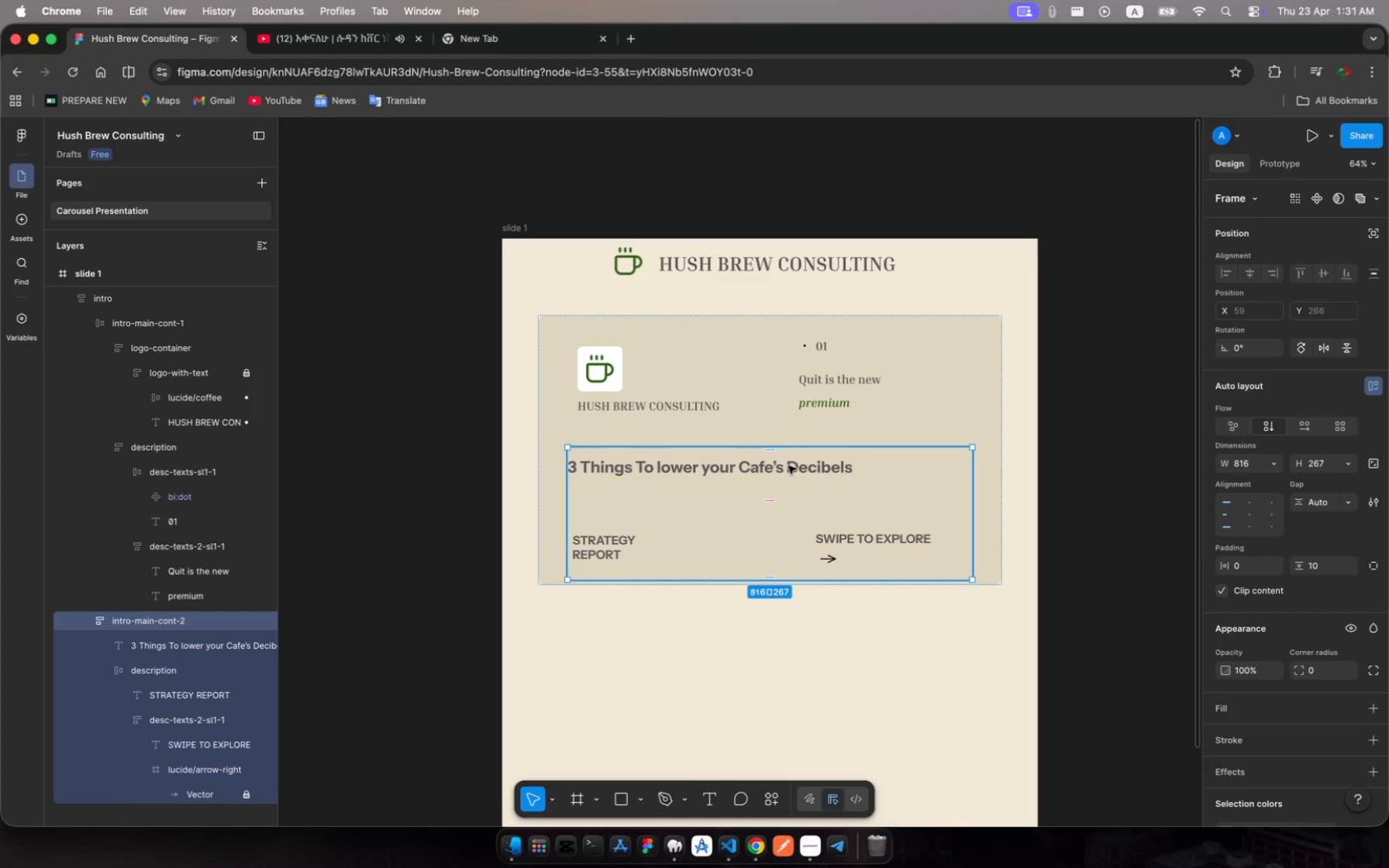 
double_click([788, 466])
 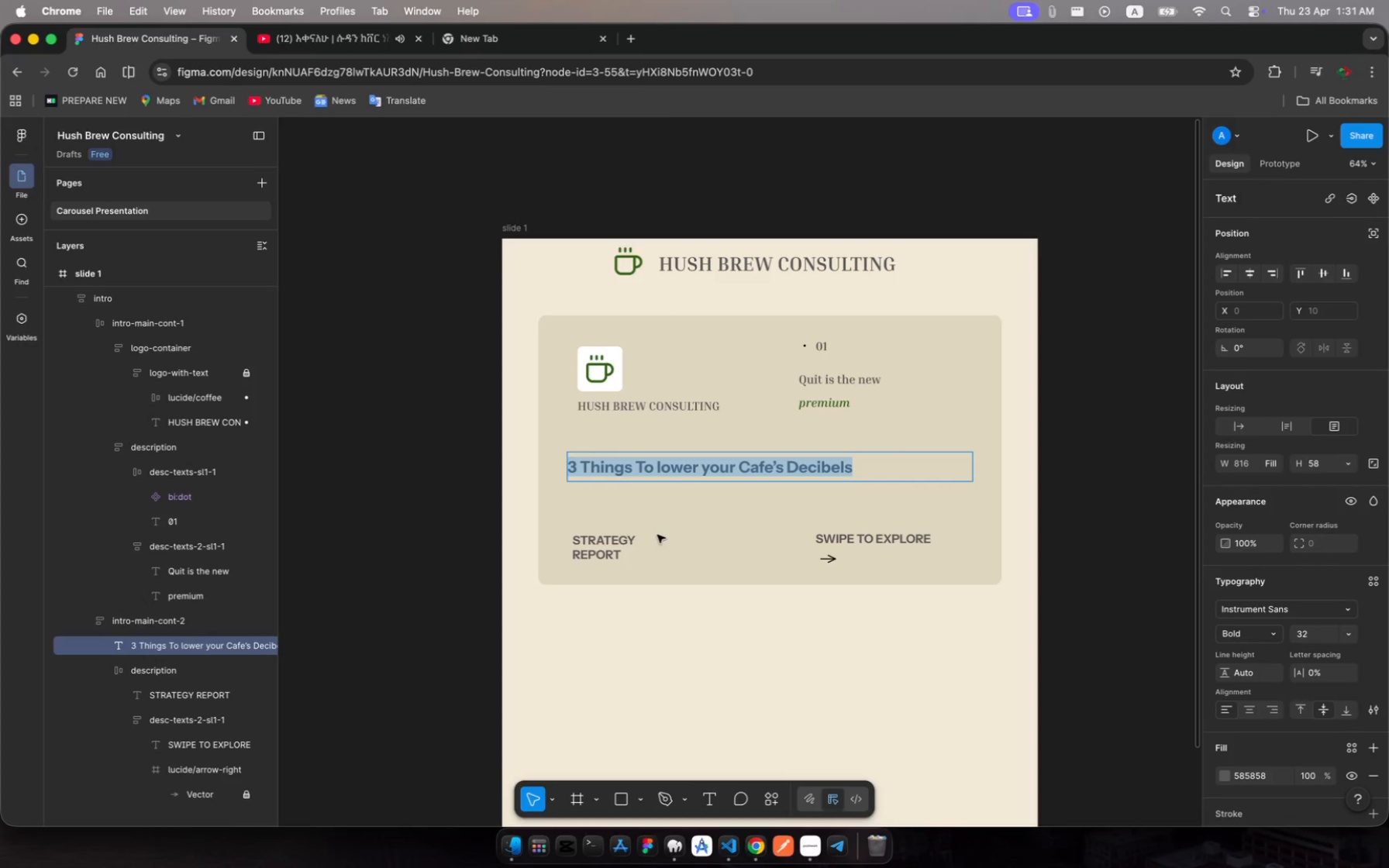 
left_click([608, 558])
 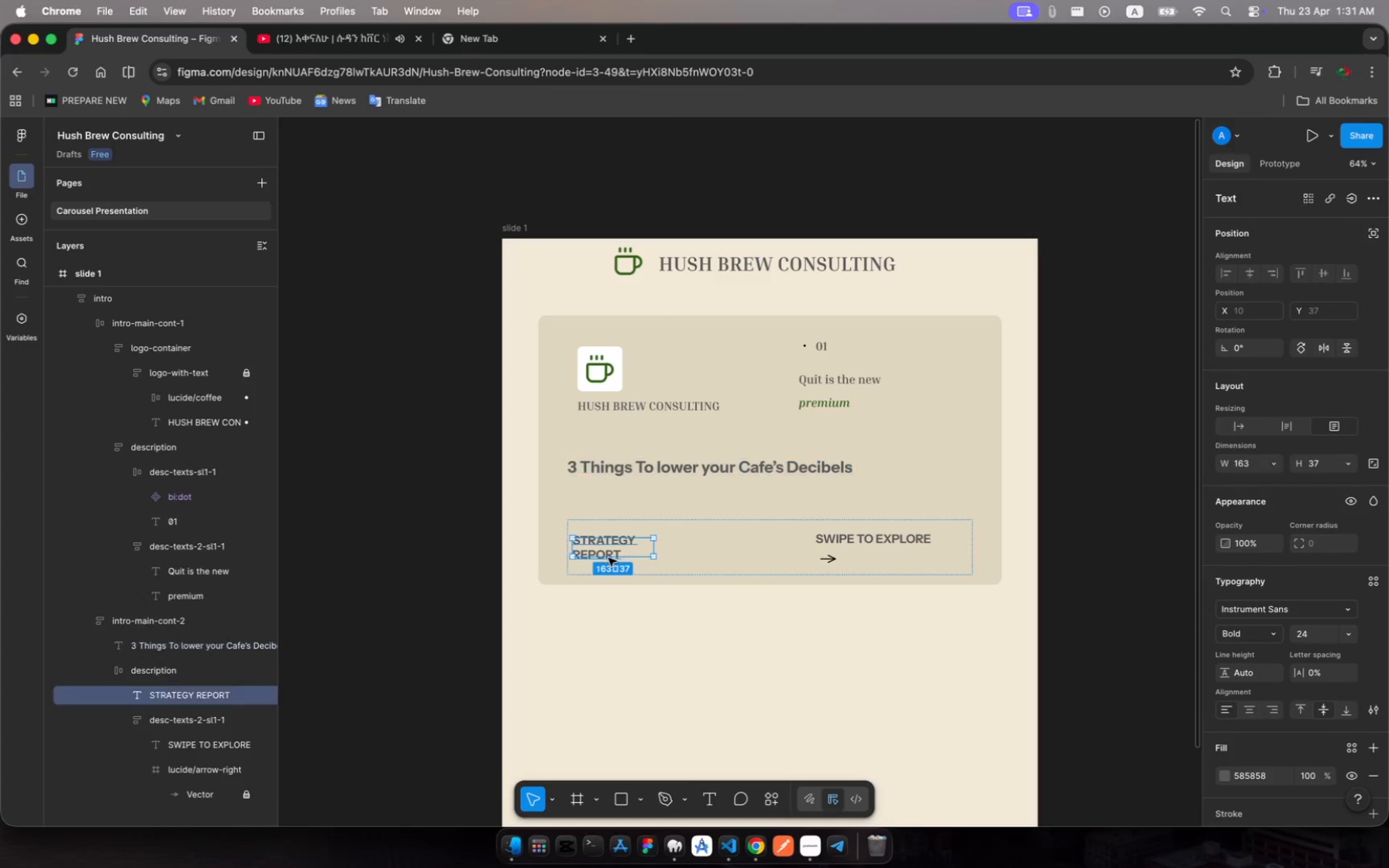 
left_click([608, 558])
 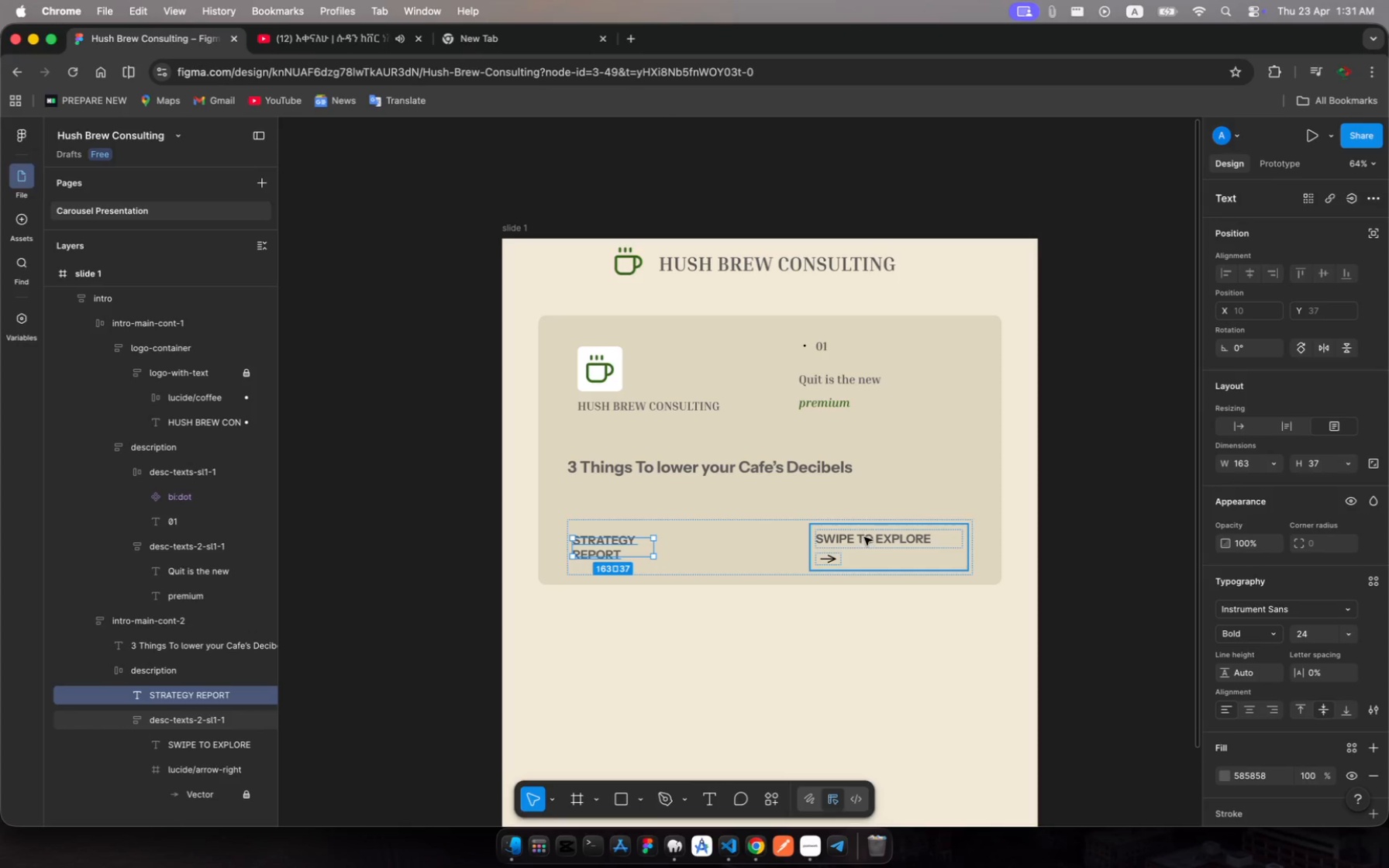 
left_click([865, 543])
 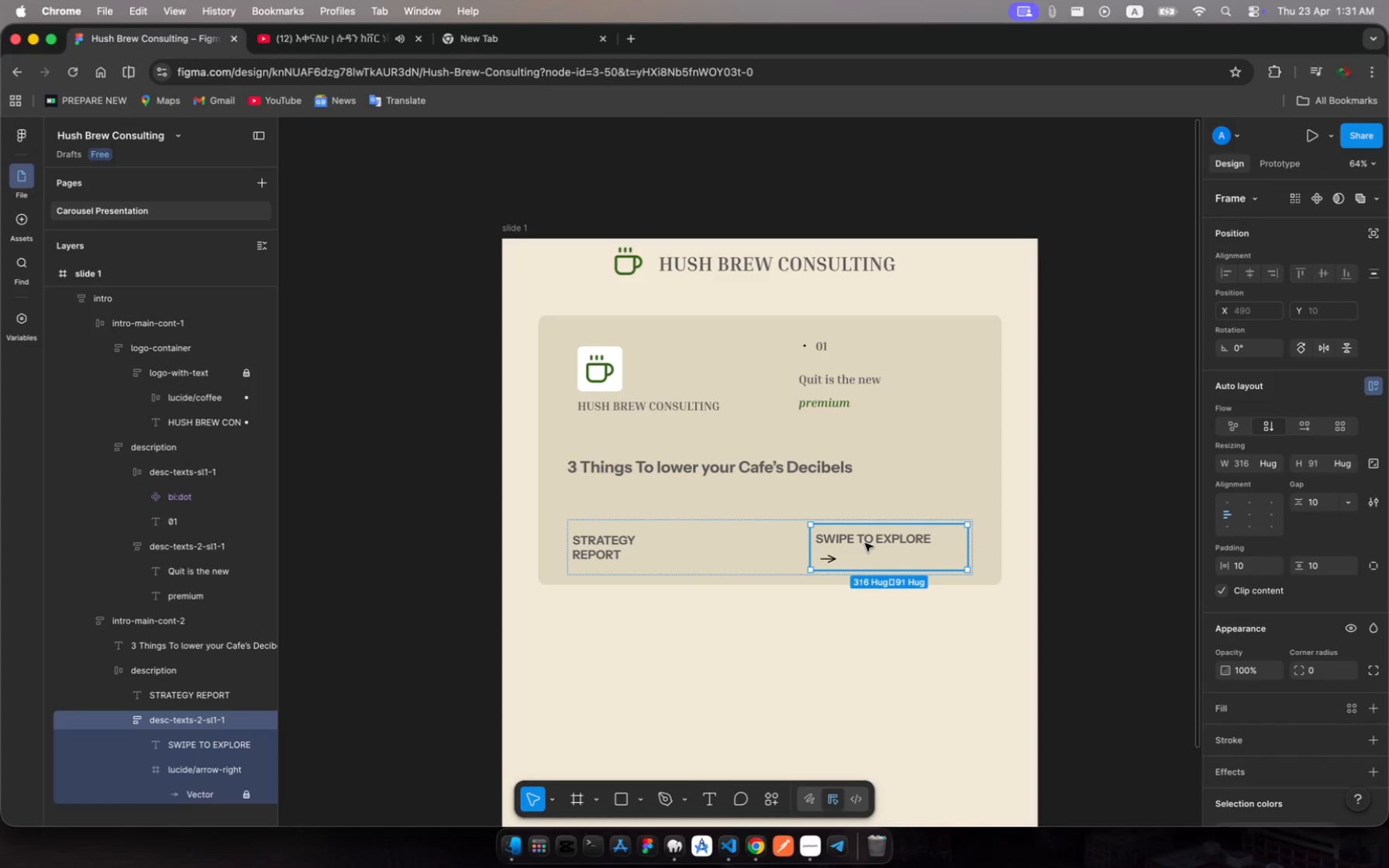 
left_click([865, 543])
 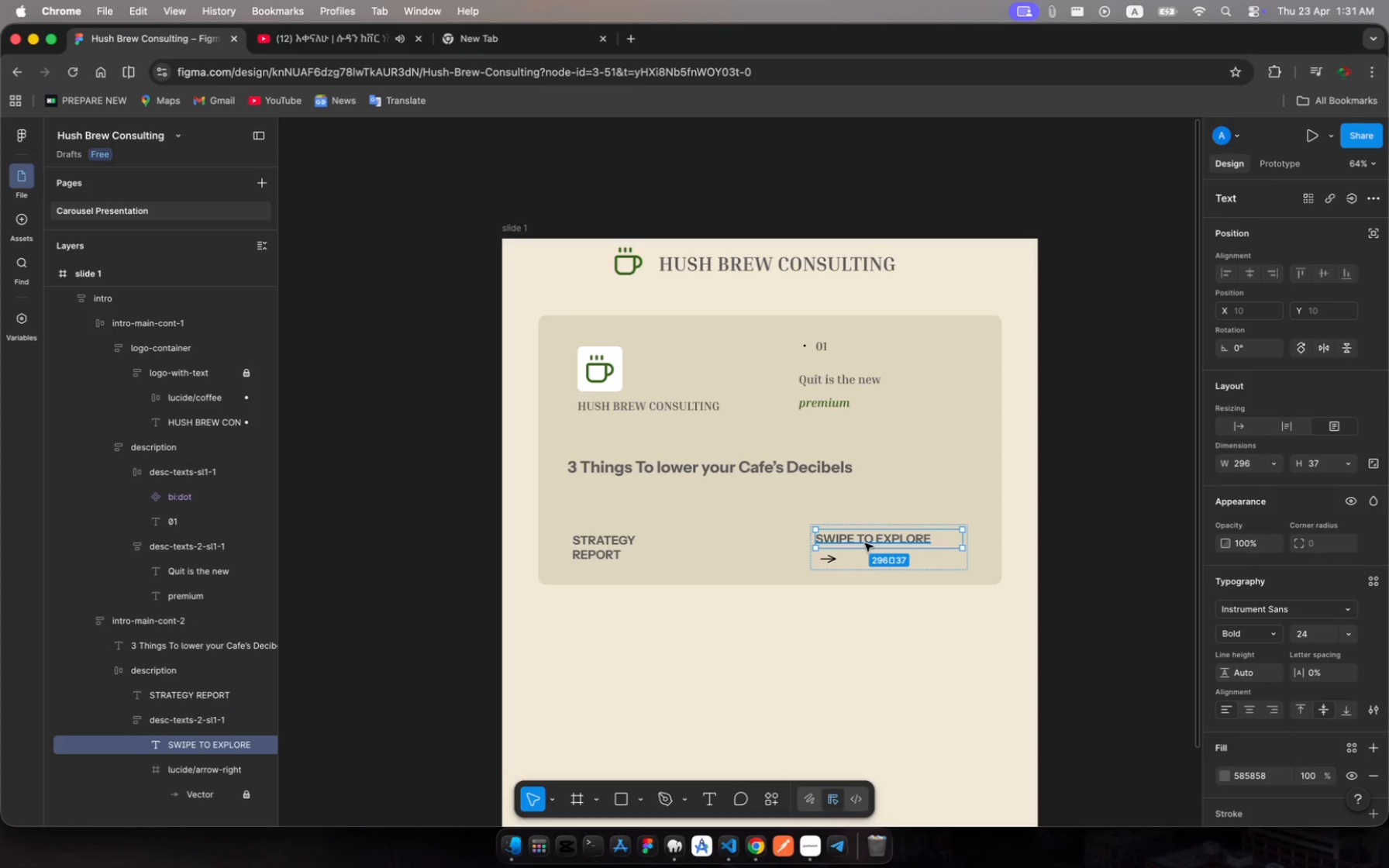 
left_click([865, 543])
 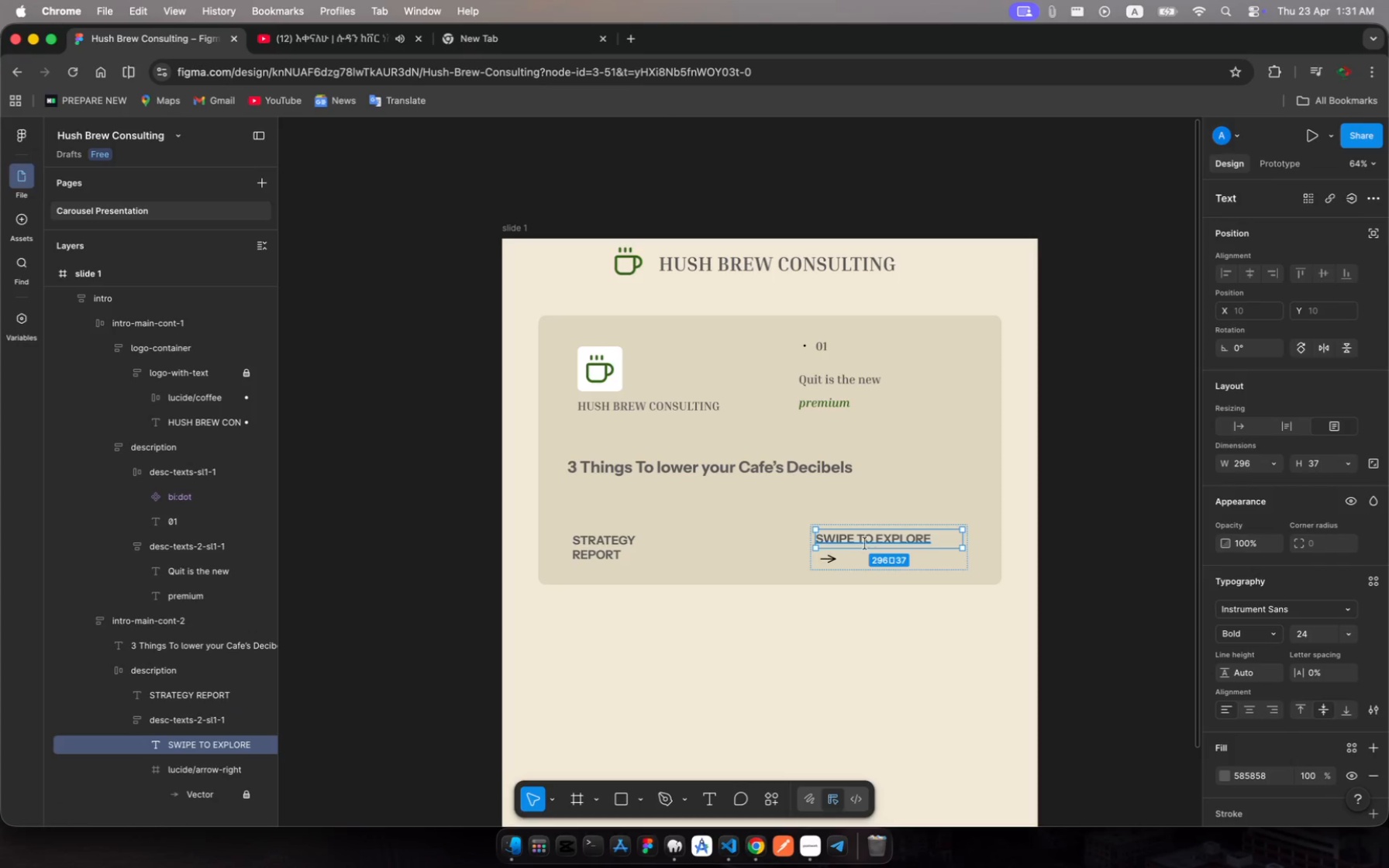 
left_click([865, 543])
 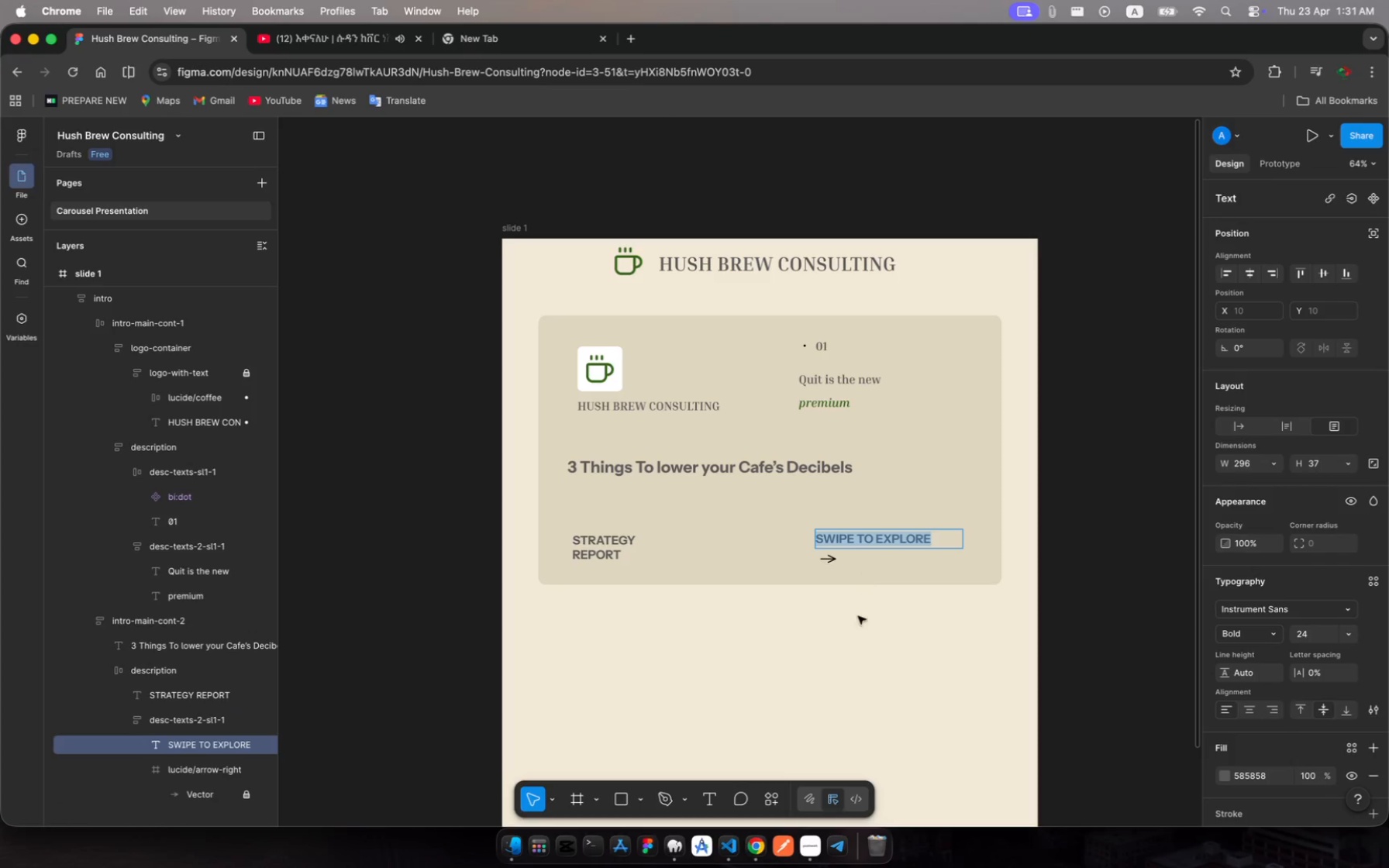 
left_click([853, 664])
 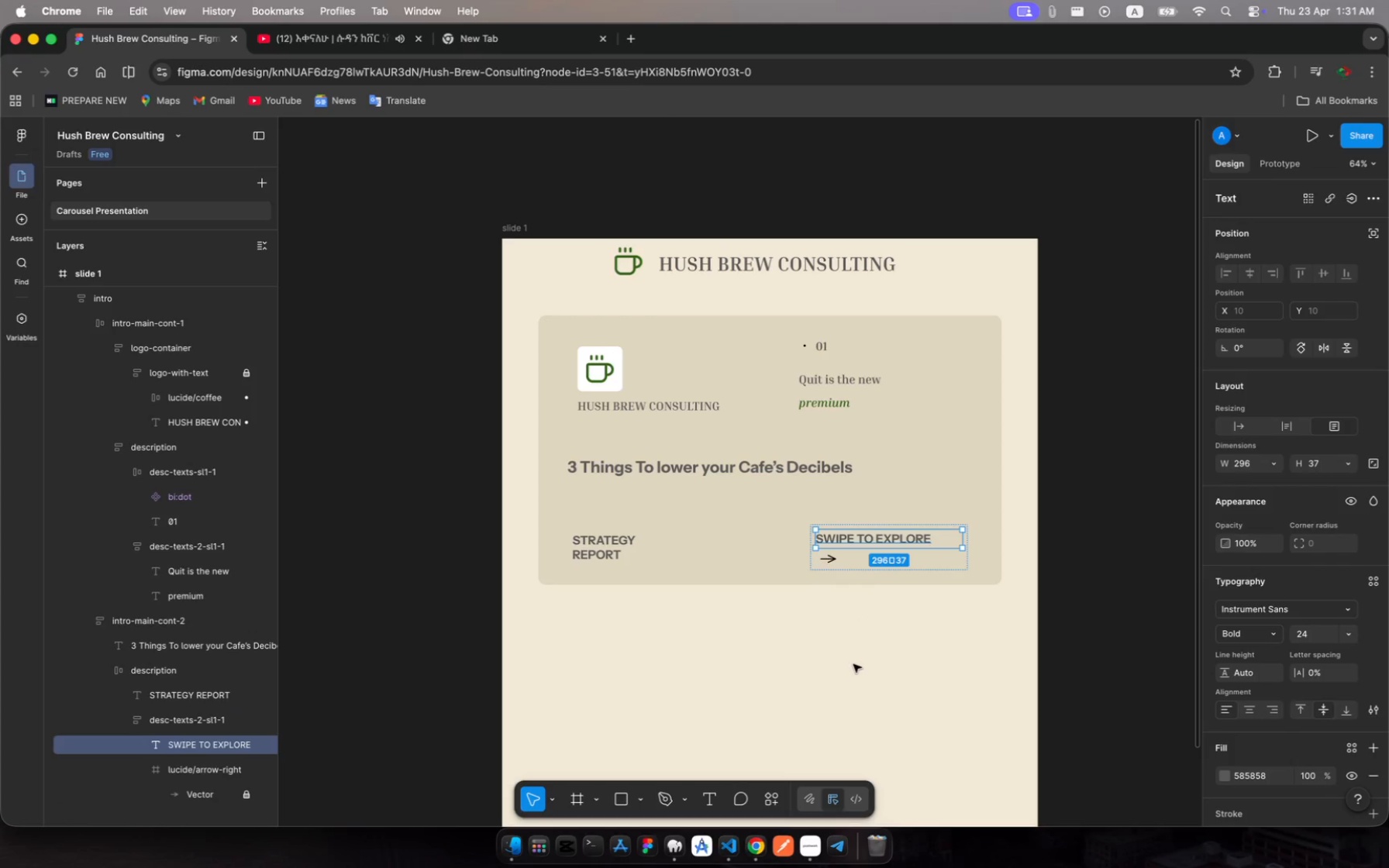 
scroll: coordinate [853, 664], scroll_direction: down, amount: 4.0
 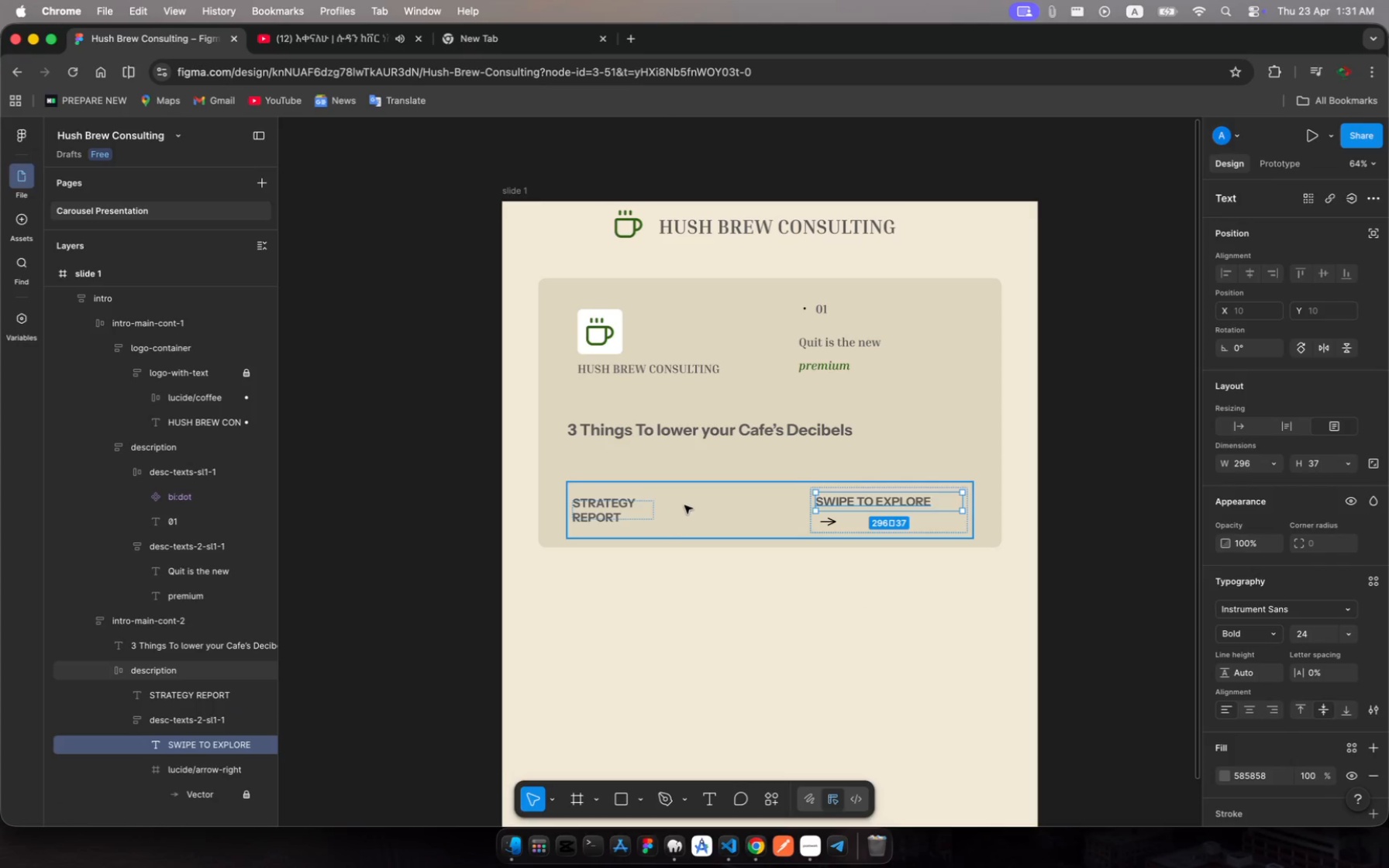 
left_click([684, 503])
 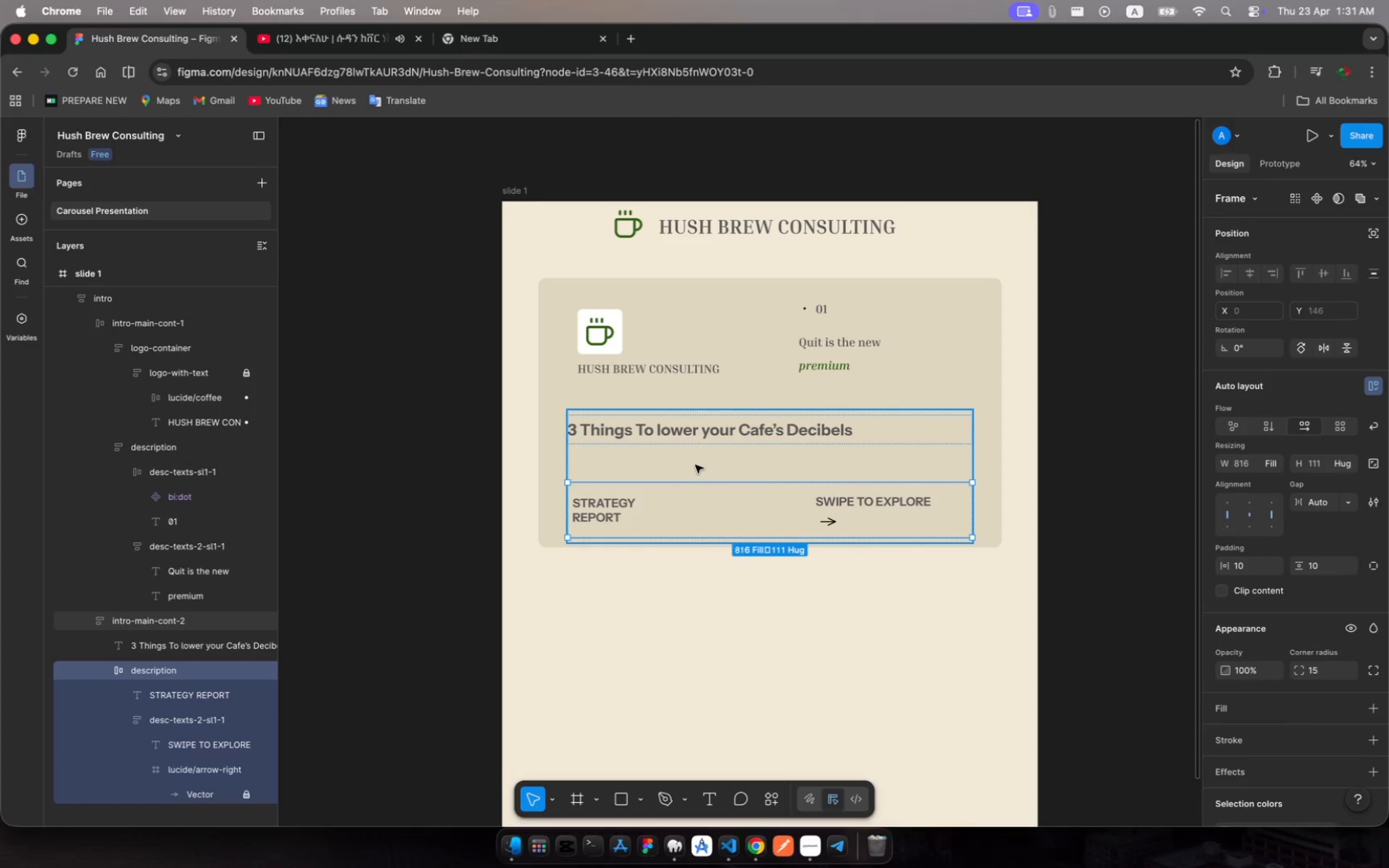 
left_click([702, 443])
 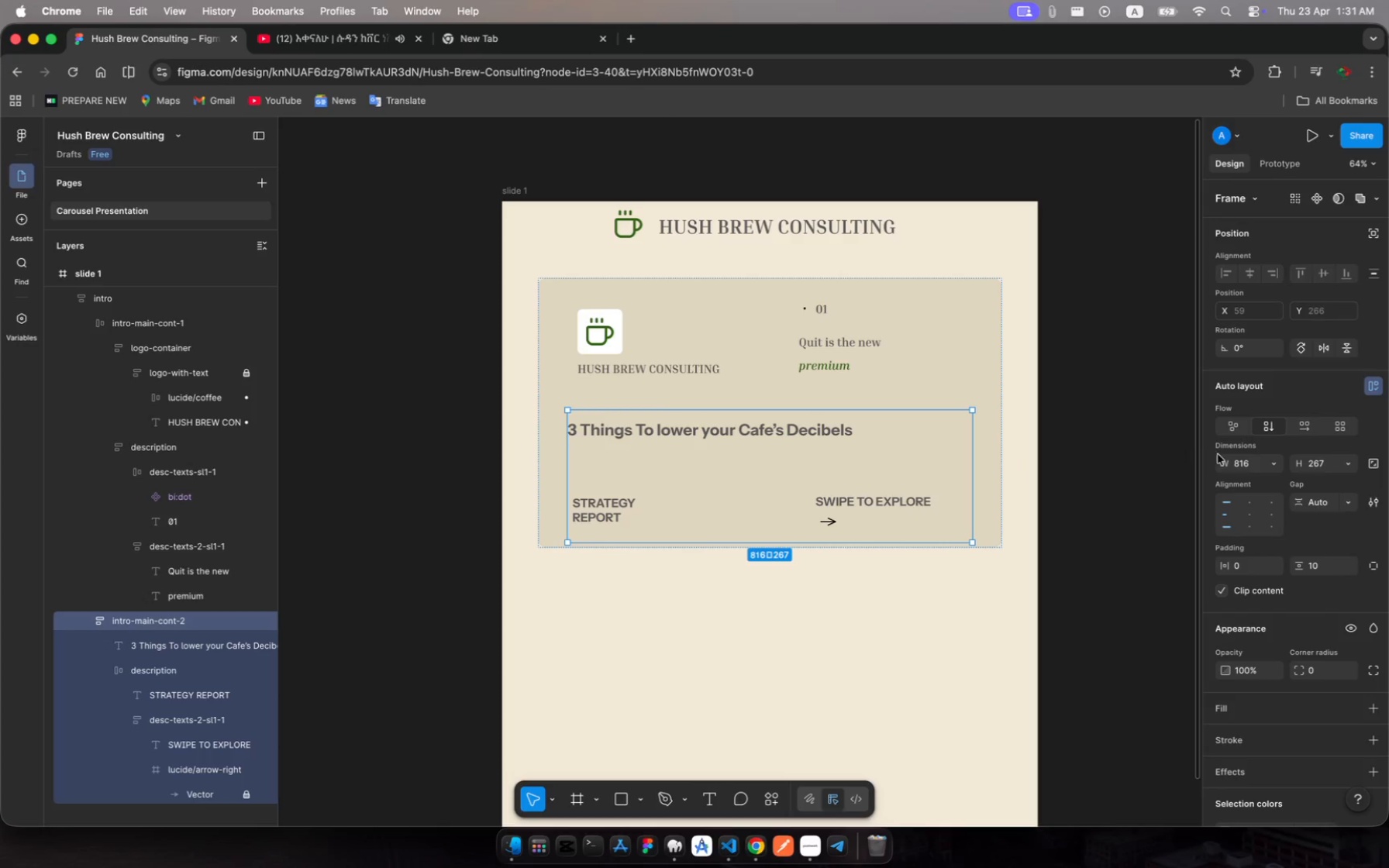 
left_click([1350, 466])
 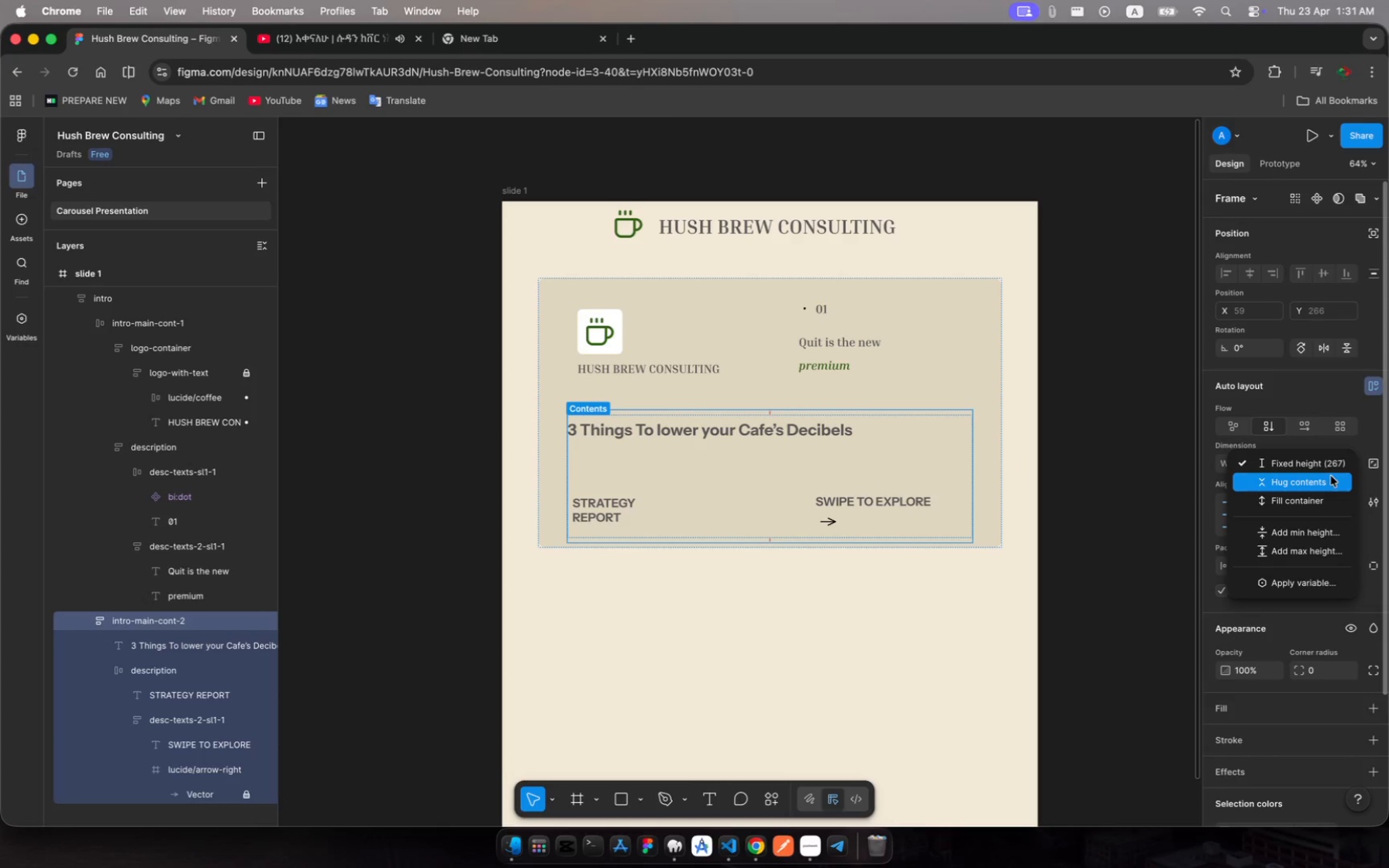 
left_click([1331, 476])
 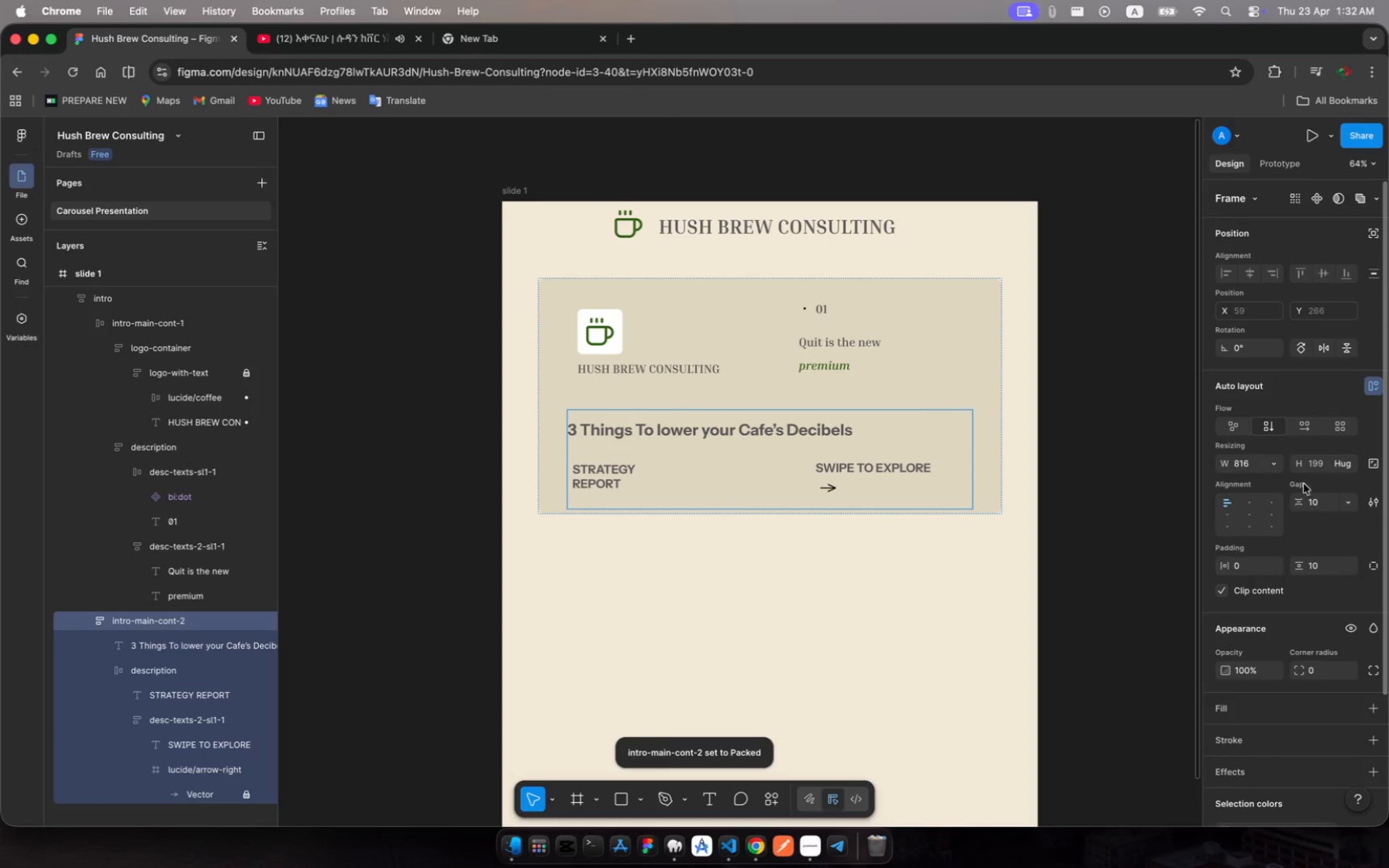 
left_click([867, 618])
 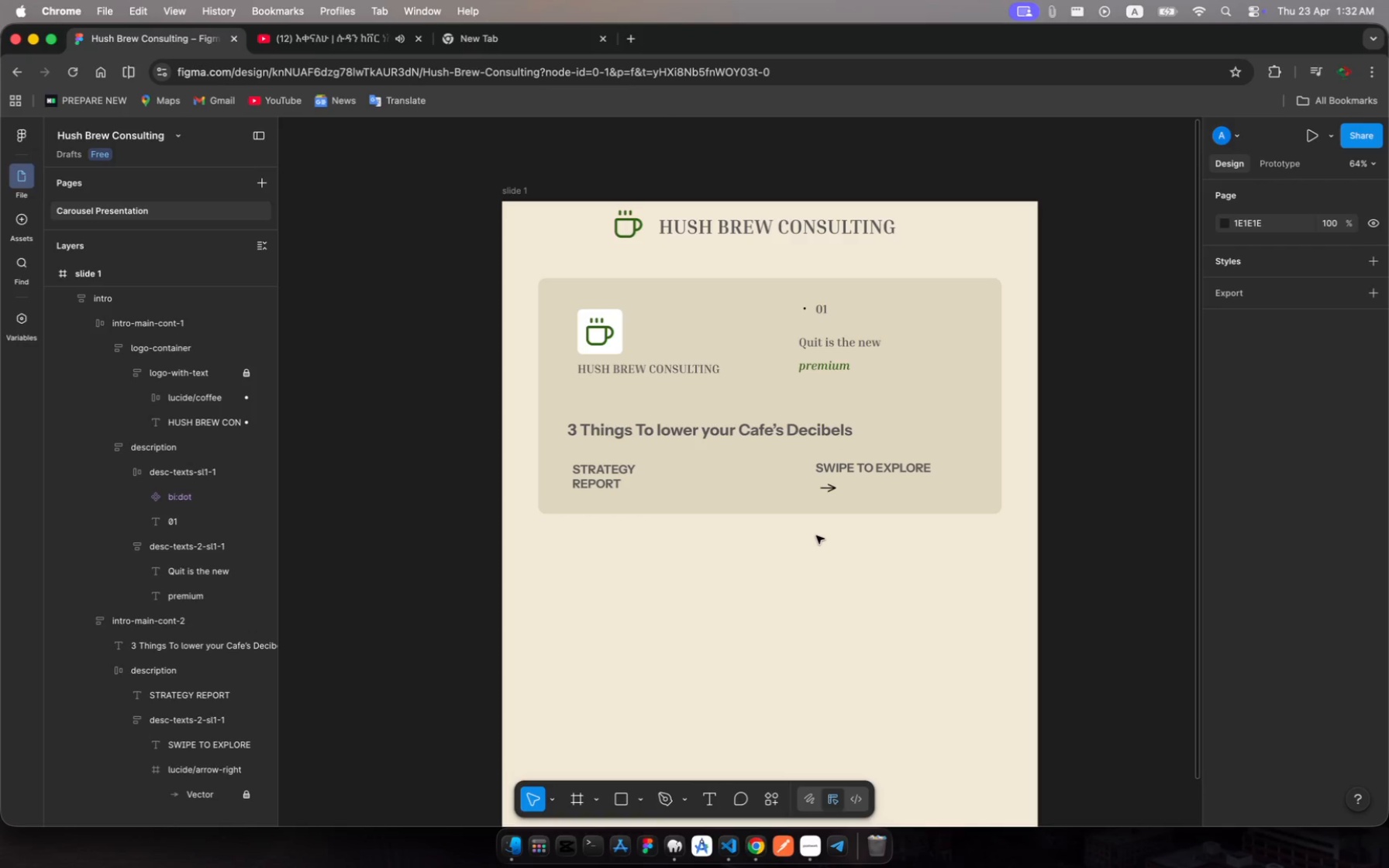 
wait(8.63)
 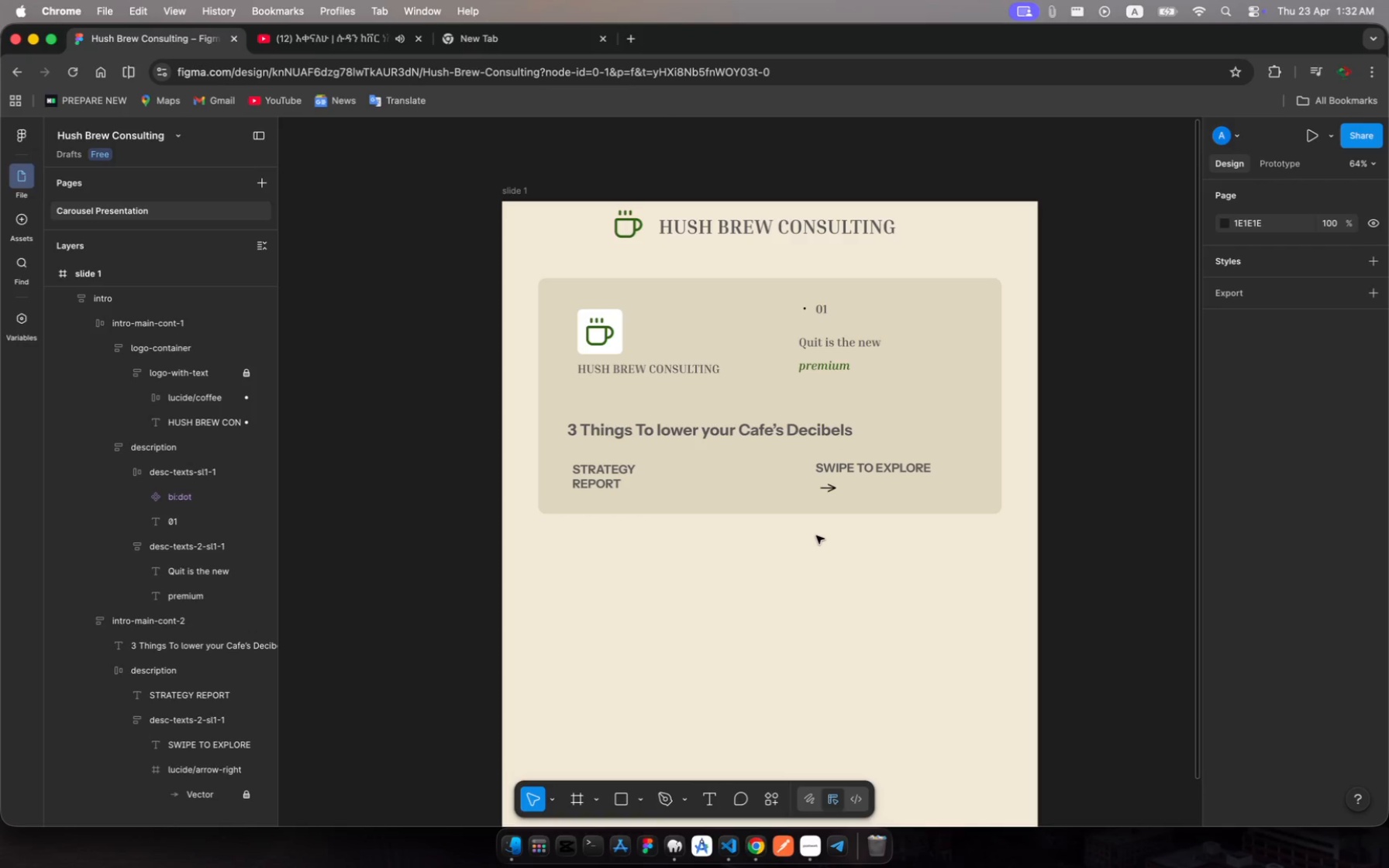 
left_click([86, 328])
 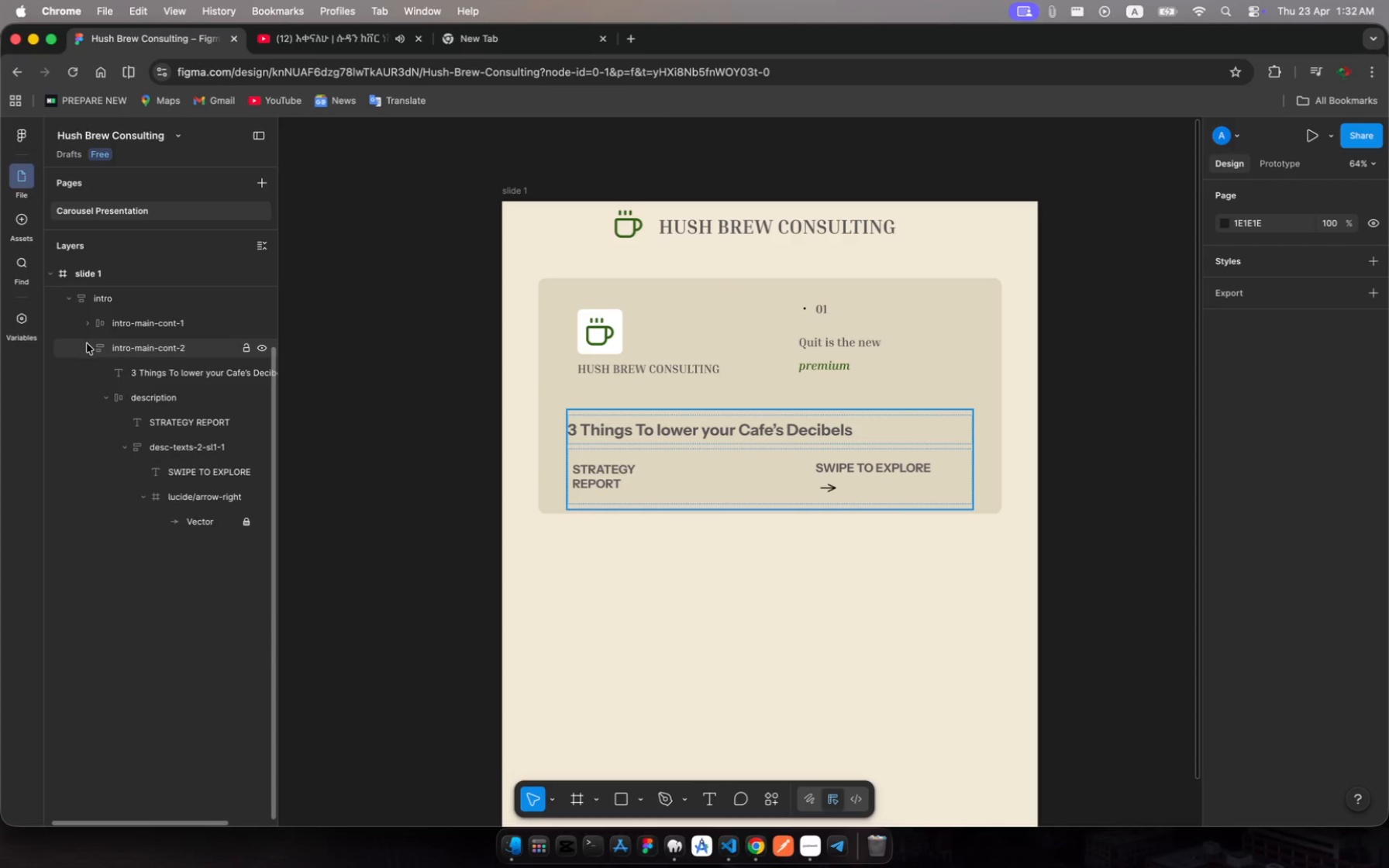 
left_click([88, 346])
 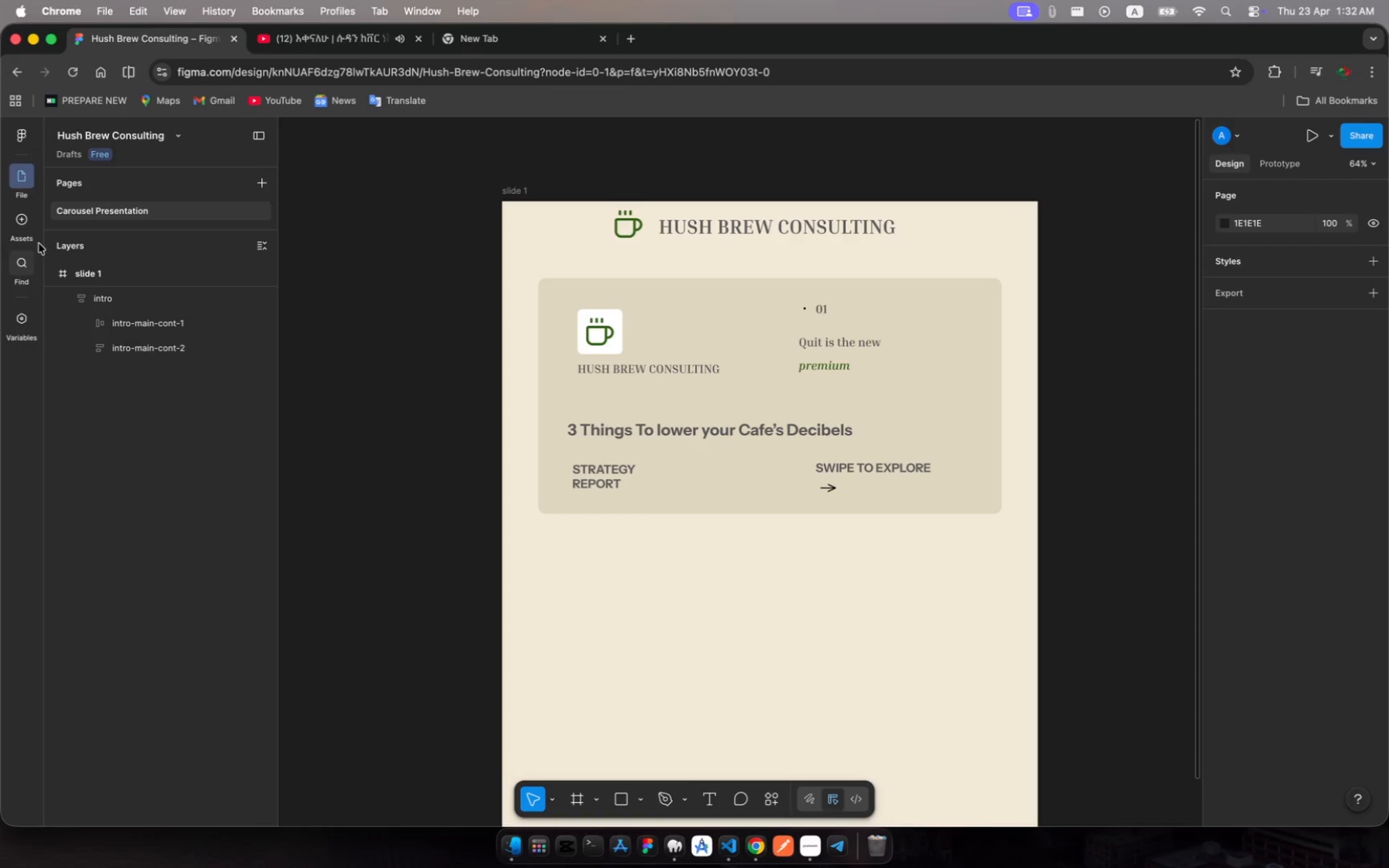 
left_click([22, 230])
 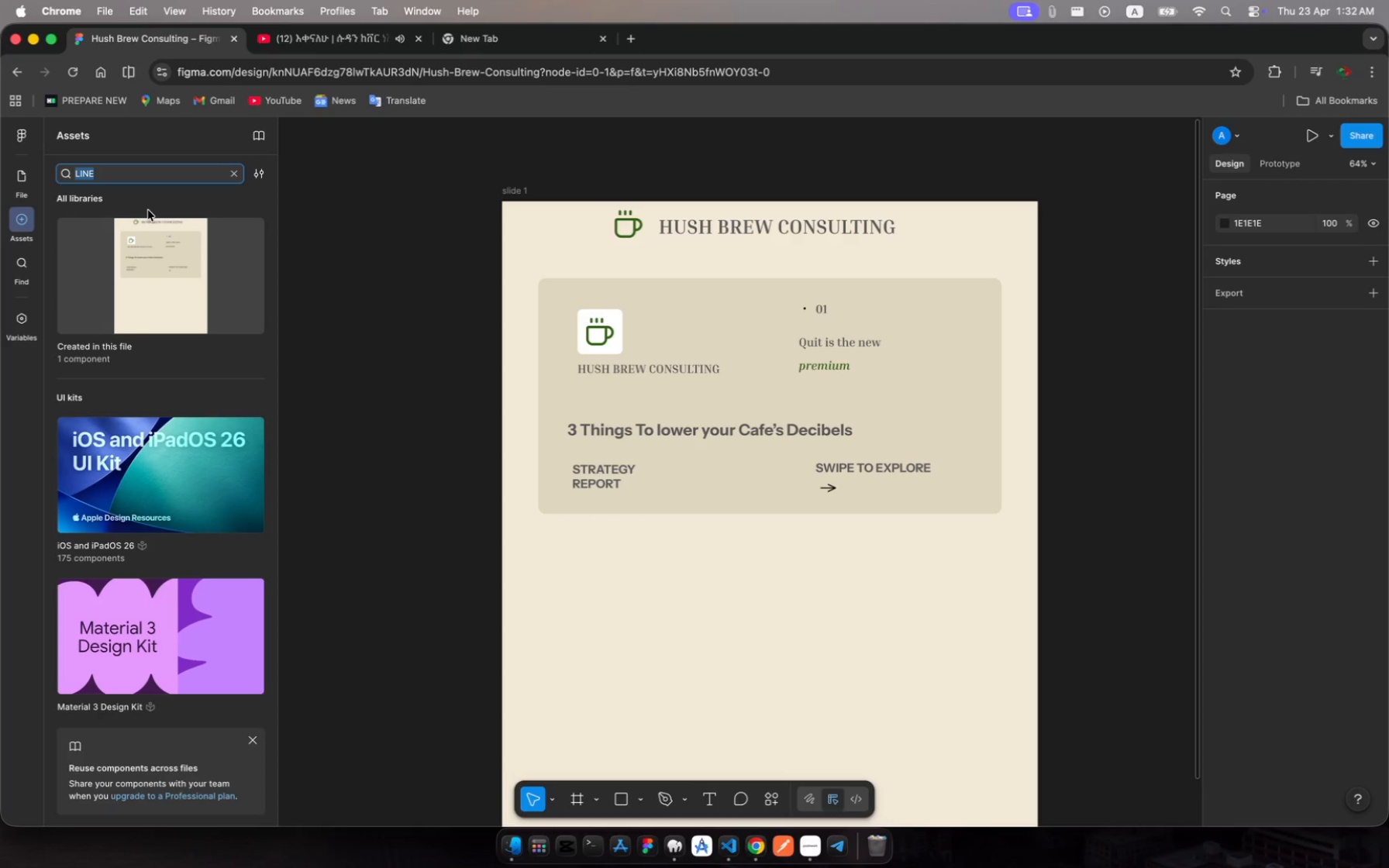 
wait(10.55)
 